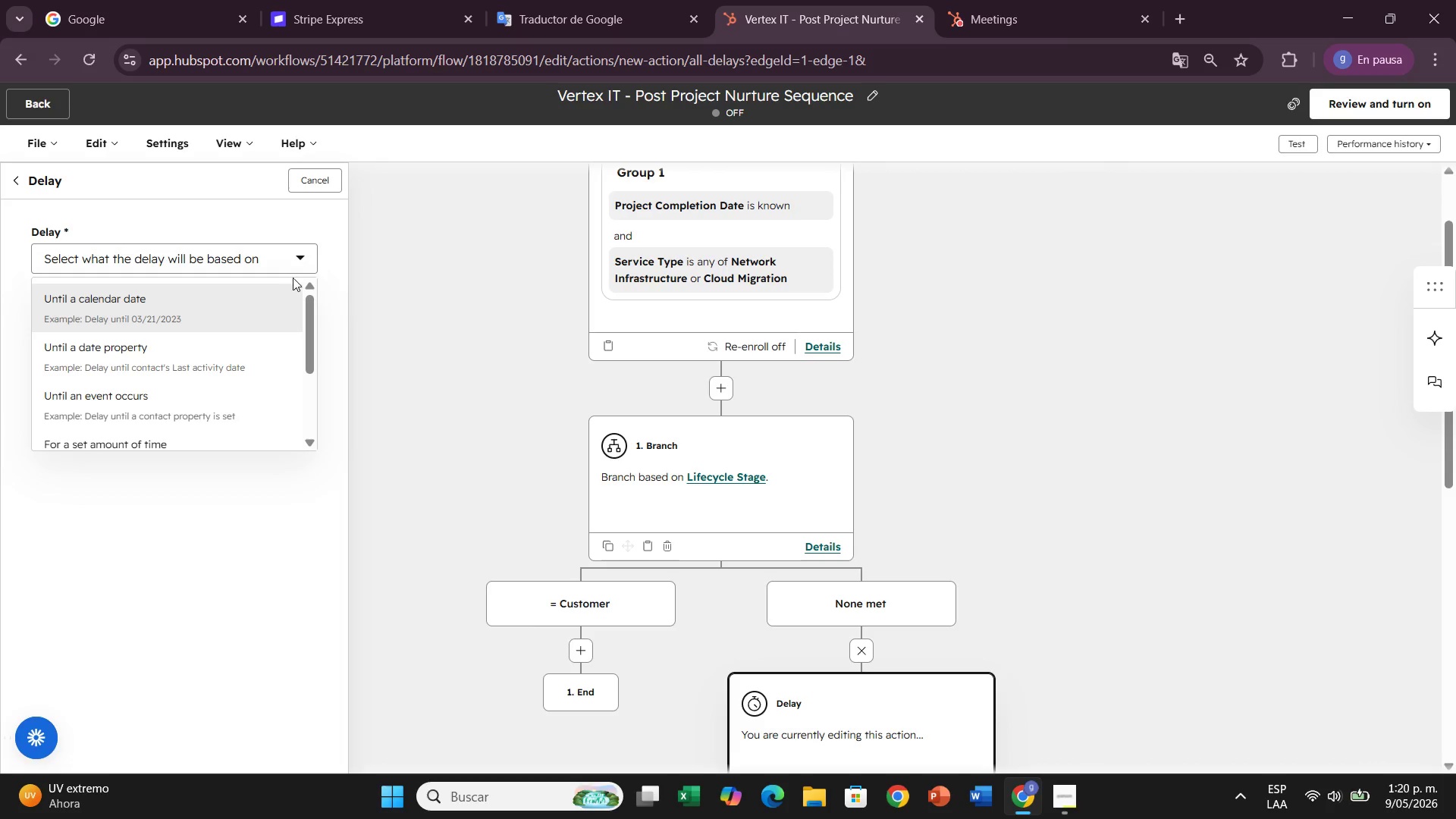 
scroll: coordinate [285, 299], scroll_direction: down, amount: 2.0
 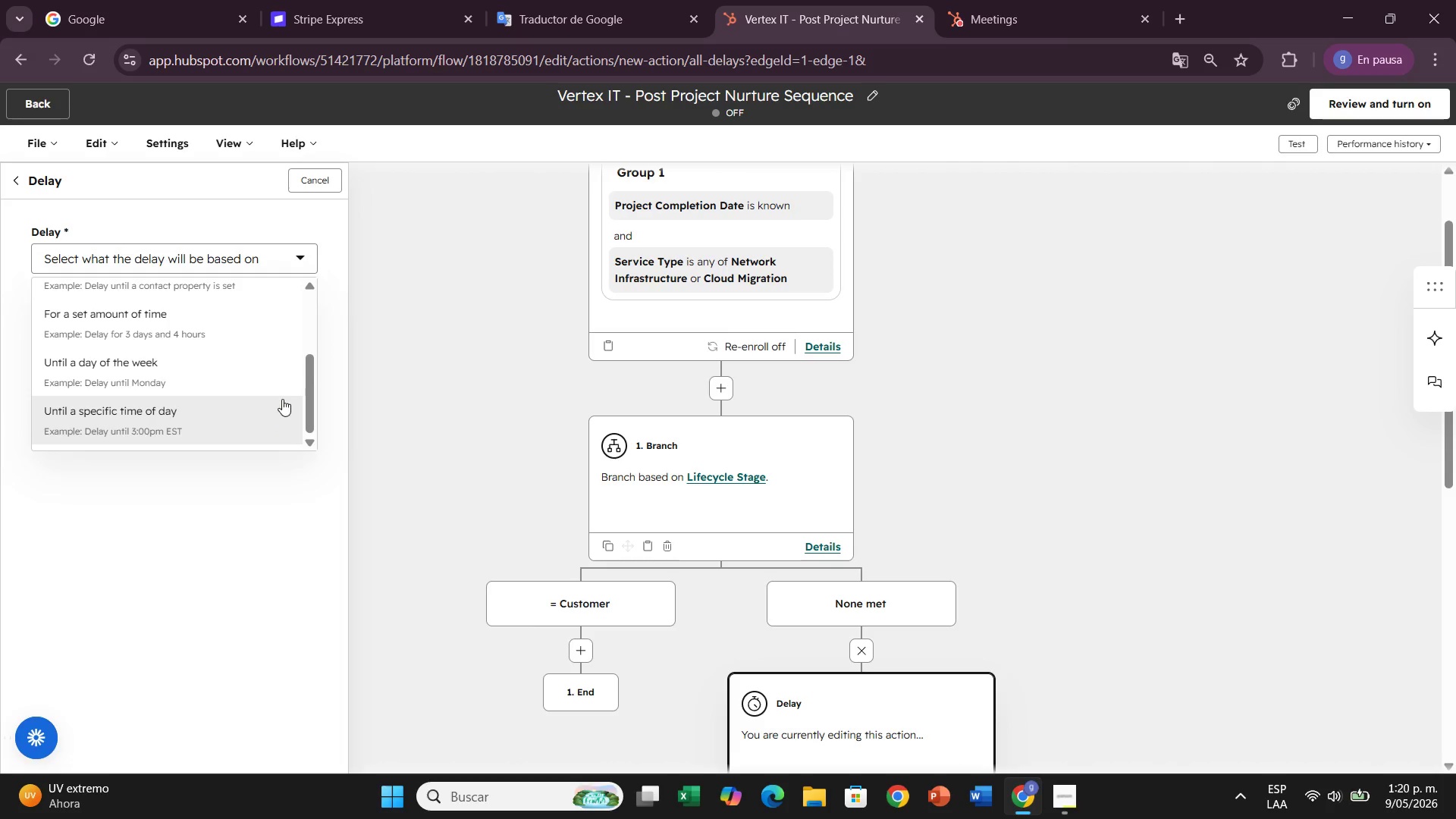 
scroll: coordinate [287, 350], scroll_direction: up, amount: 4.0
 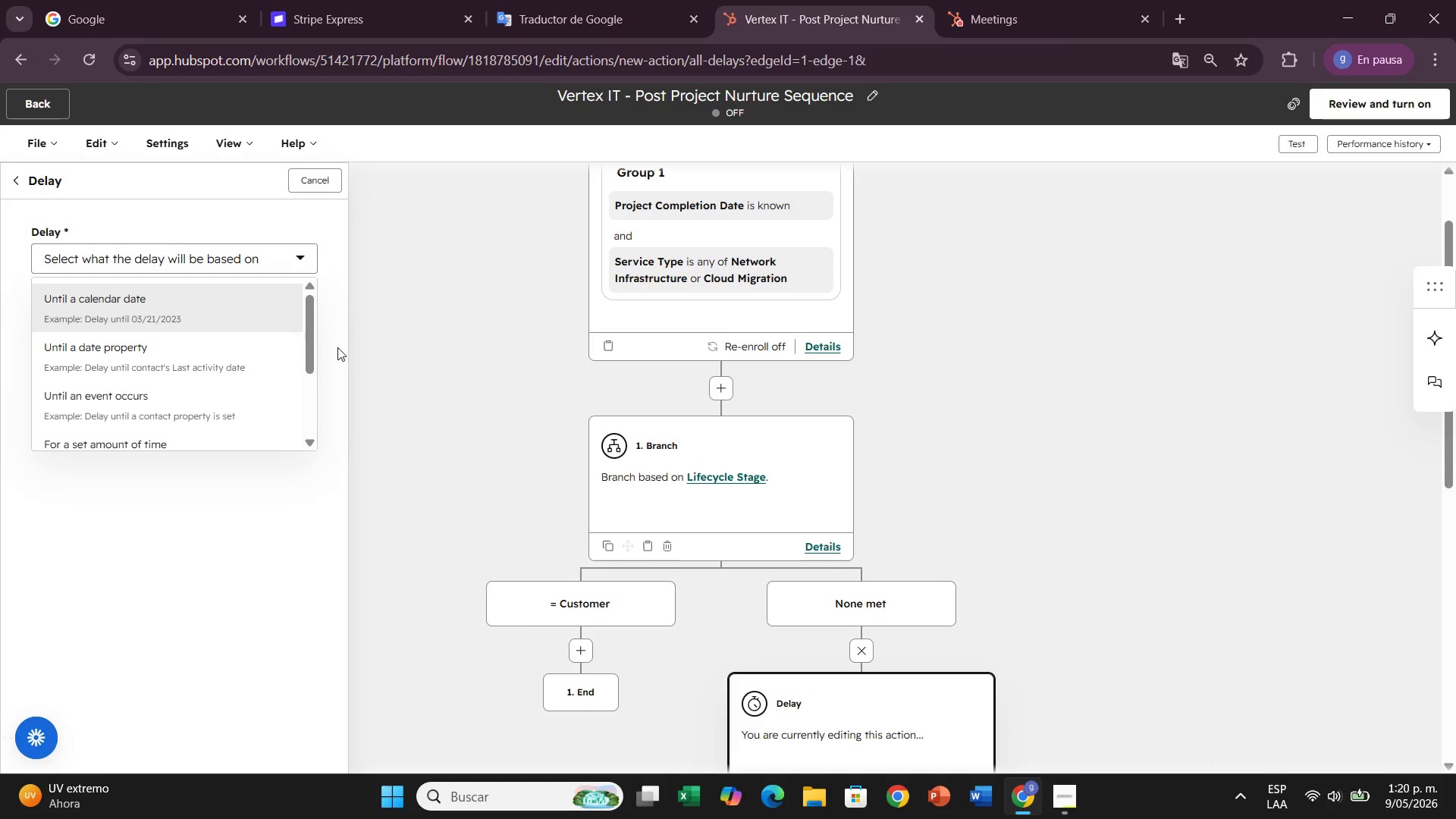 
wait(13.42)
 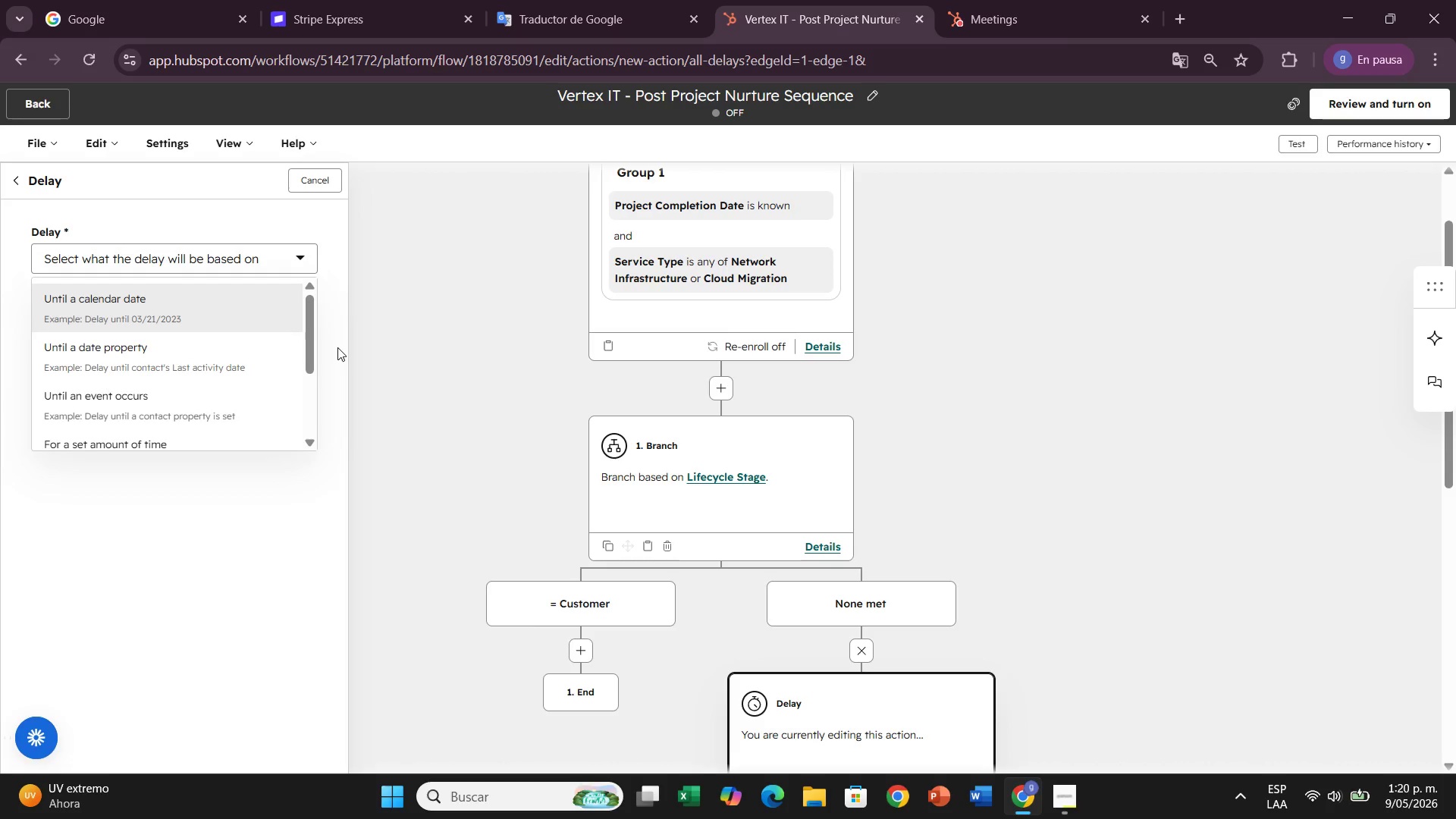 
scroll: coordinate [279, 364], scroll_direction: down, amount: 1.0
 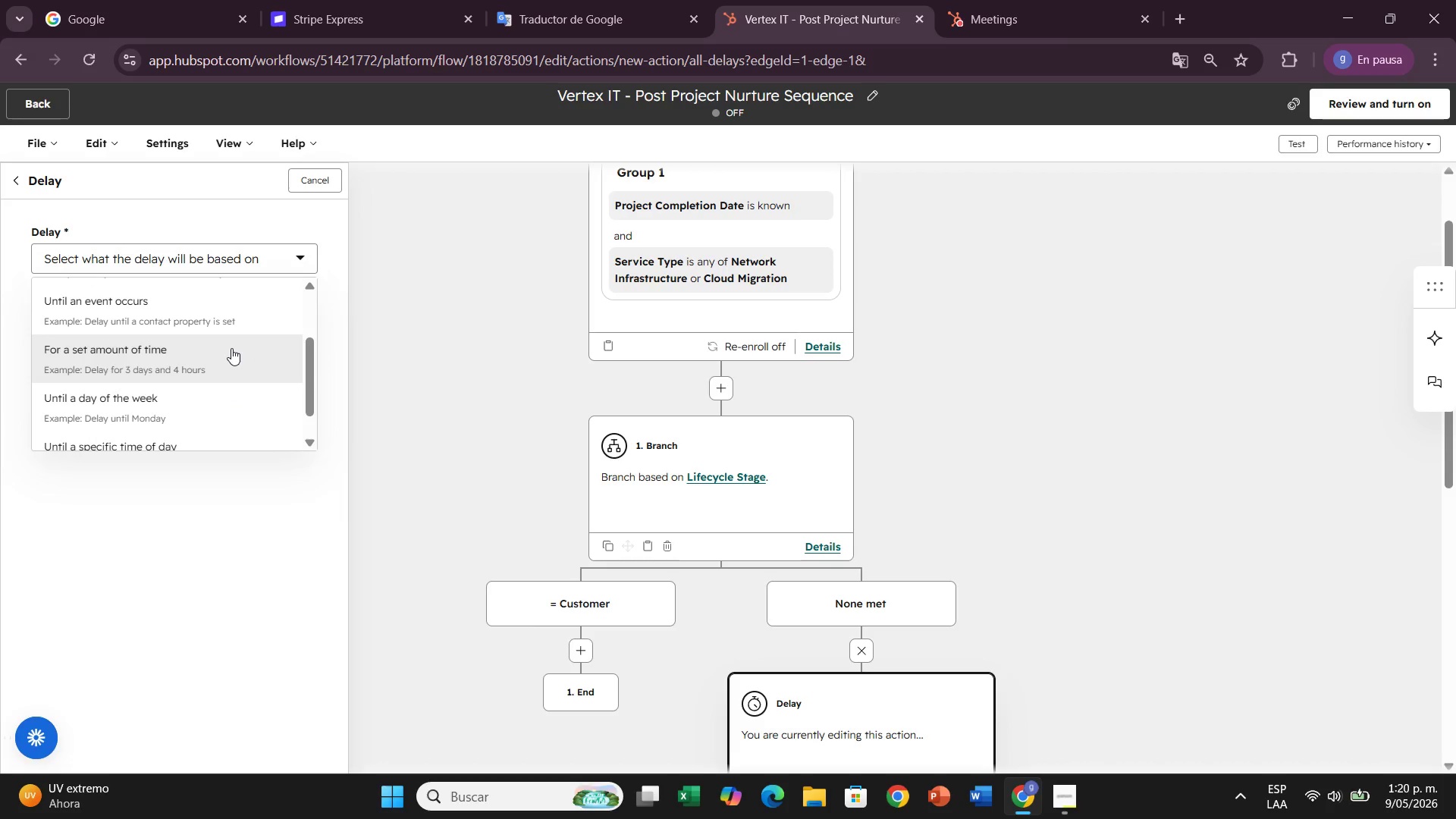 
left_click([231, 348])
 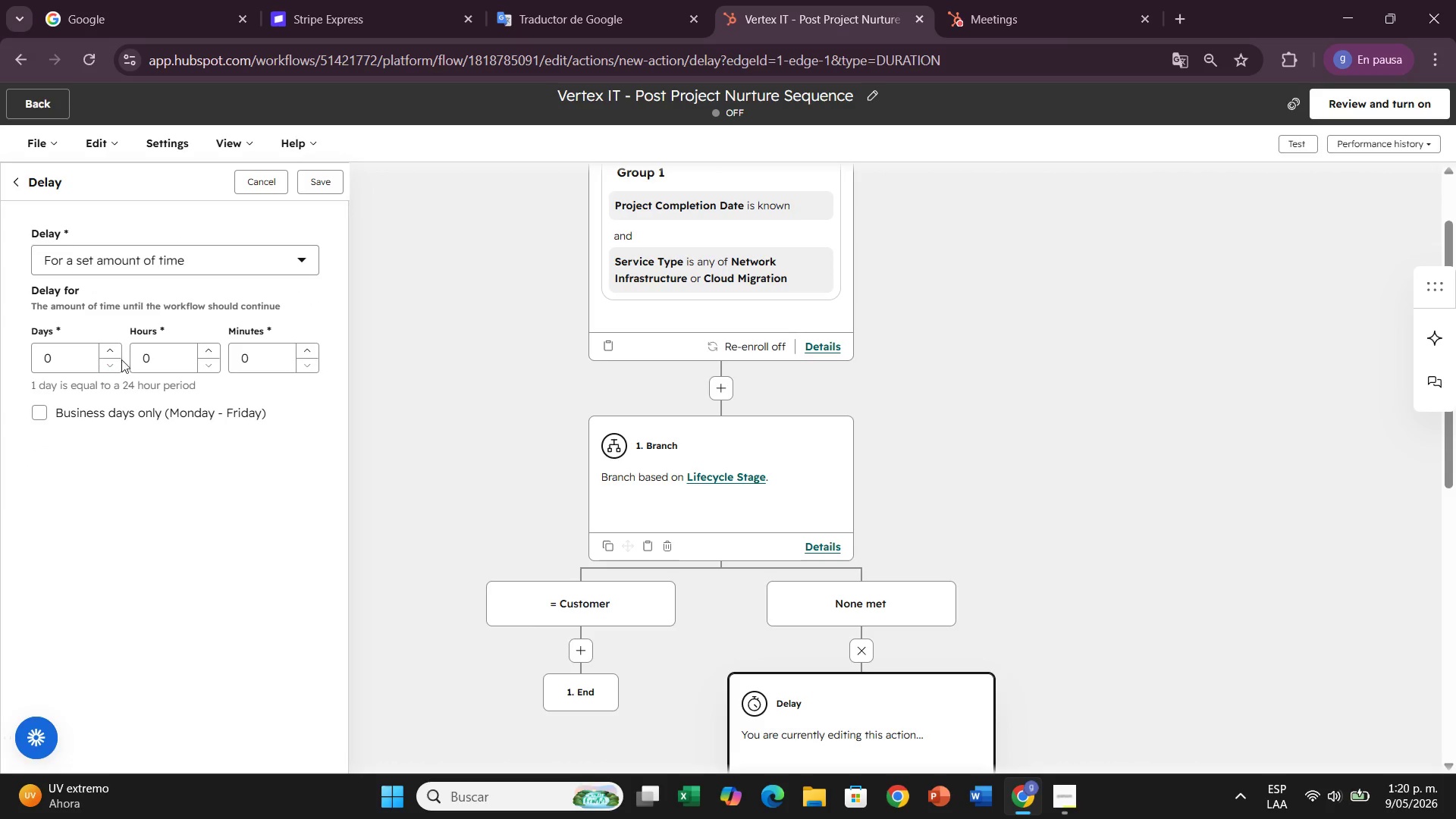 
left_click([111, 353])
 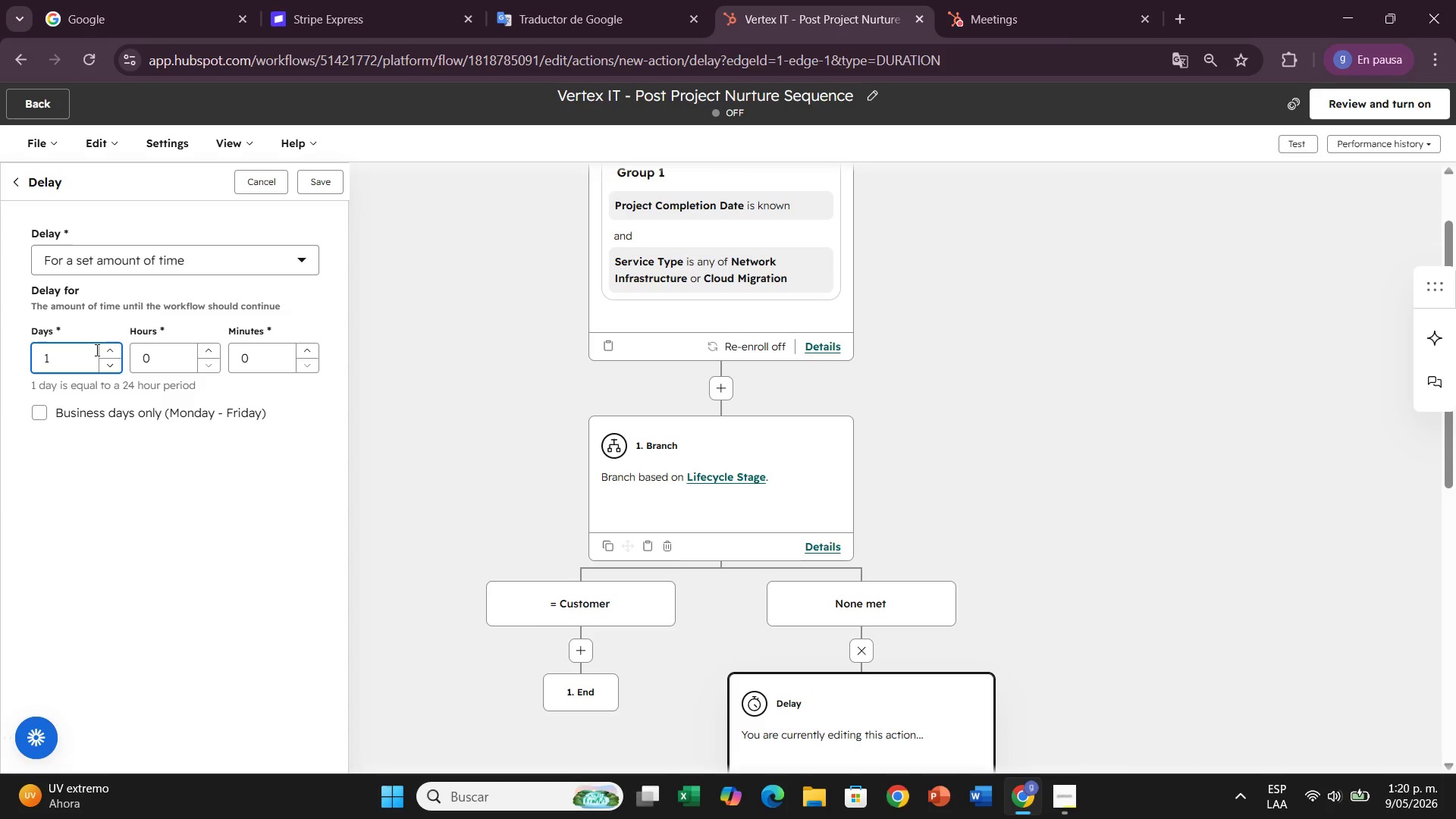 
key(Backspace)
type(30)
 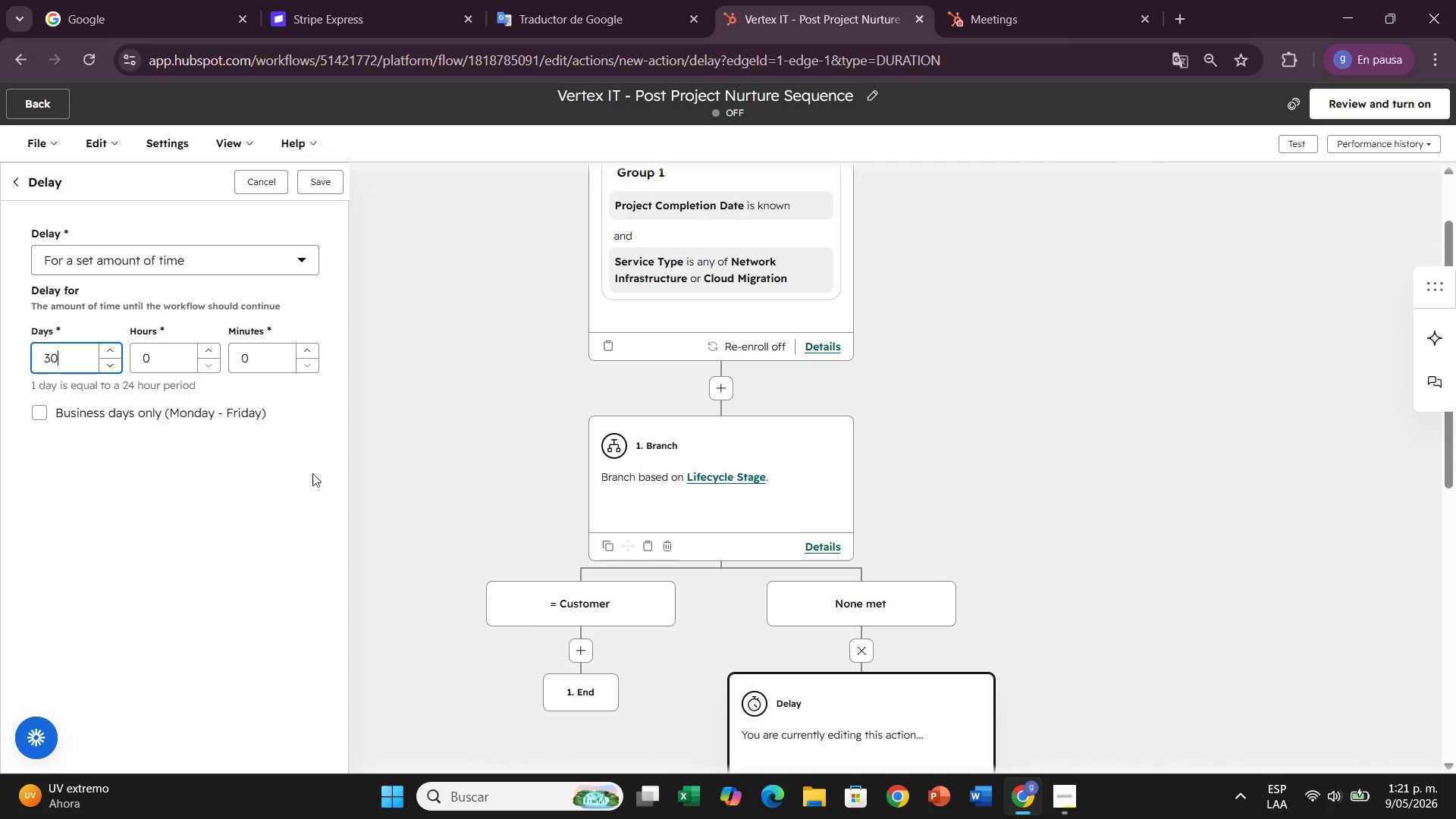 
left_click([354, 463])
 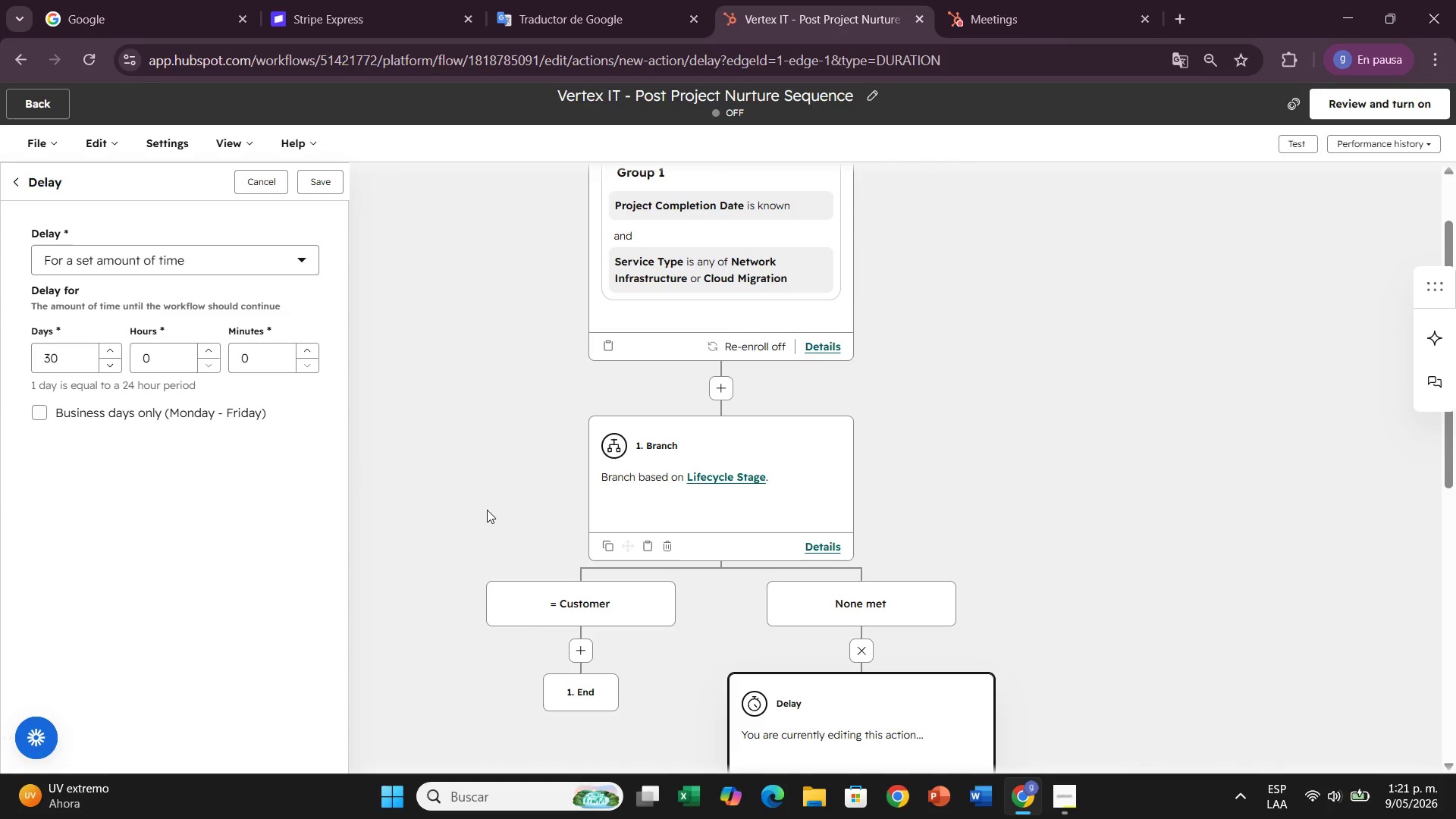 
left_click([498, 501])
 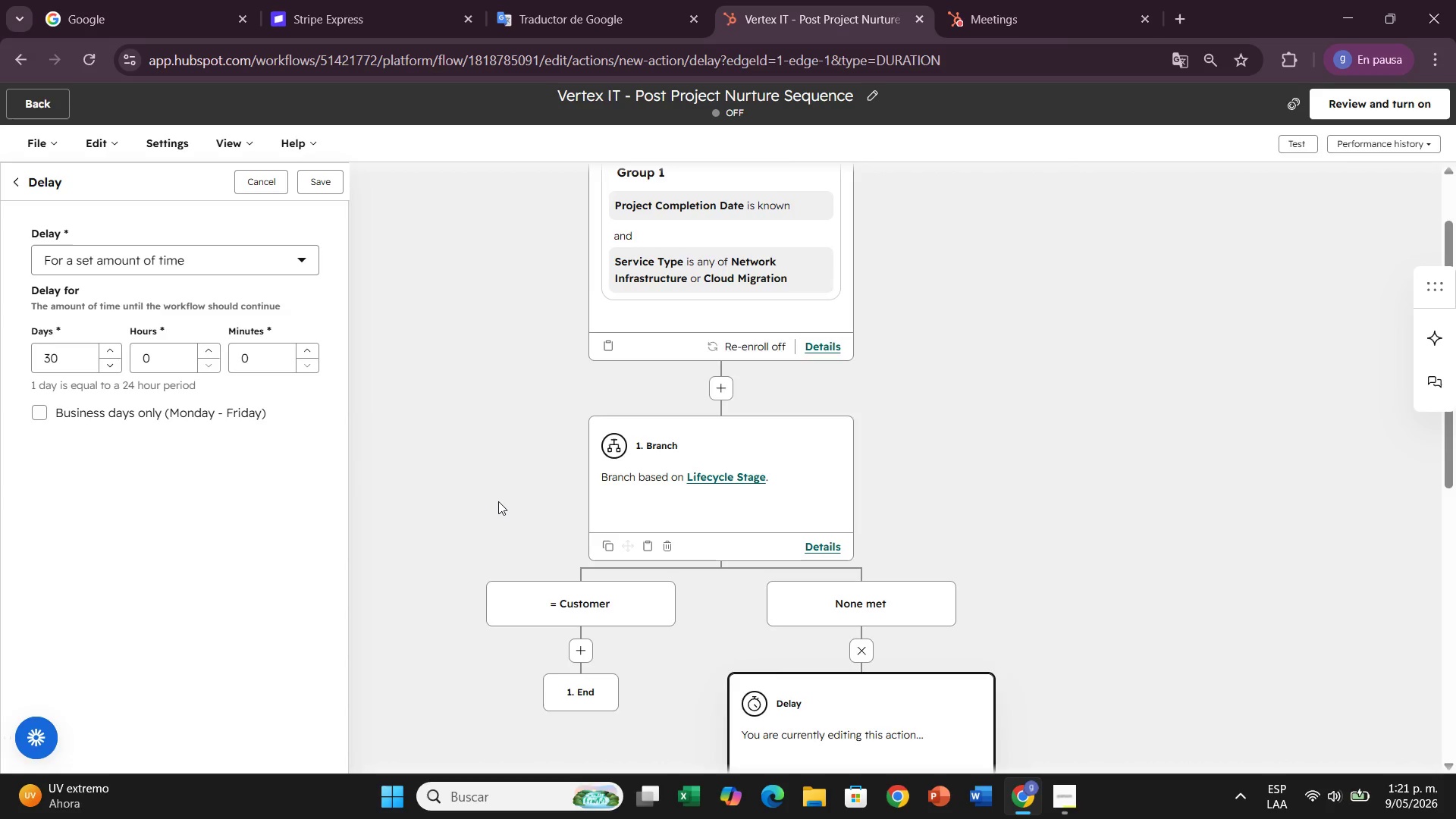 
scroll: coordinate [498, 501], scroll_direction: down, amount: 2.0
 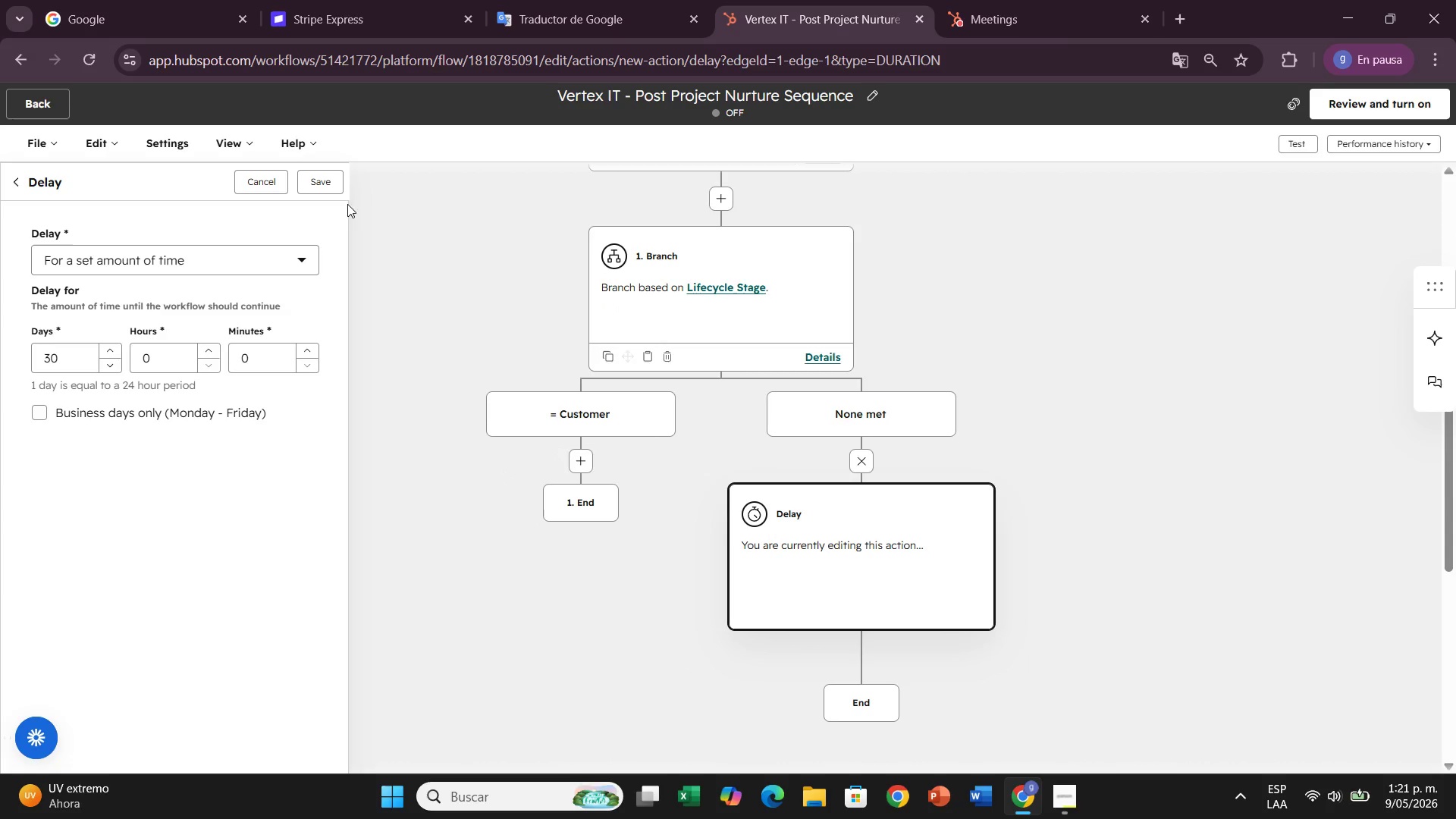 
left_click([312, 180])
 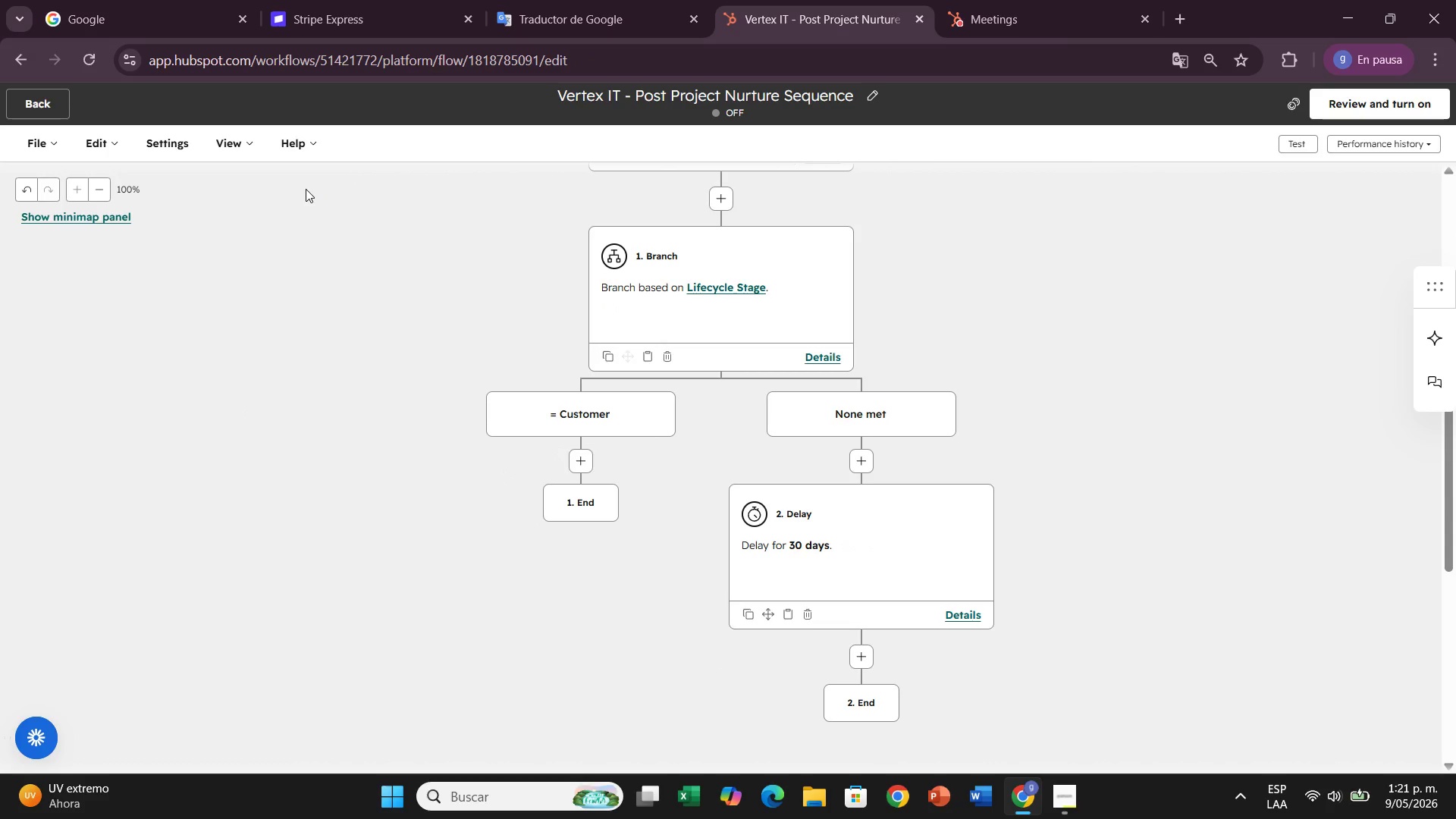 
wait(14.47)
 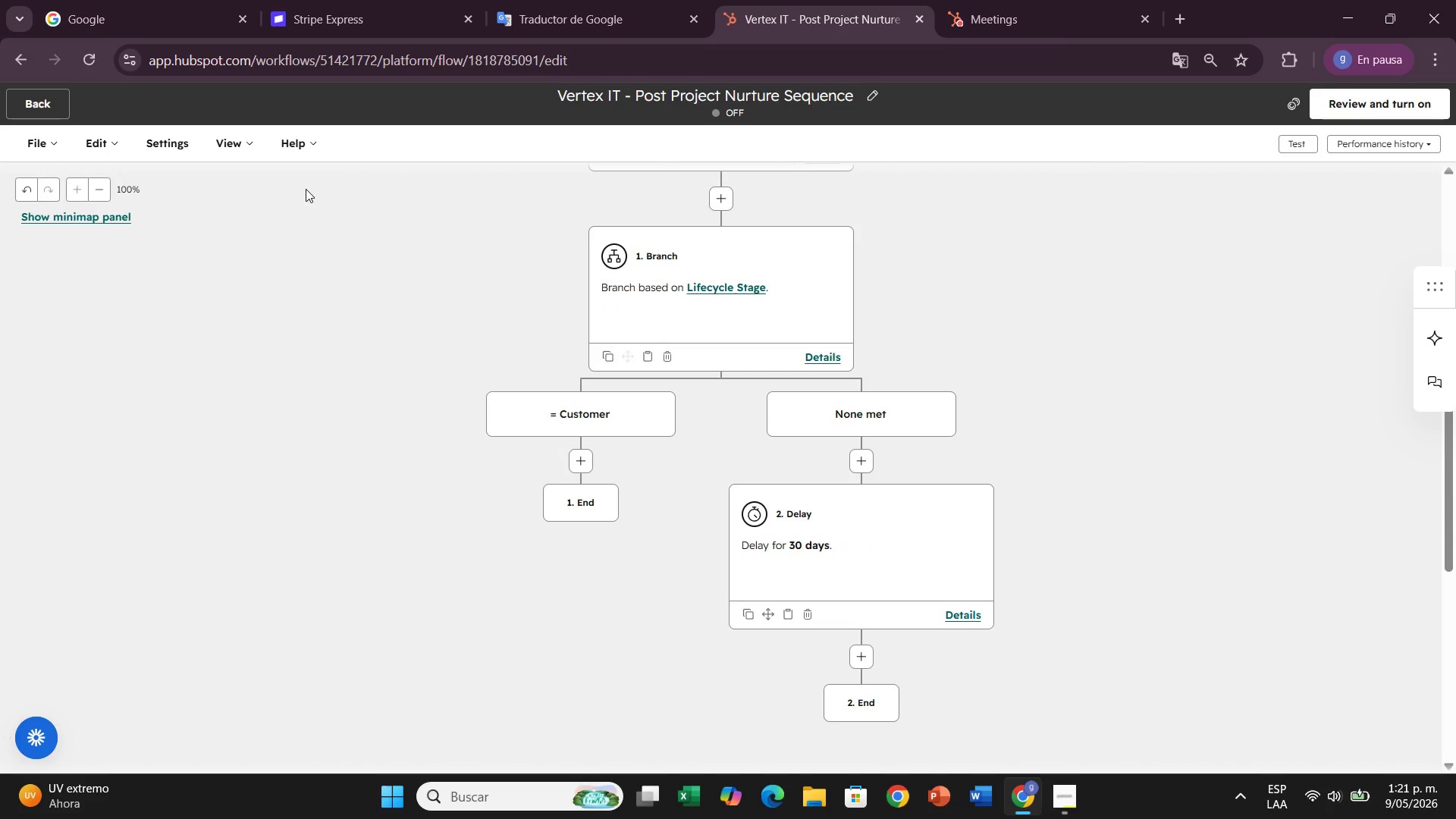 
left_click([857, 666])
 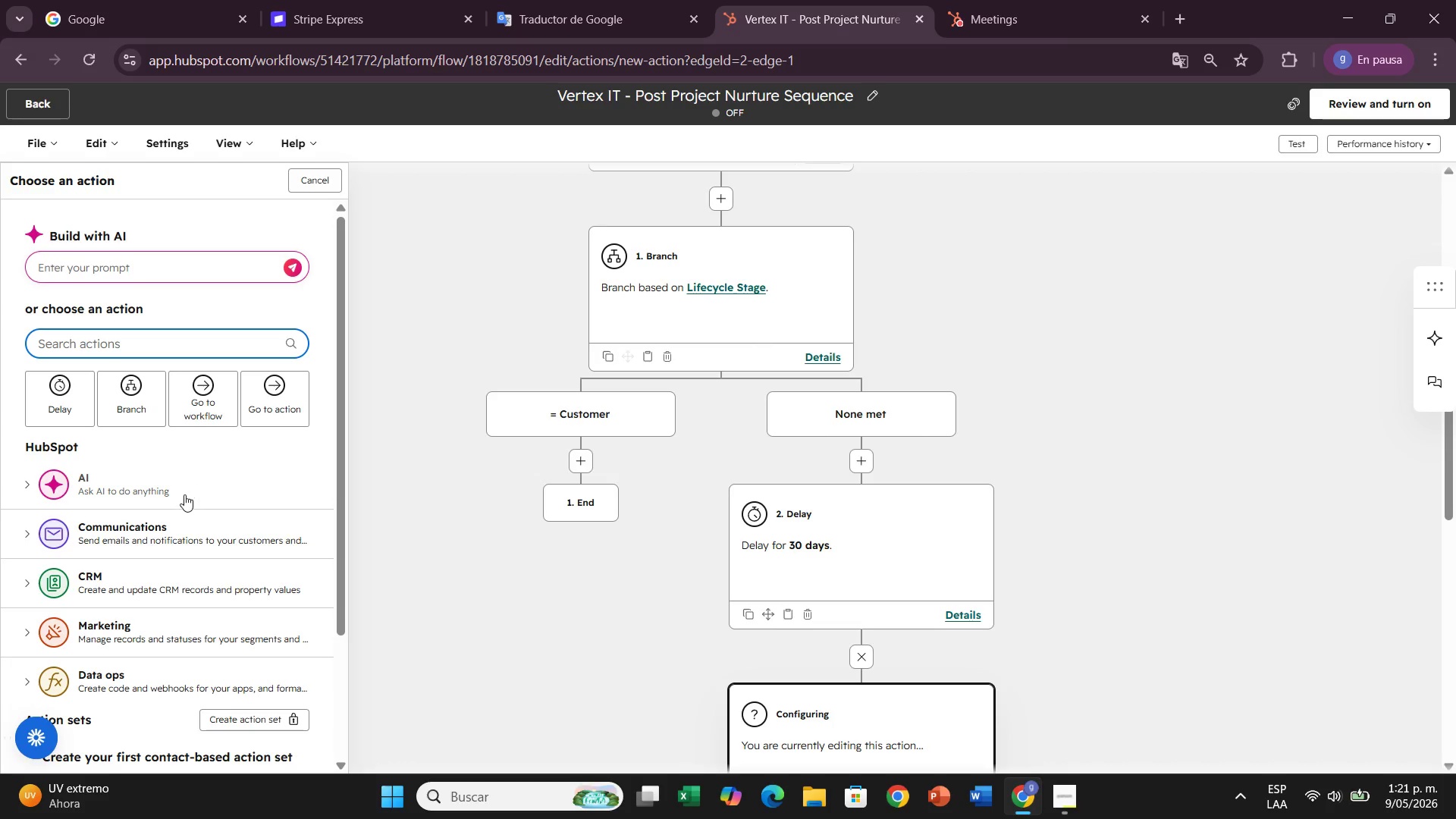 
left_click([168, 527])
 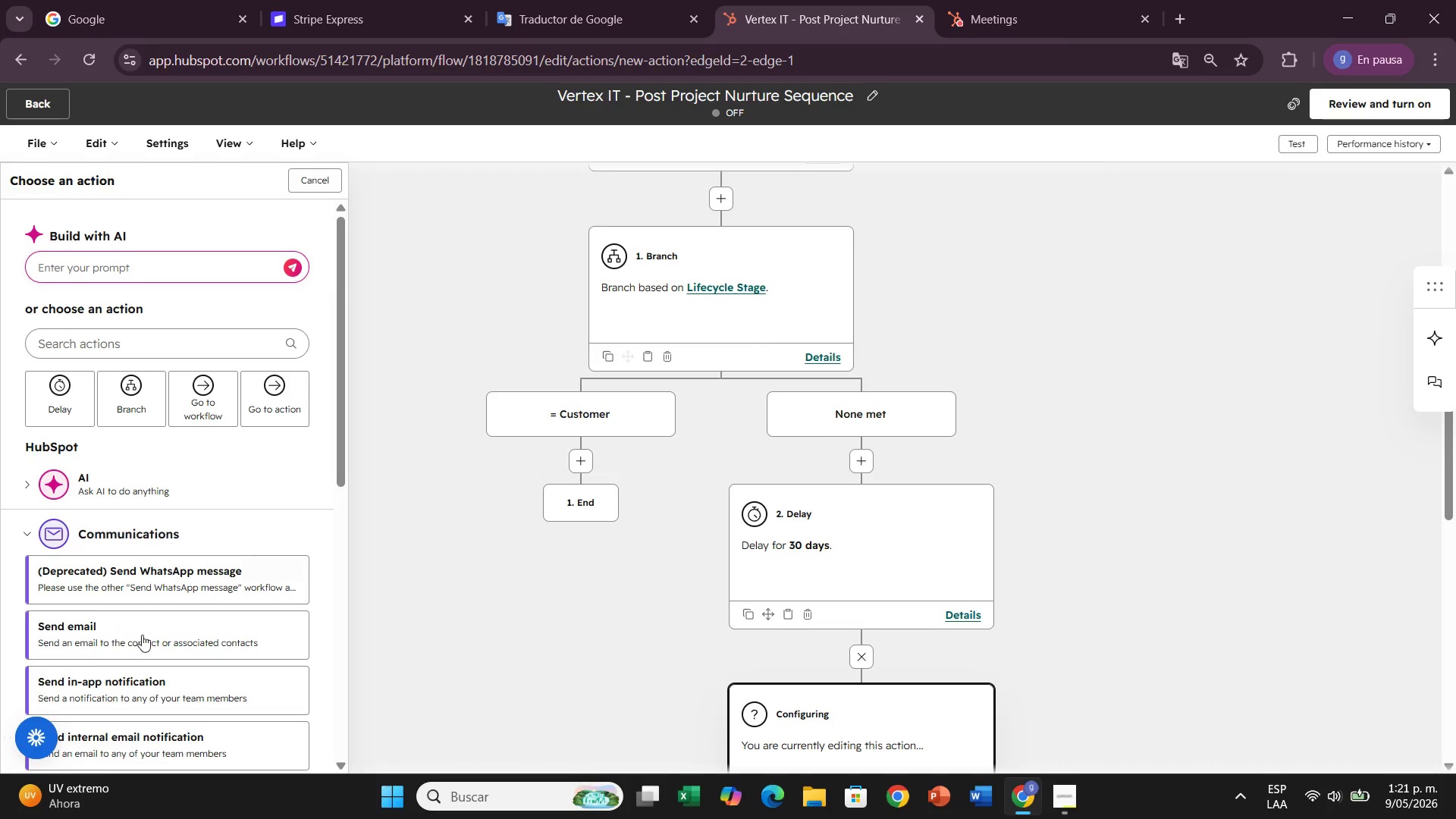 
left_click([134, 618])
 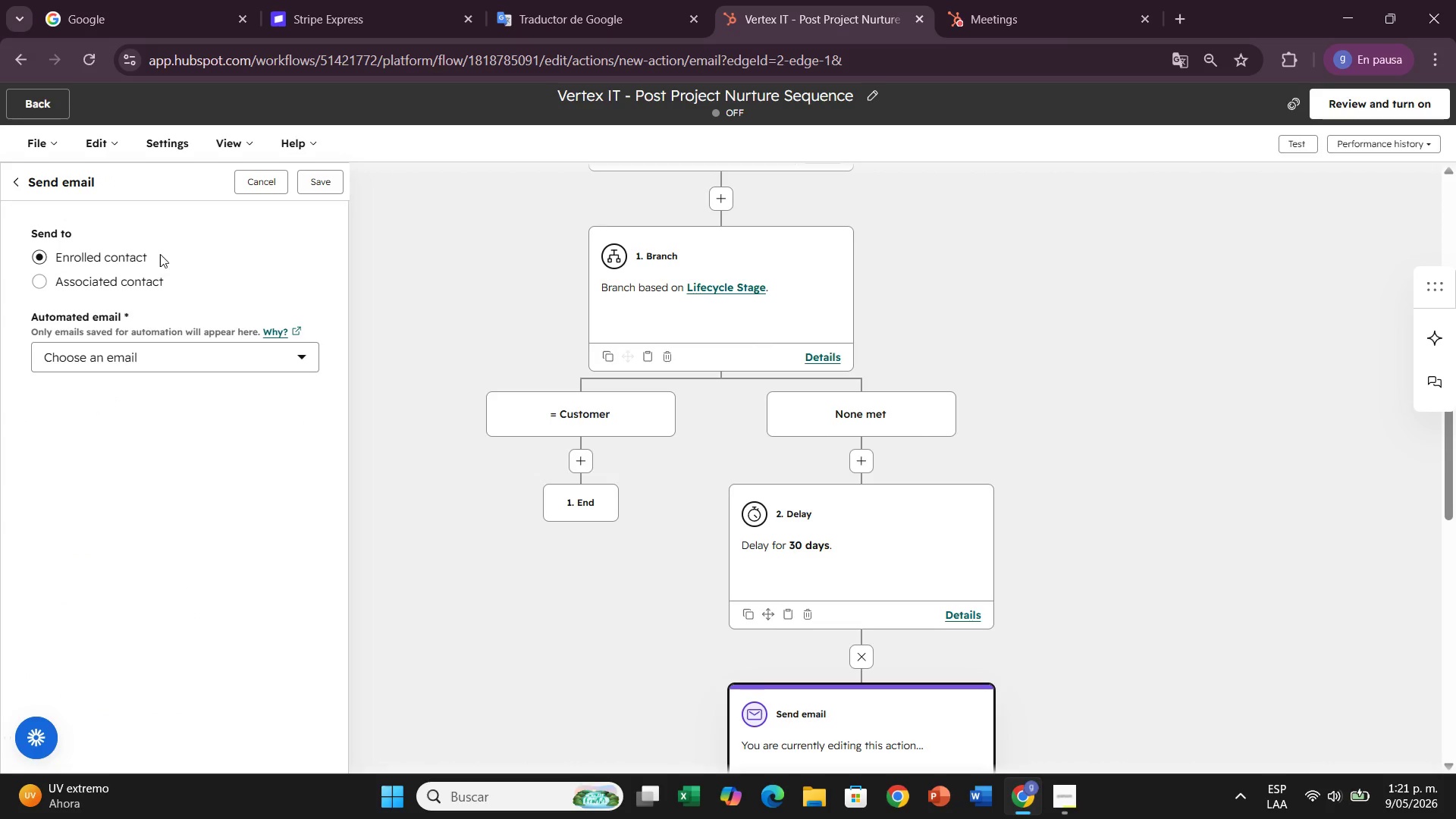 
left_click([122, 353])
 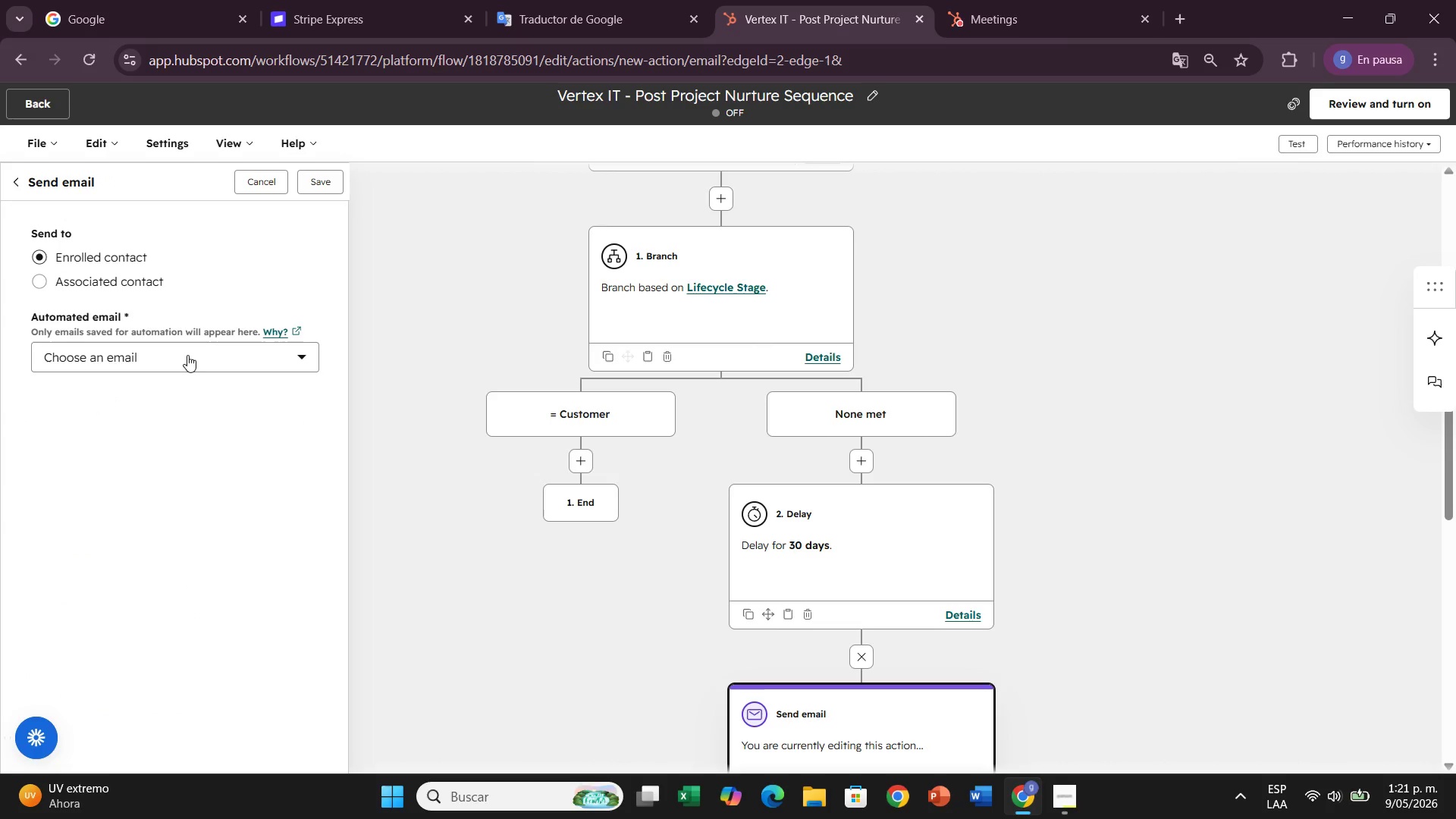 
left_click([206, 351])
 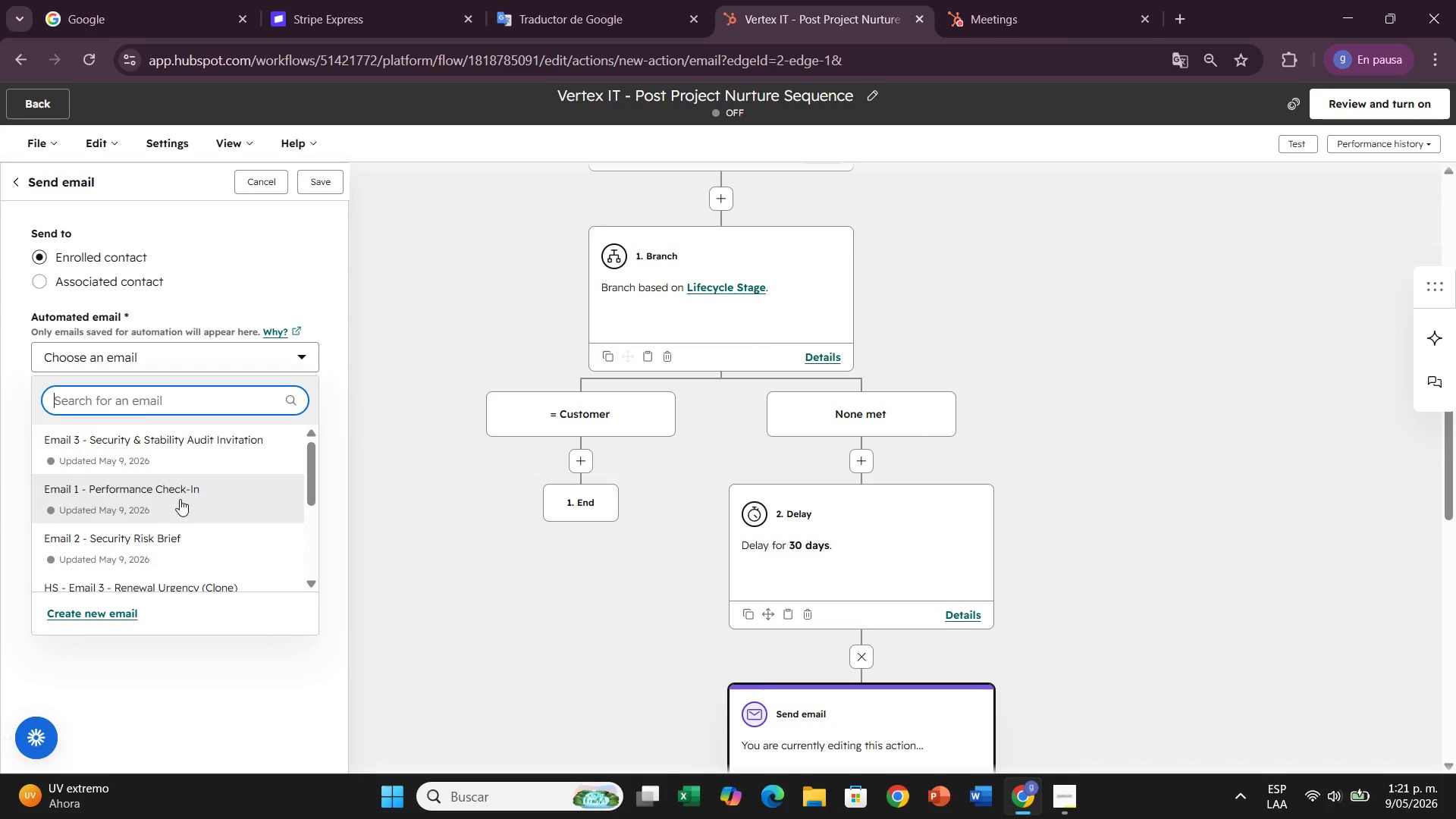 
left_click([180, 499])
 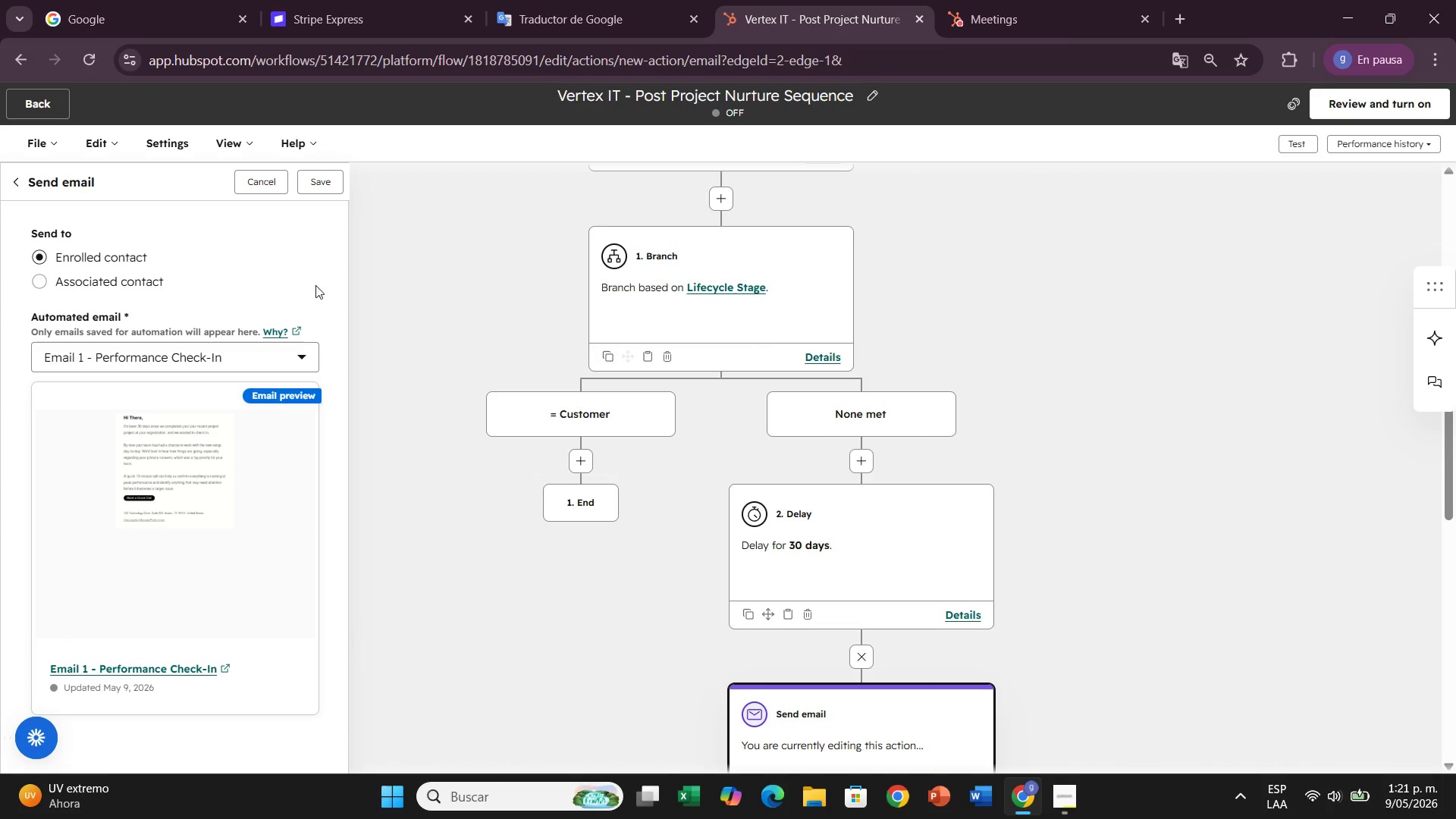 
left_click([319, 171])
 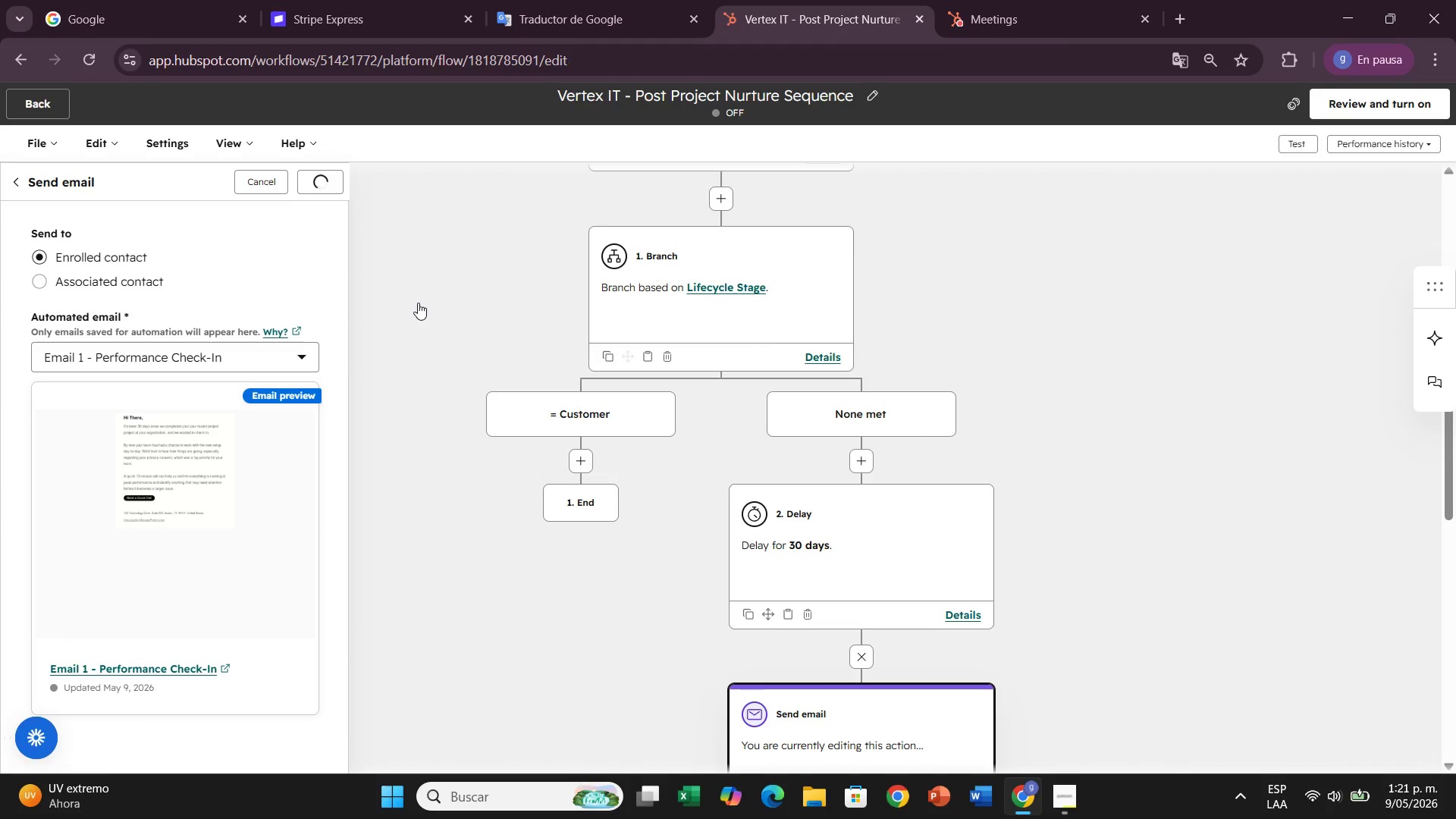 
scroll: coordinate [416, 310], scroll_direction: down, amount: 1.0
 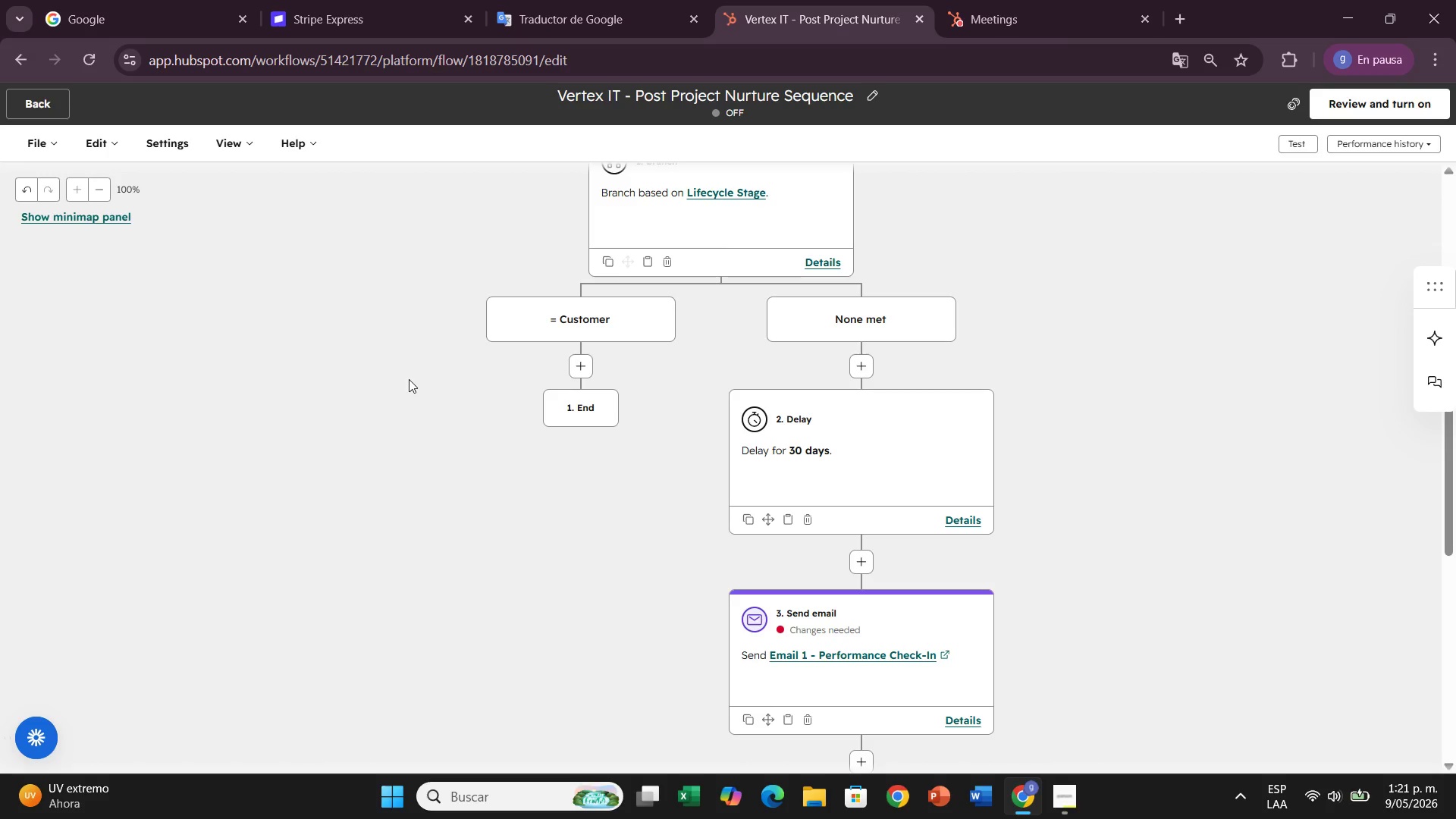 
wait(13.66)
 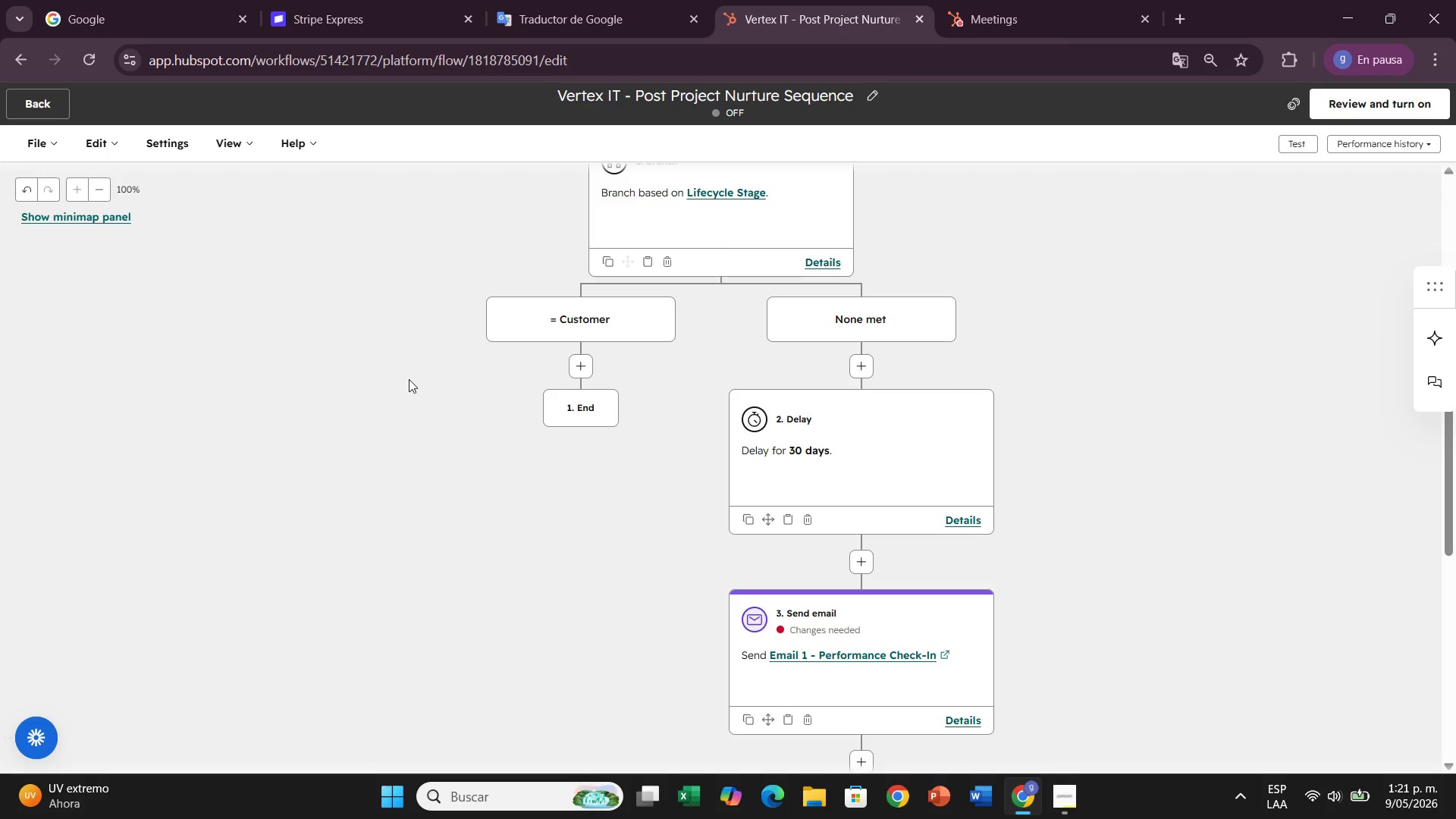 
scroll: coordinate [716, 560], scroll_direction: down, amount: 3.0
 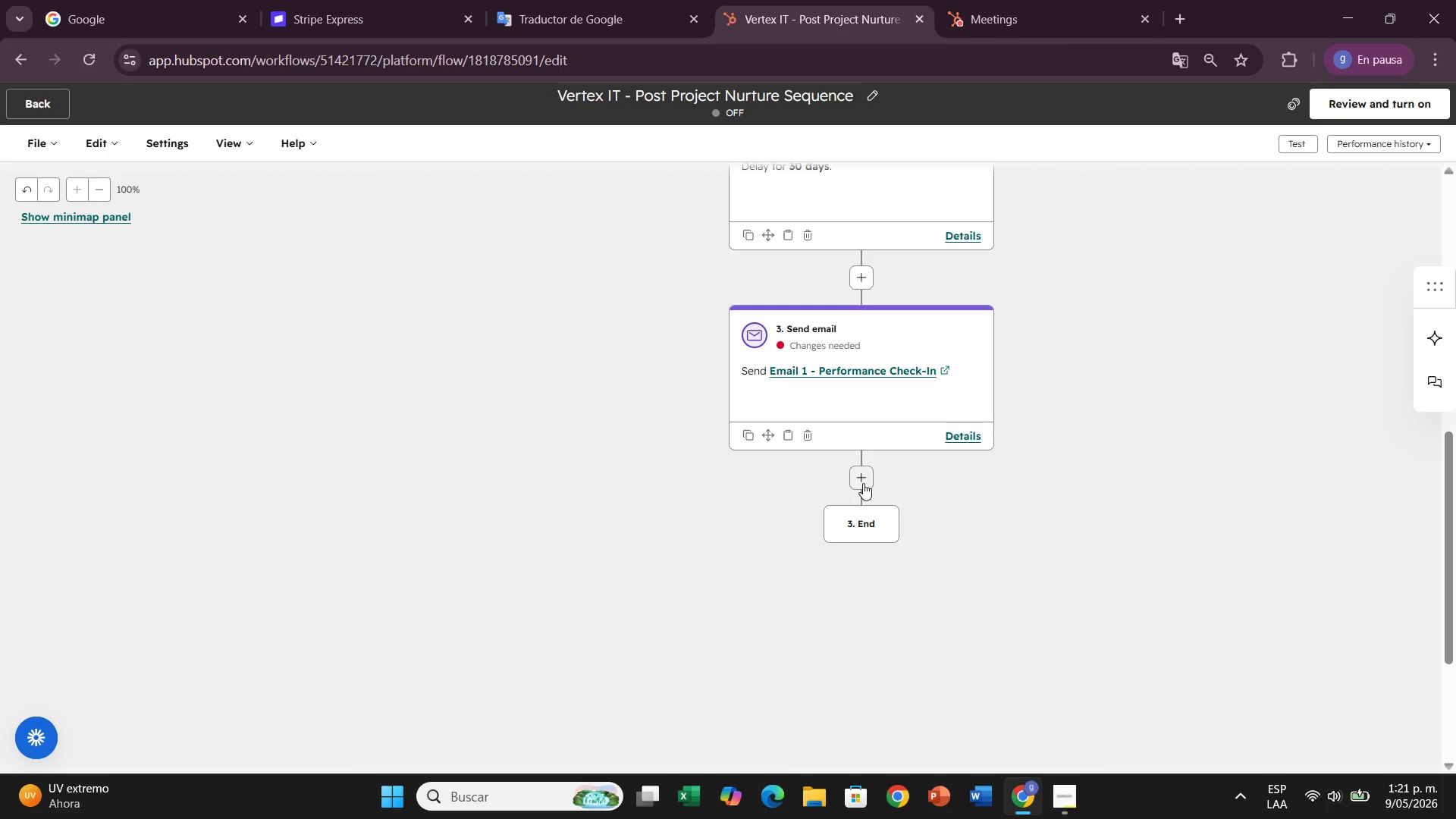 
left_click([863, 483])
 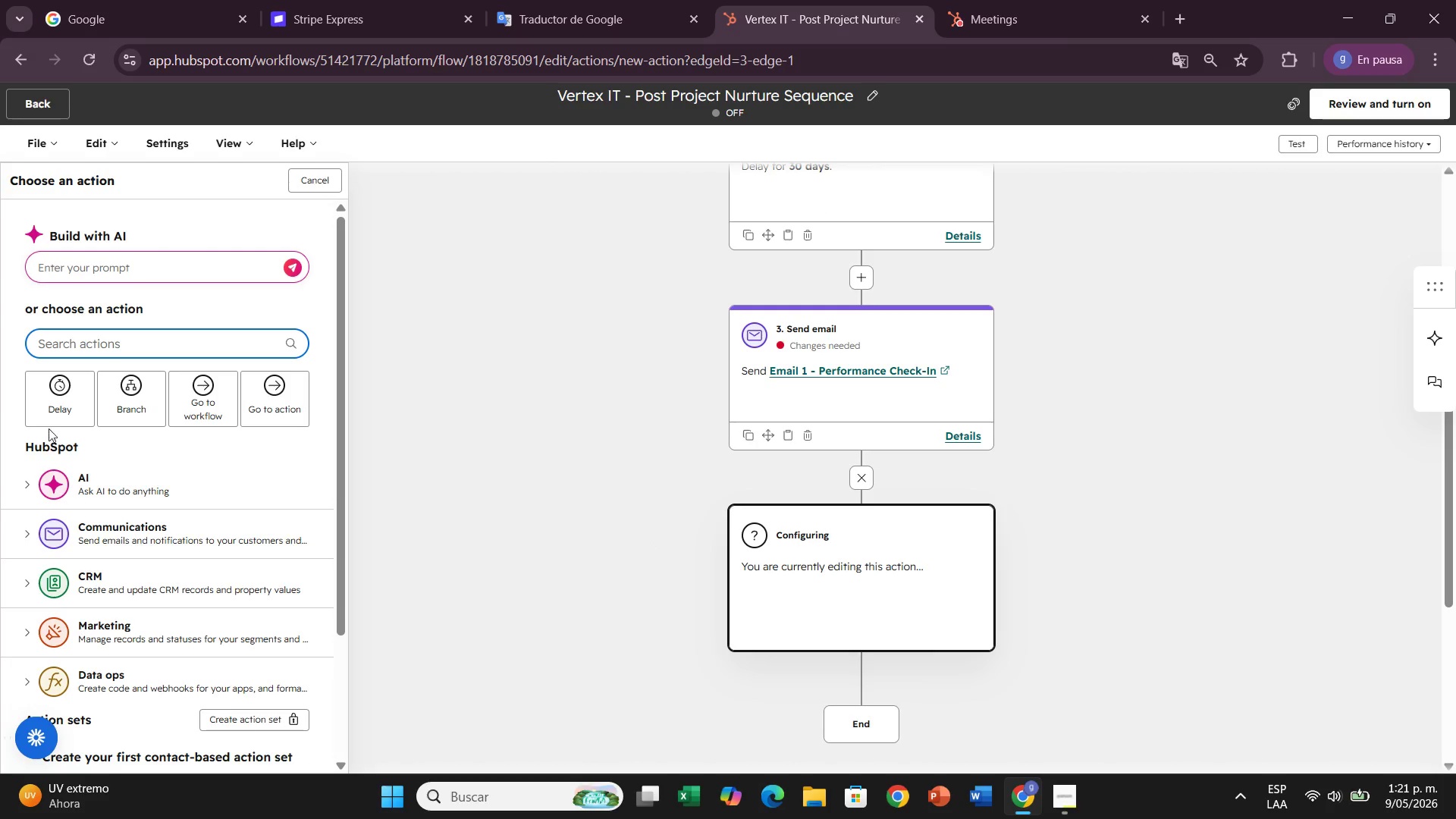 
left_click([54, 396])
 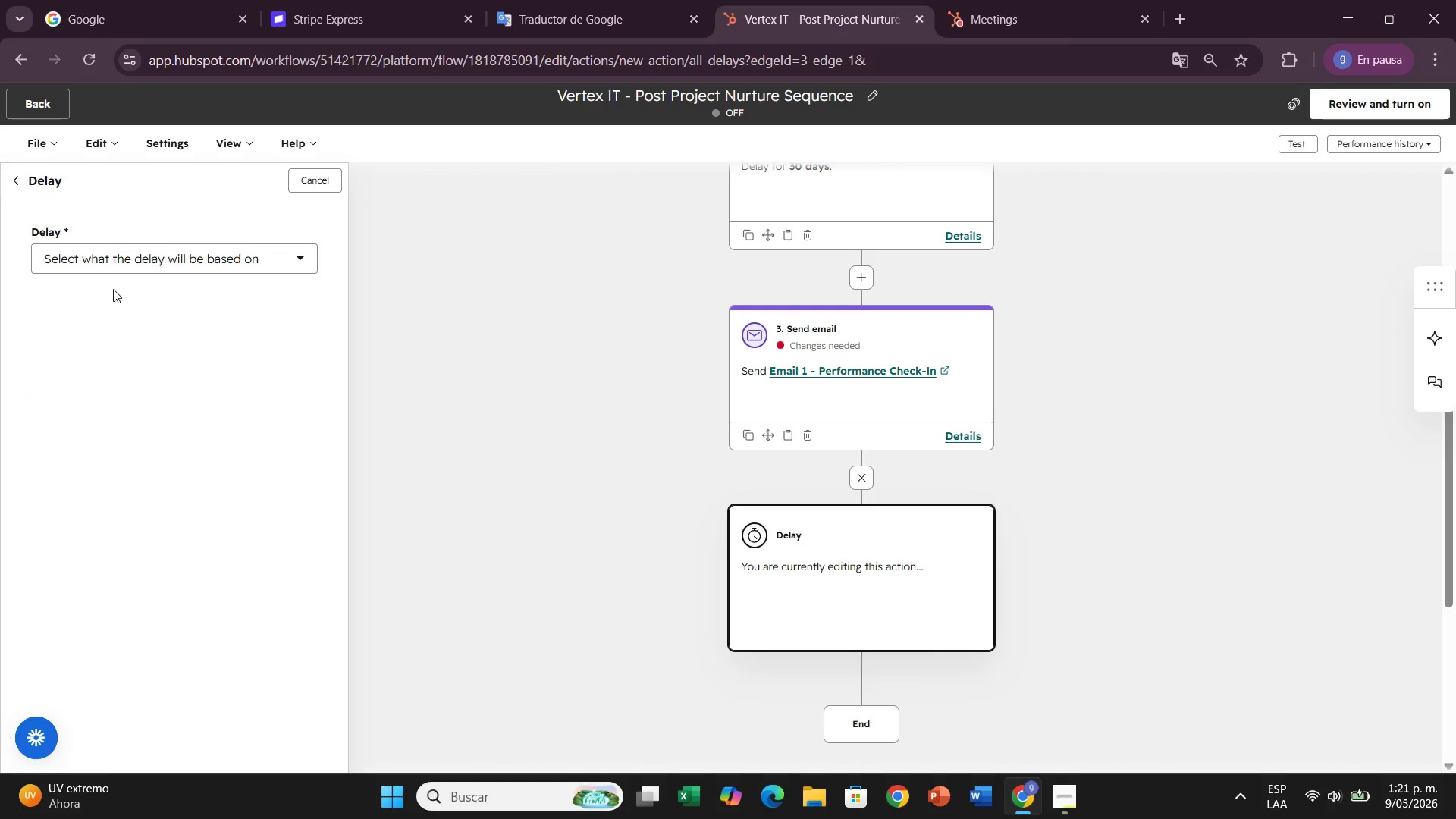 
left_click([115, 261])
 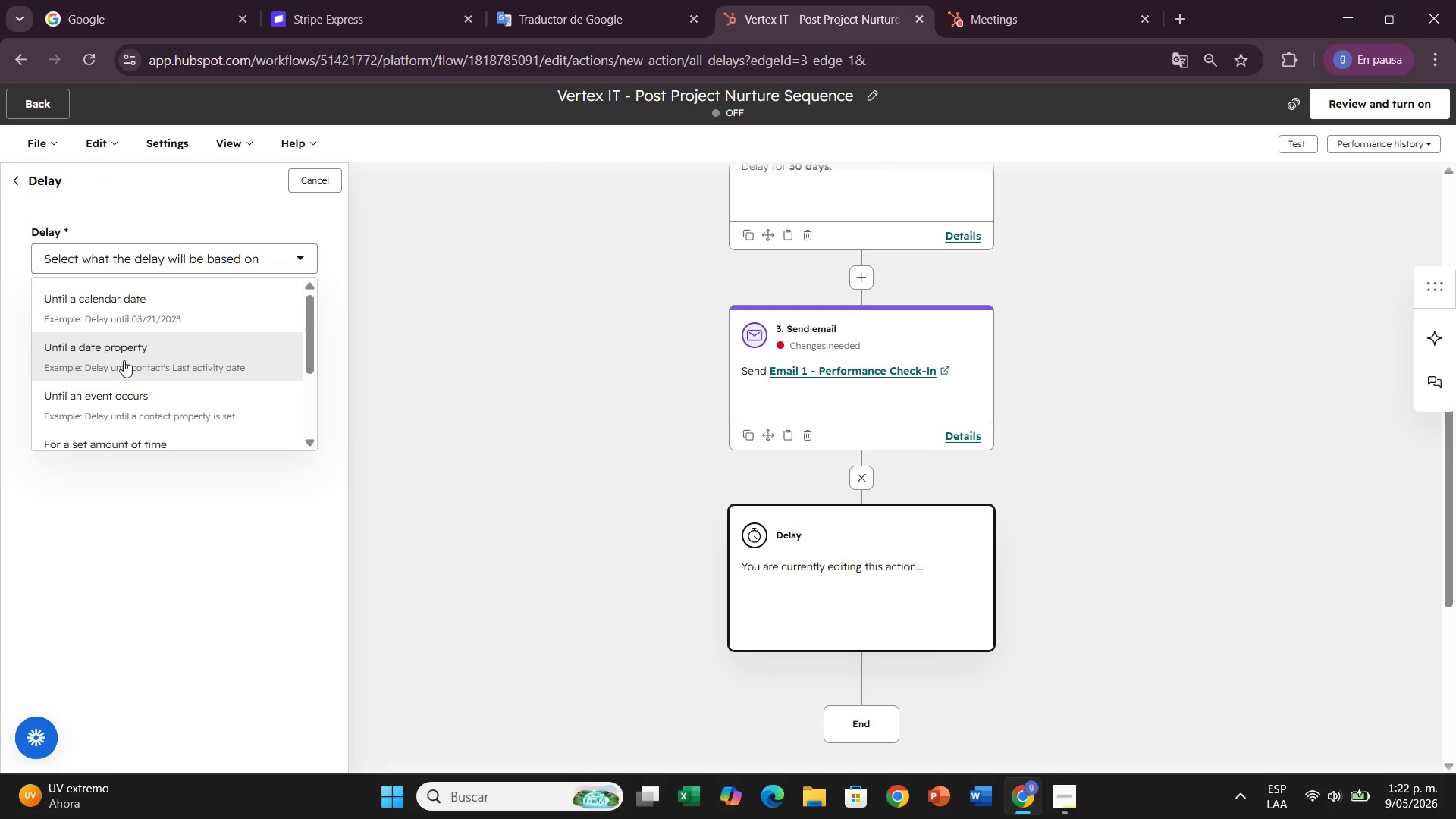 
scroll: coordinate [124, 360], scroll_direction: down, amount: 1.0
 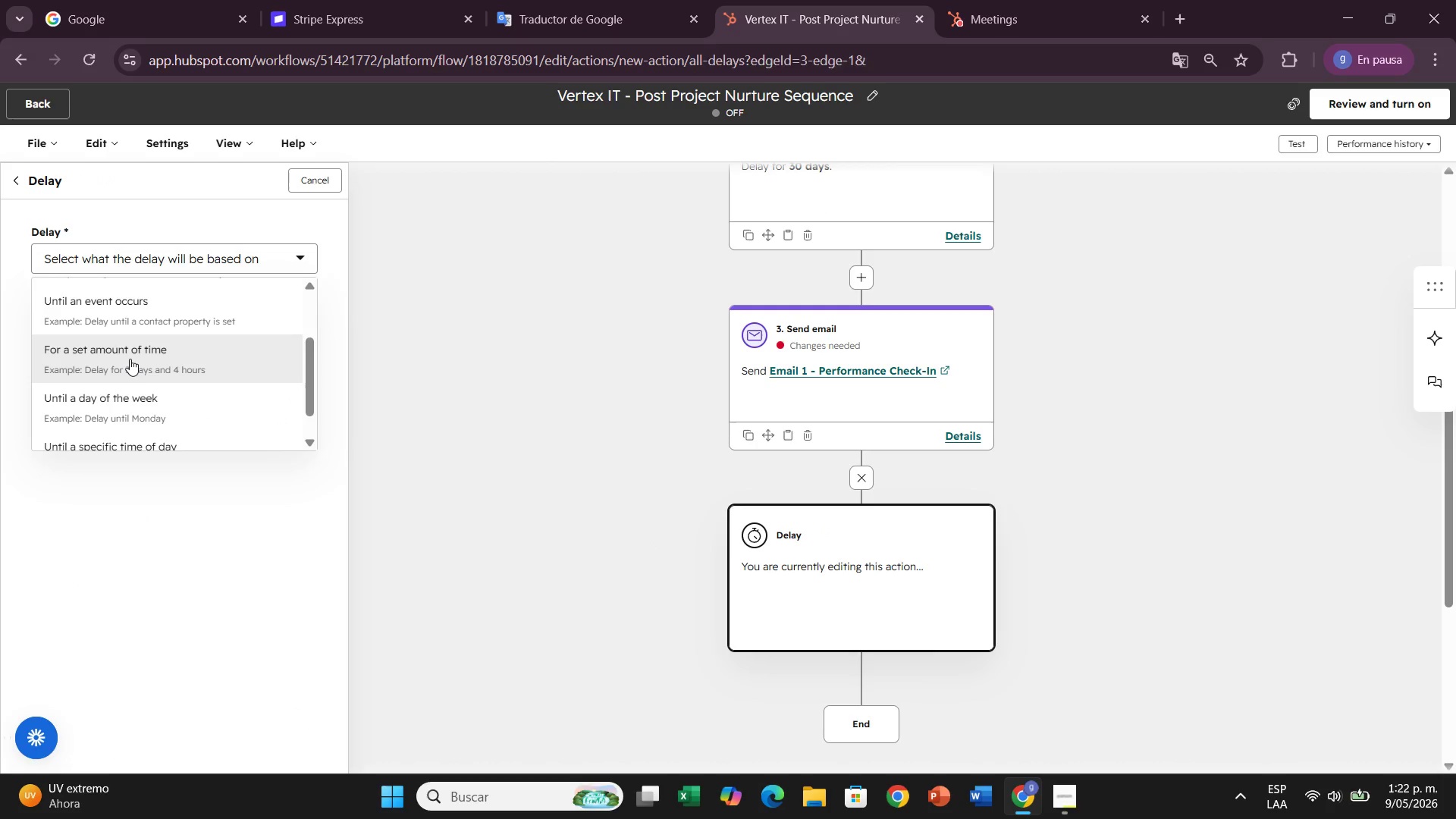 
left_click([130, 359])
 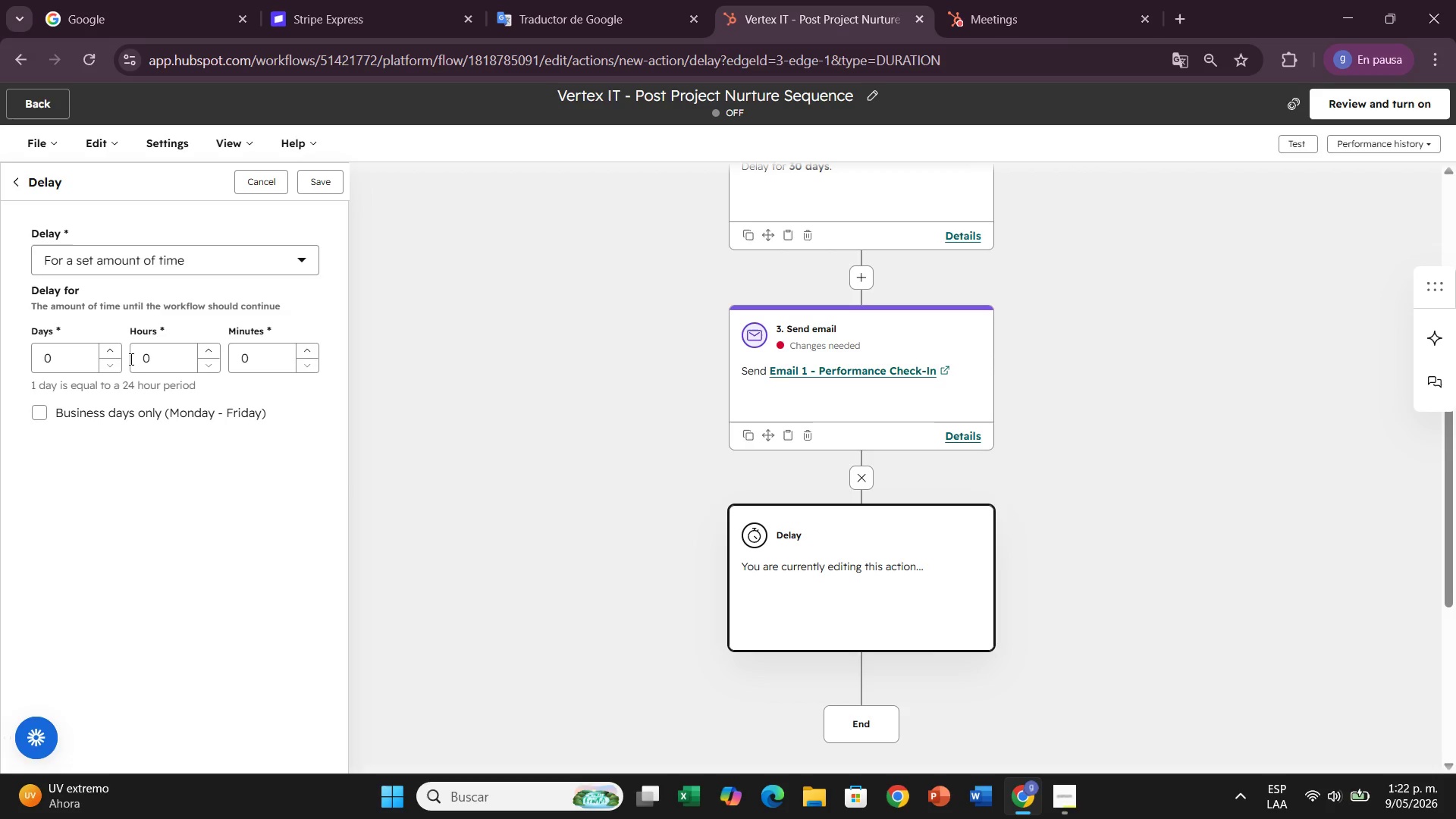 
wait(8.41)
 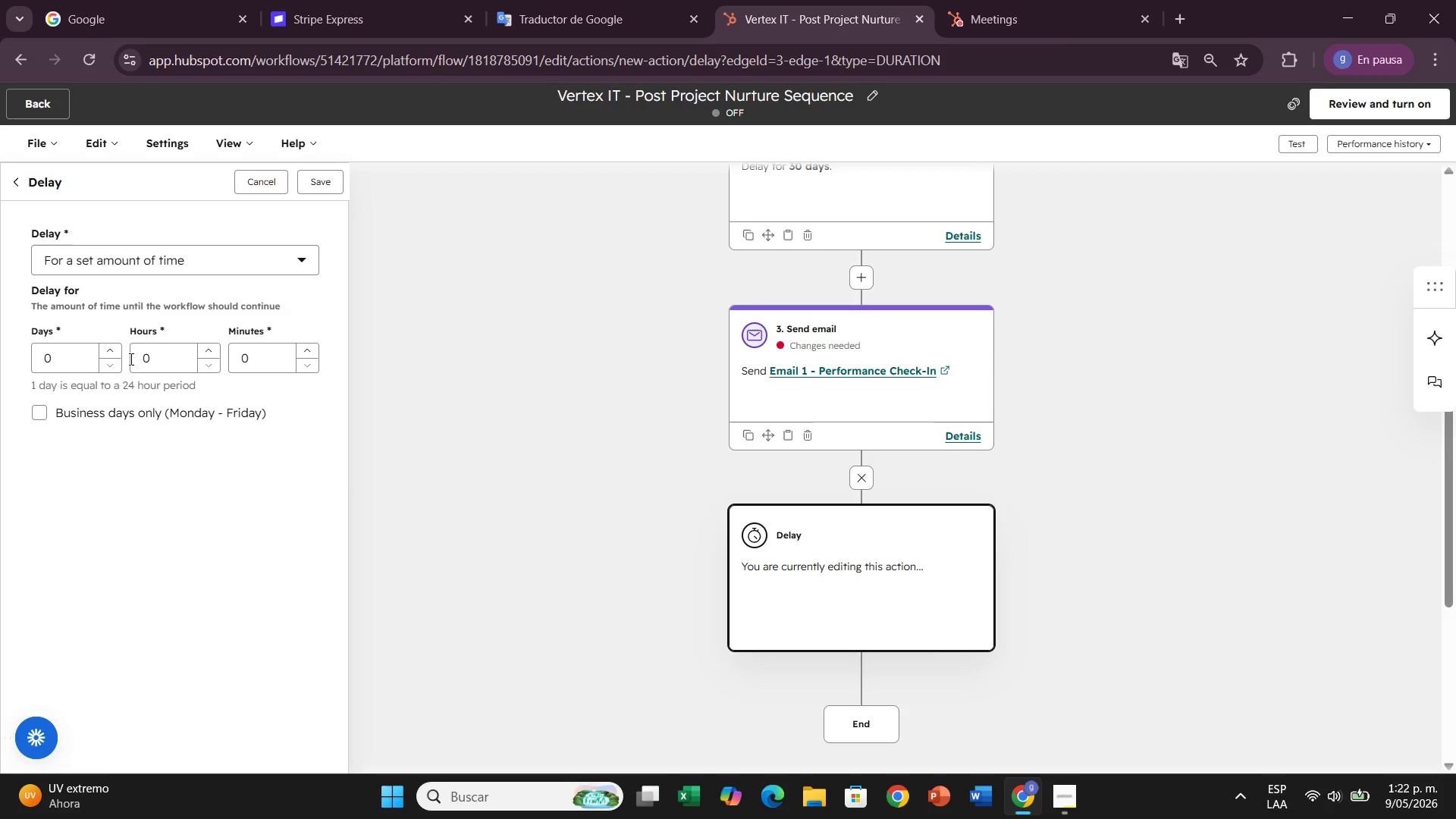 
left_click([83, 353])
 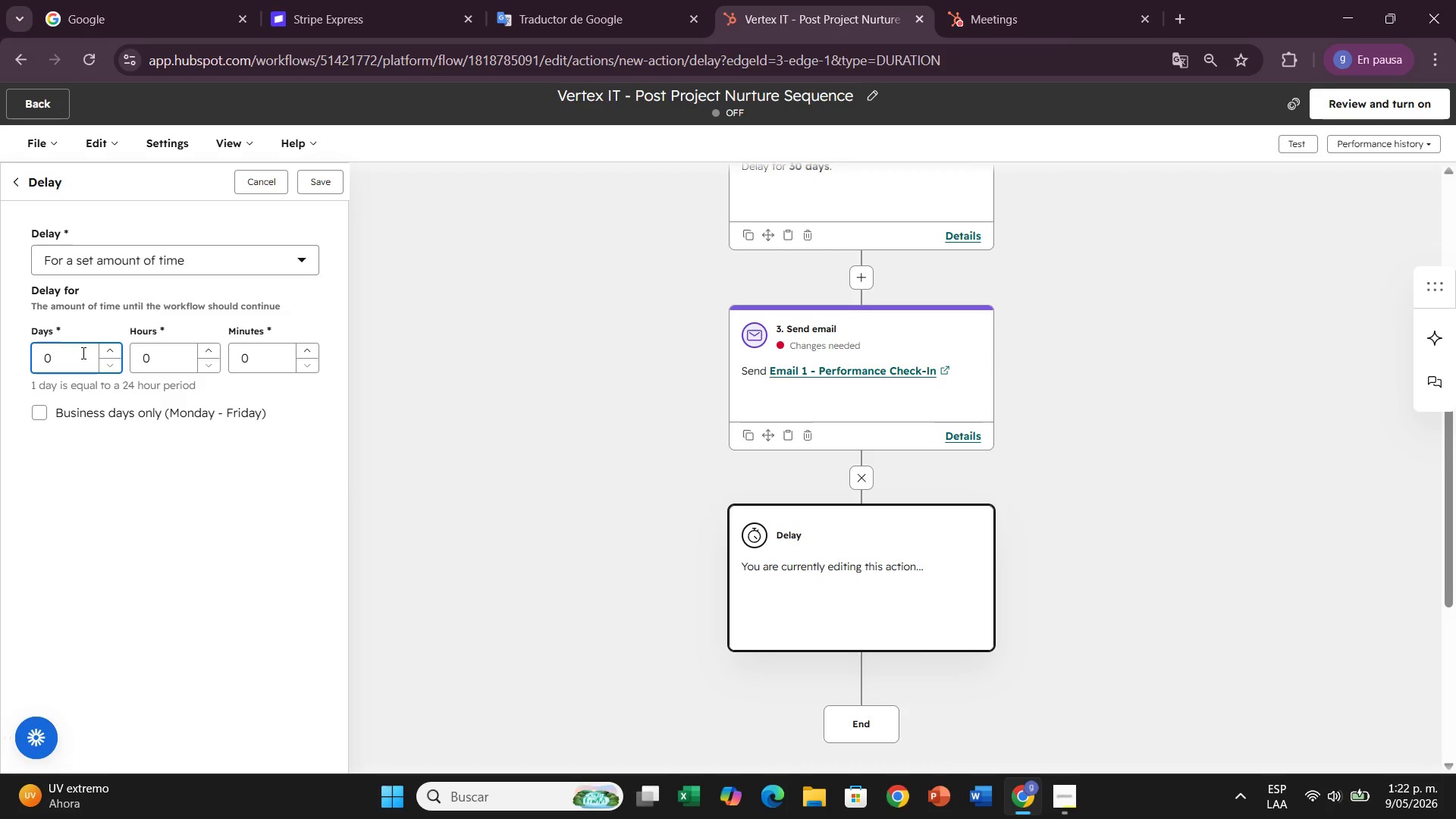 
key(Backspace)
type(15)
 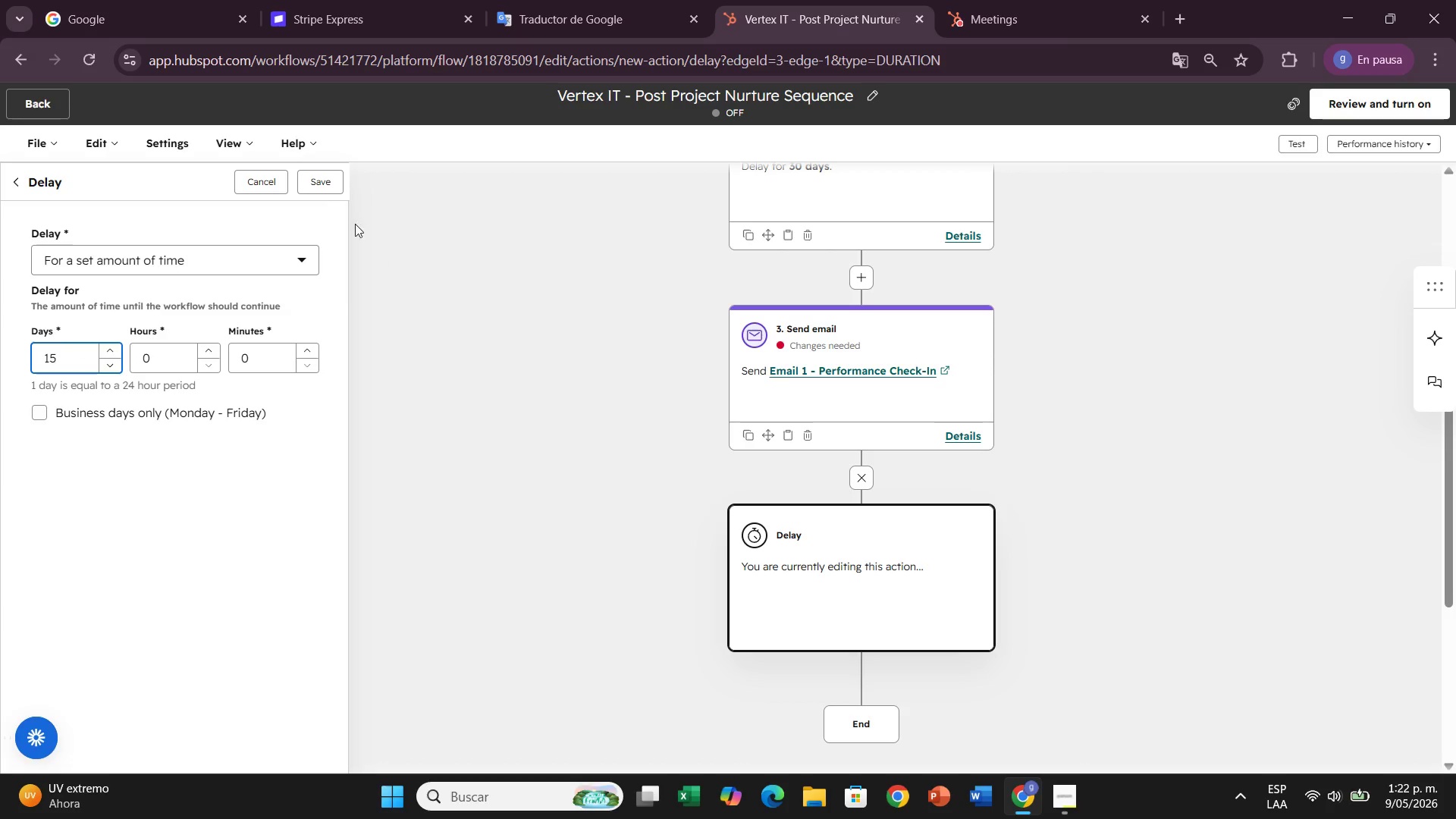 
left_click([326, 185])
 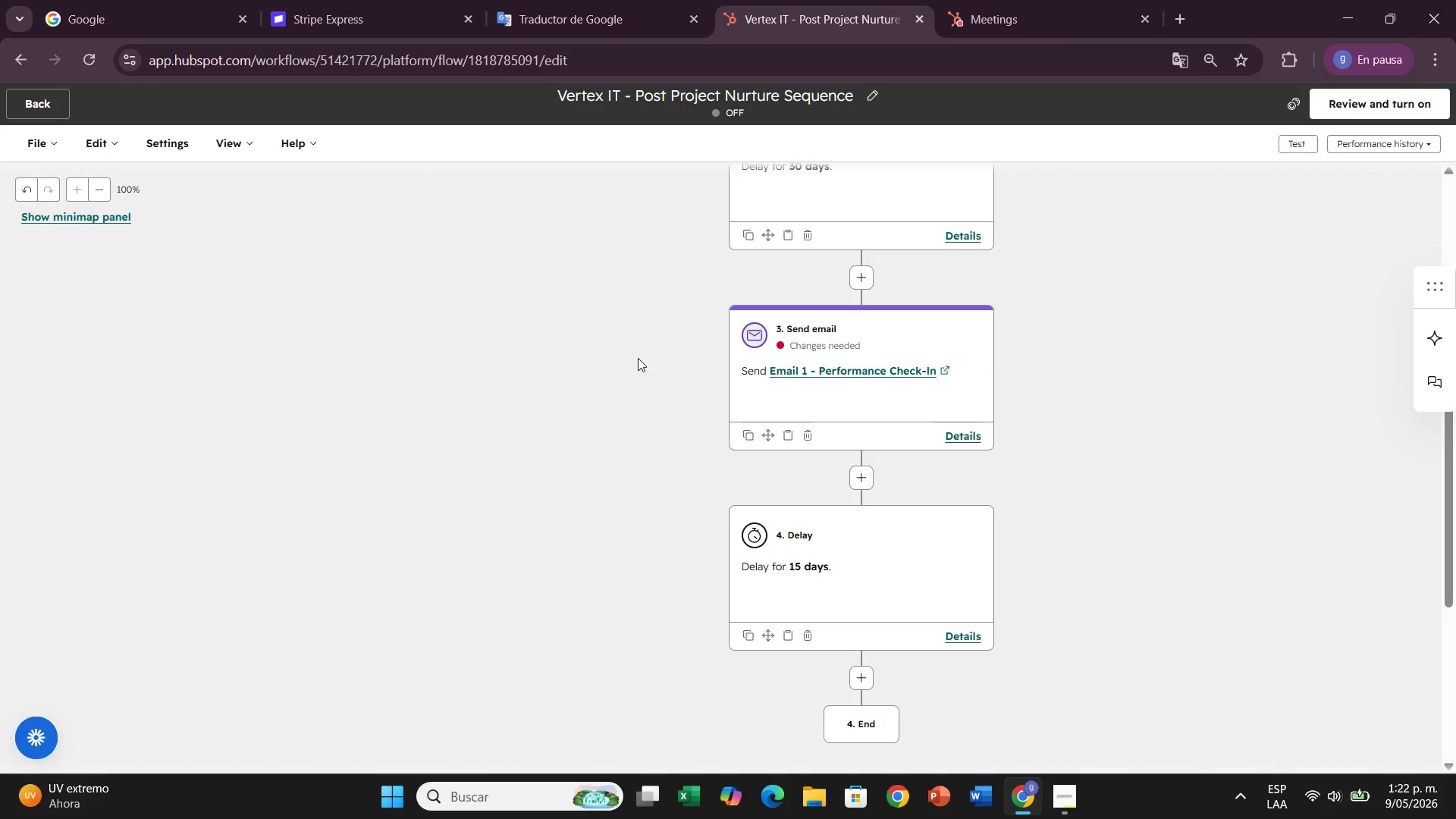 
wait(6.88)
 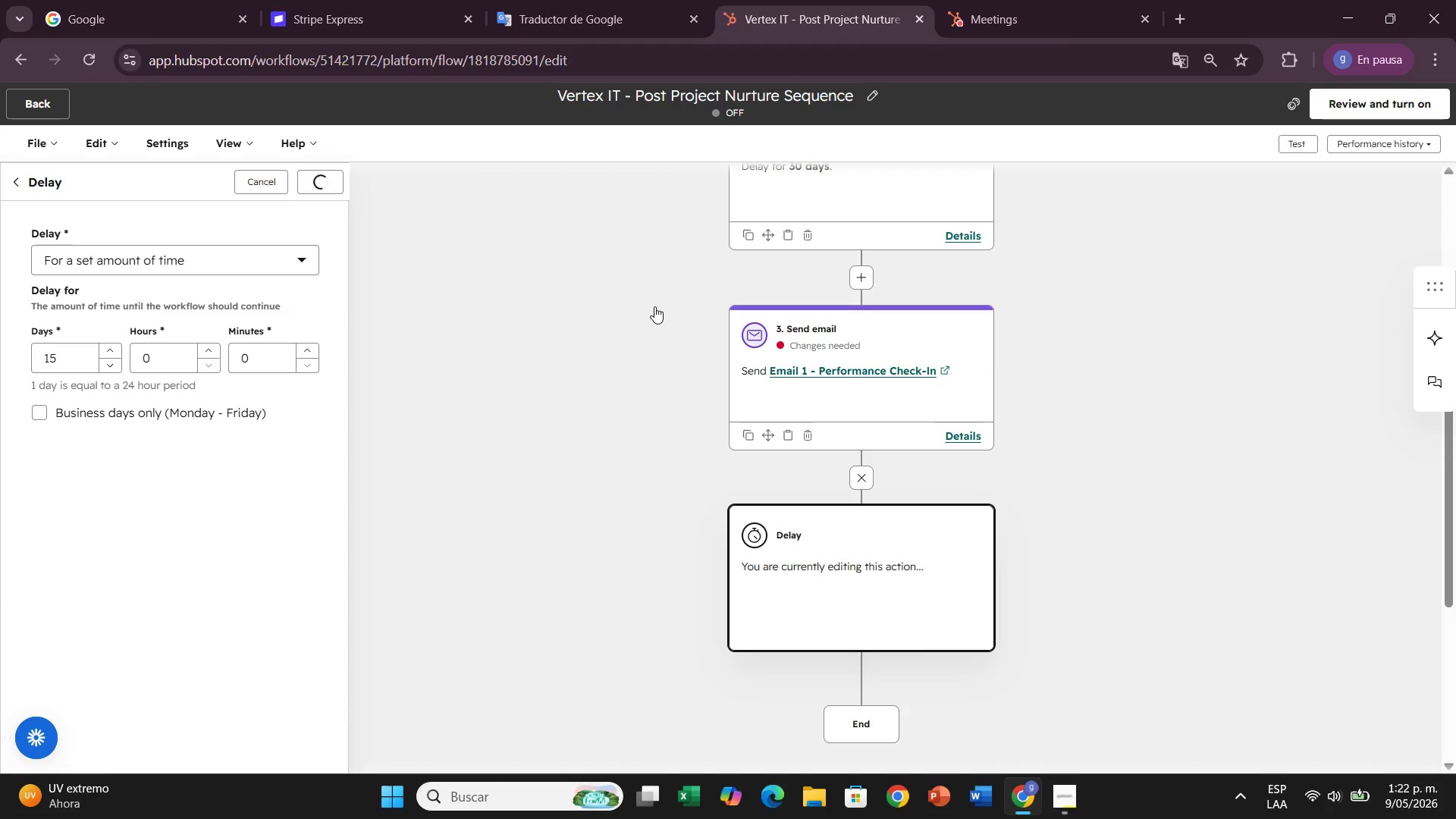 
left_click([857, 668])
 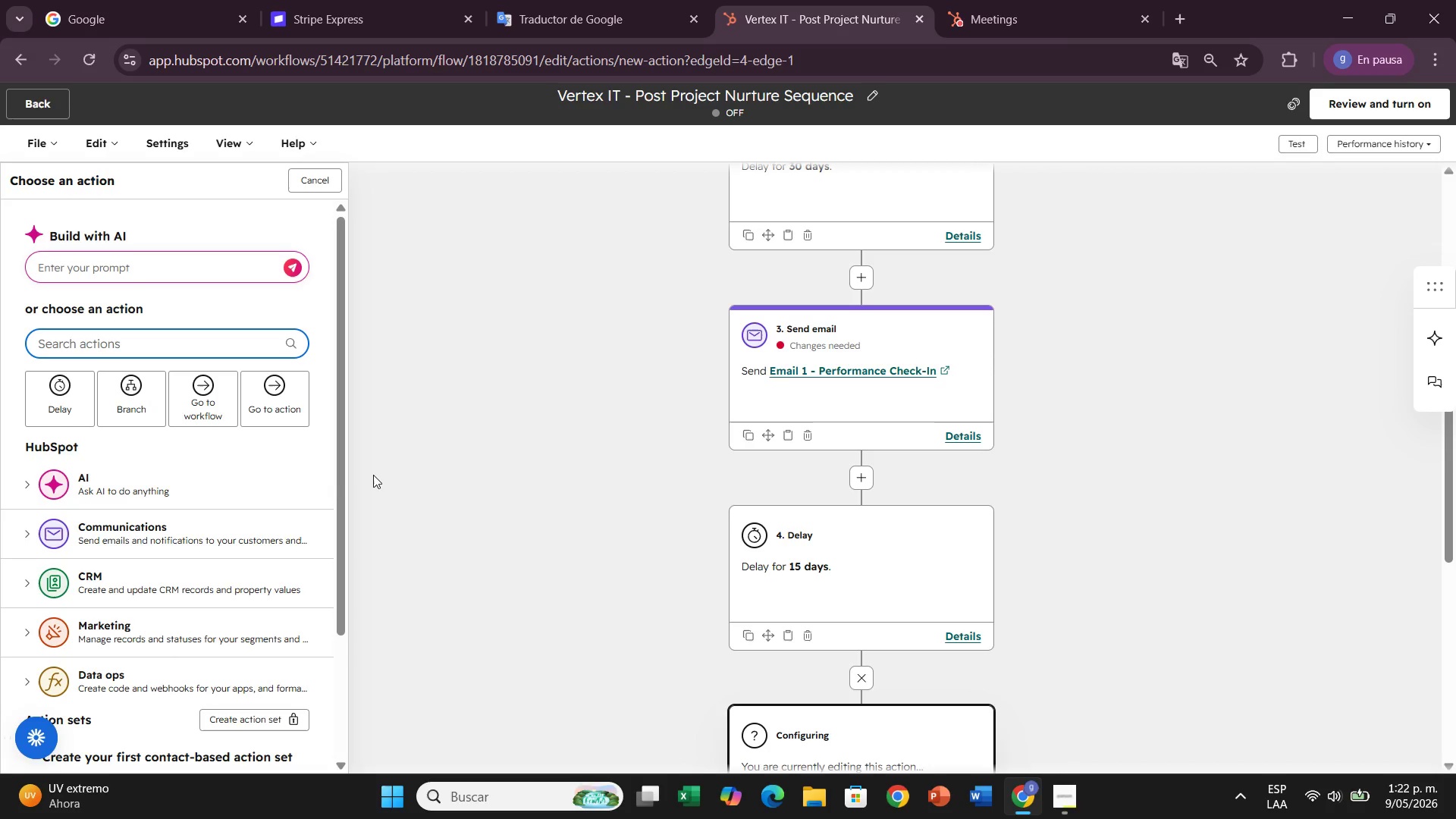 
left_click([166, 528])
 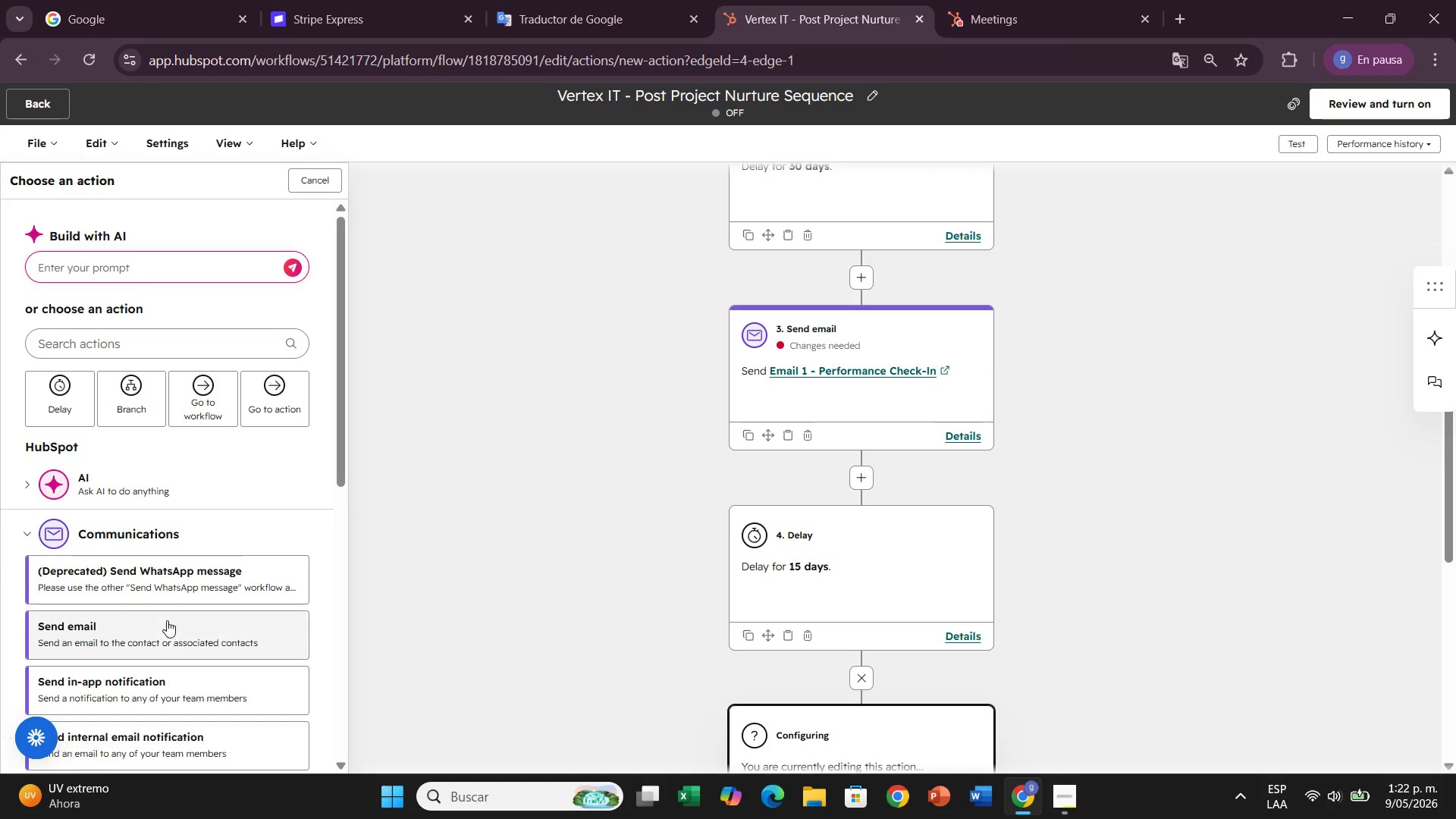 
left_click([167, 634])
 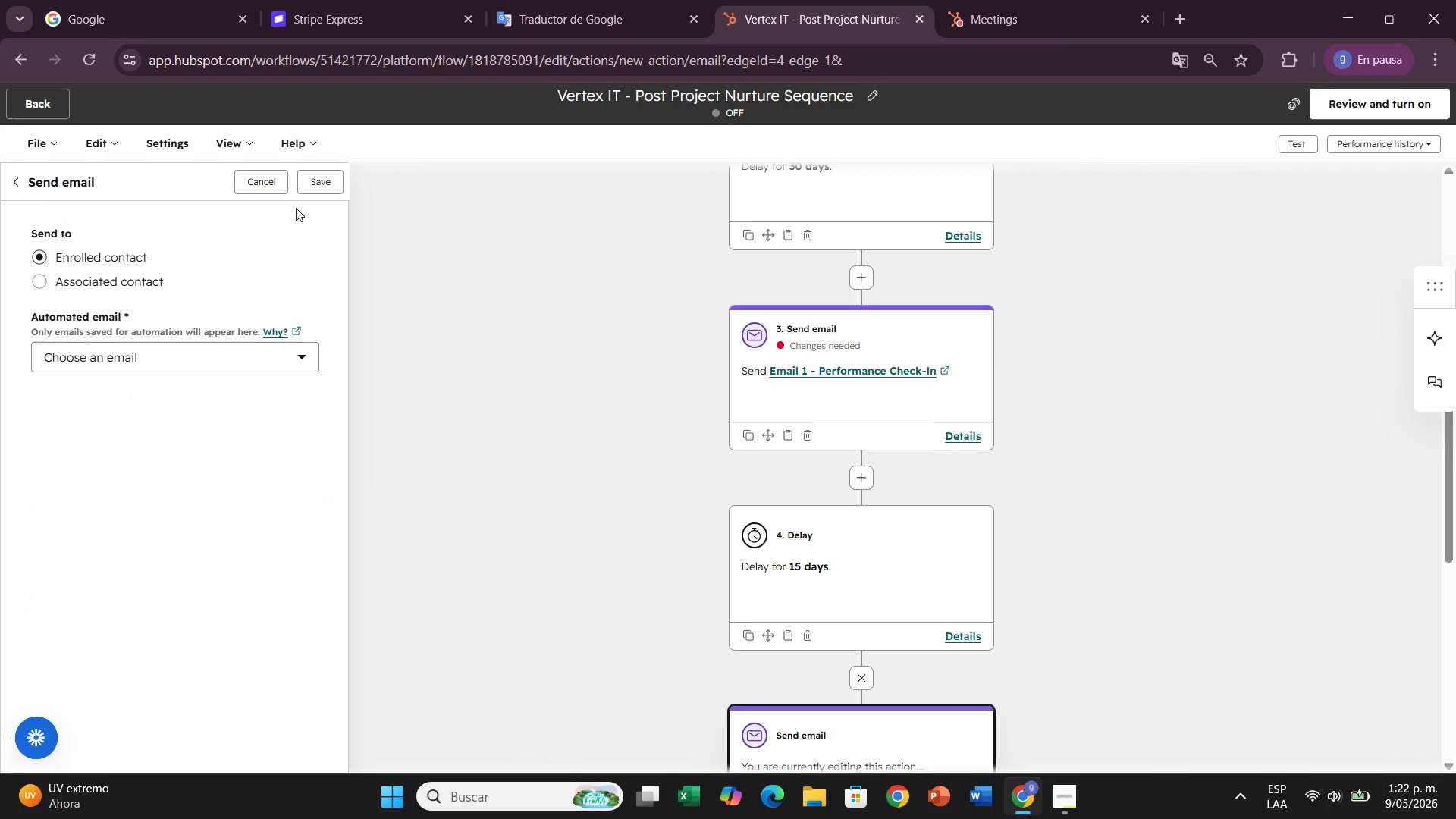 
left_click([202, 361])
 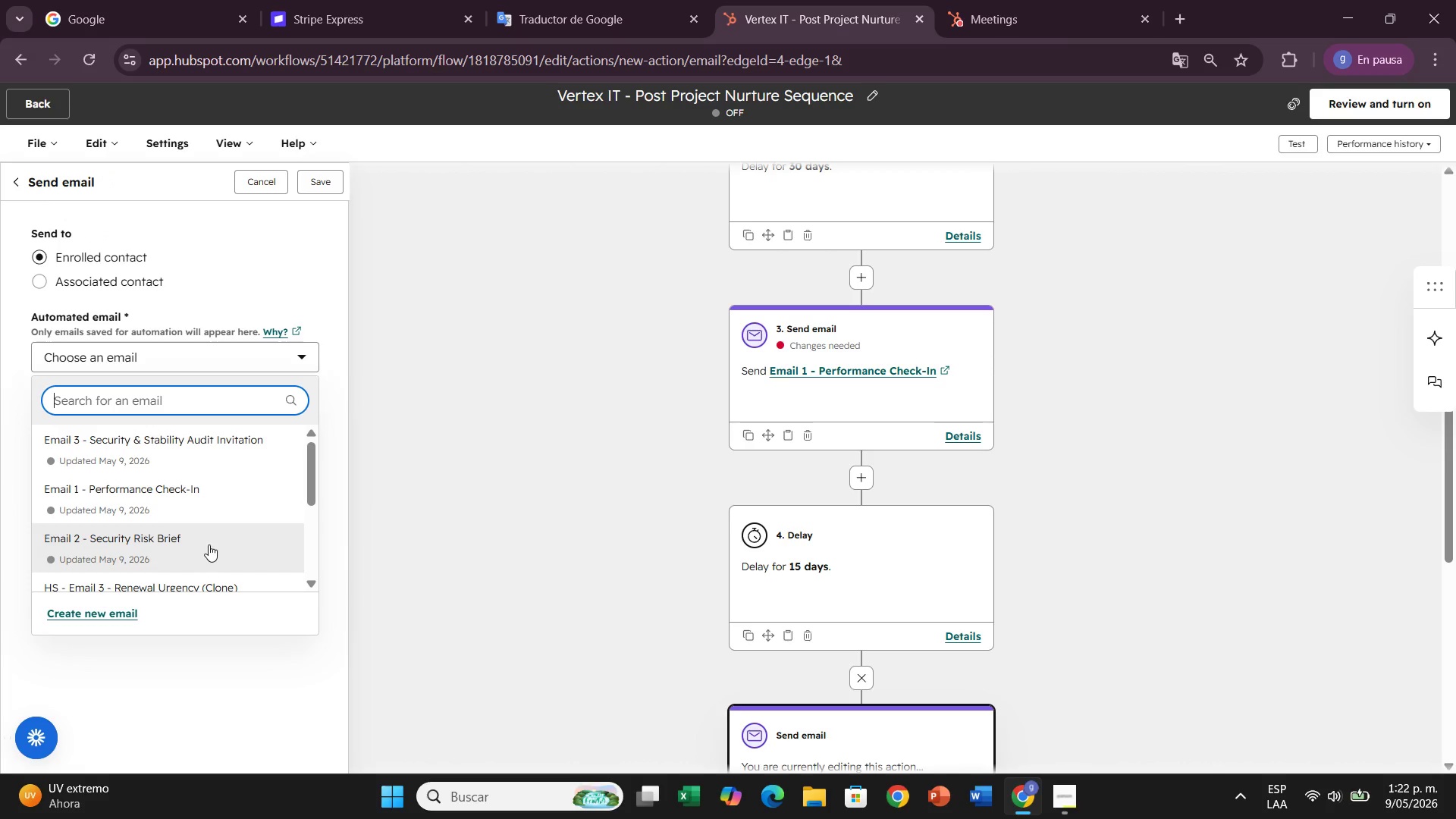 
left_click([209, 544])
 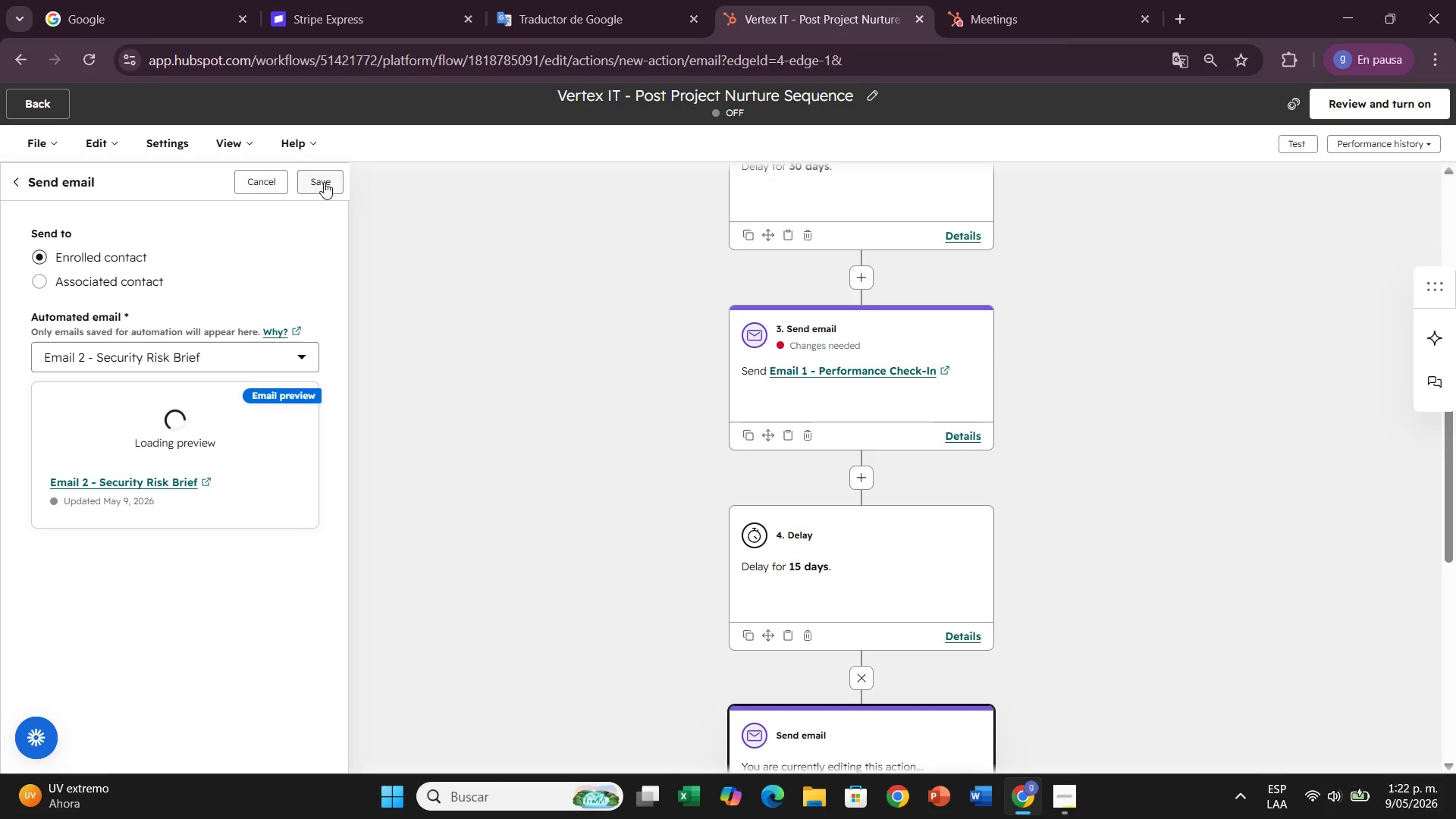 
left_click([324, 182])
 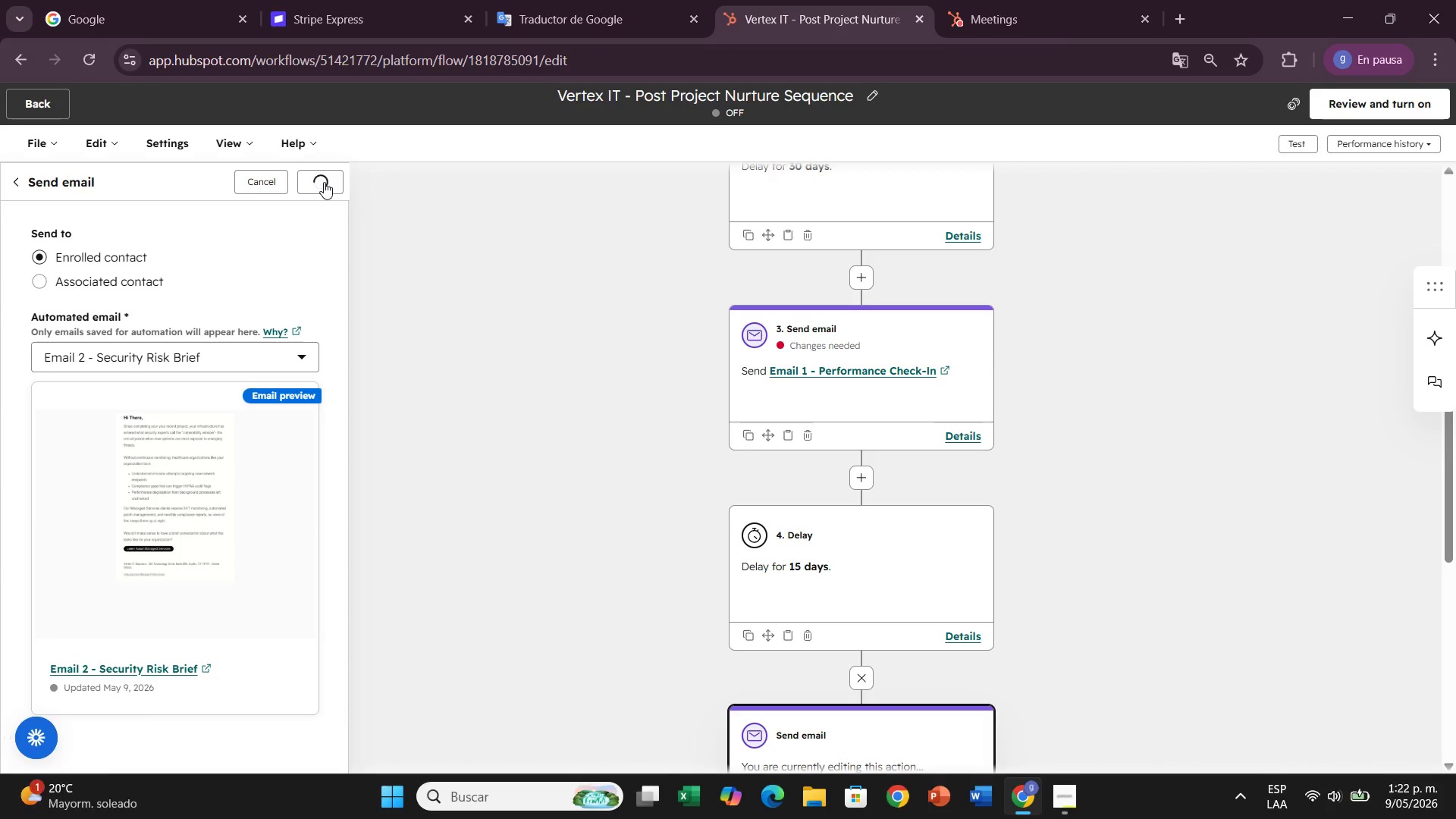 
scroll: coordinate [624, 504], scroll_direction: down, amount: 3.0
 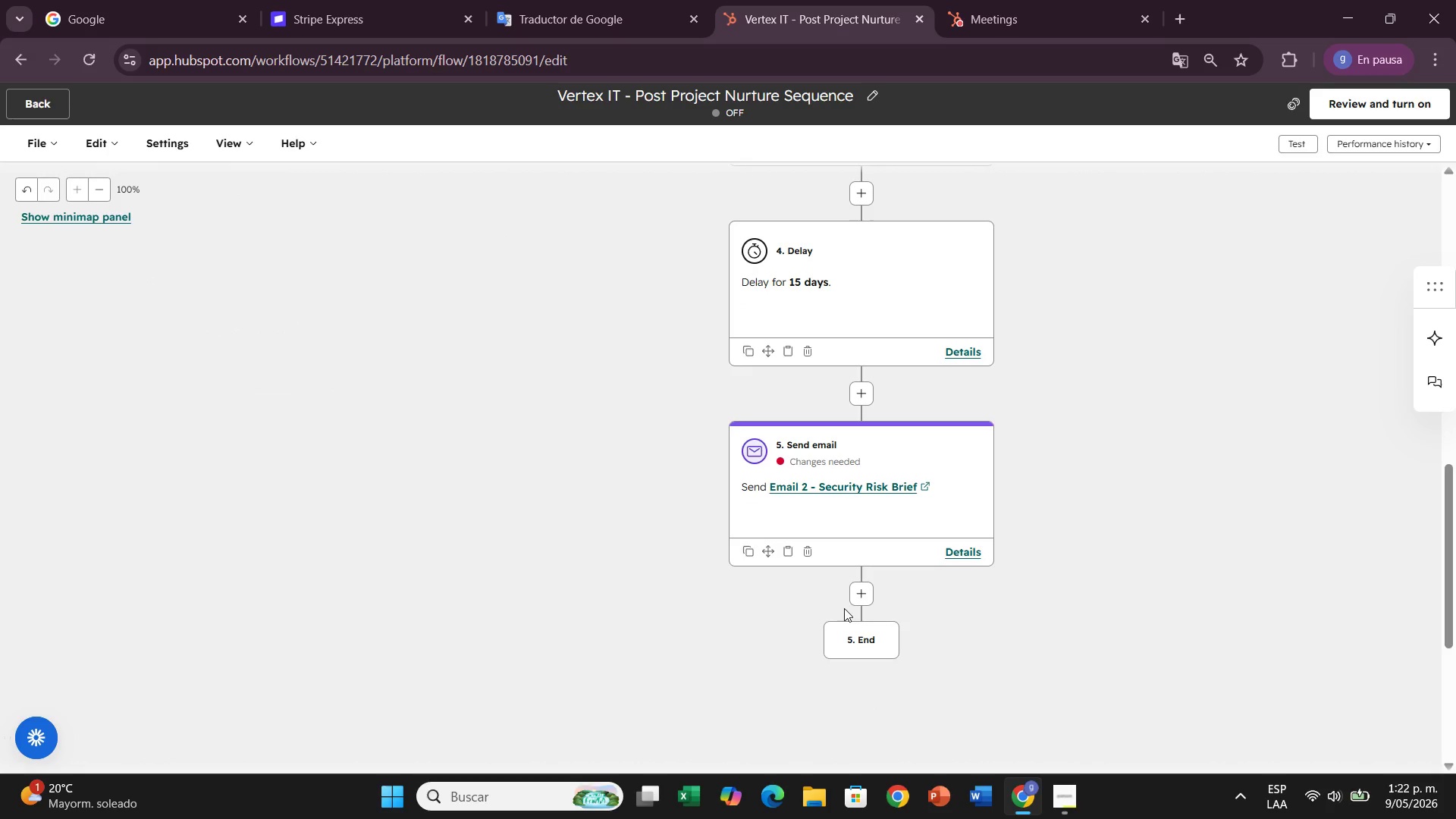 
left_click([858, 585])
 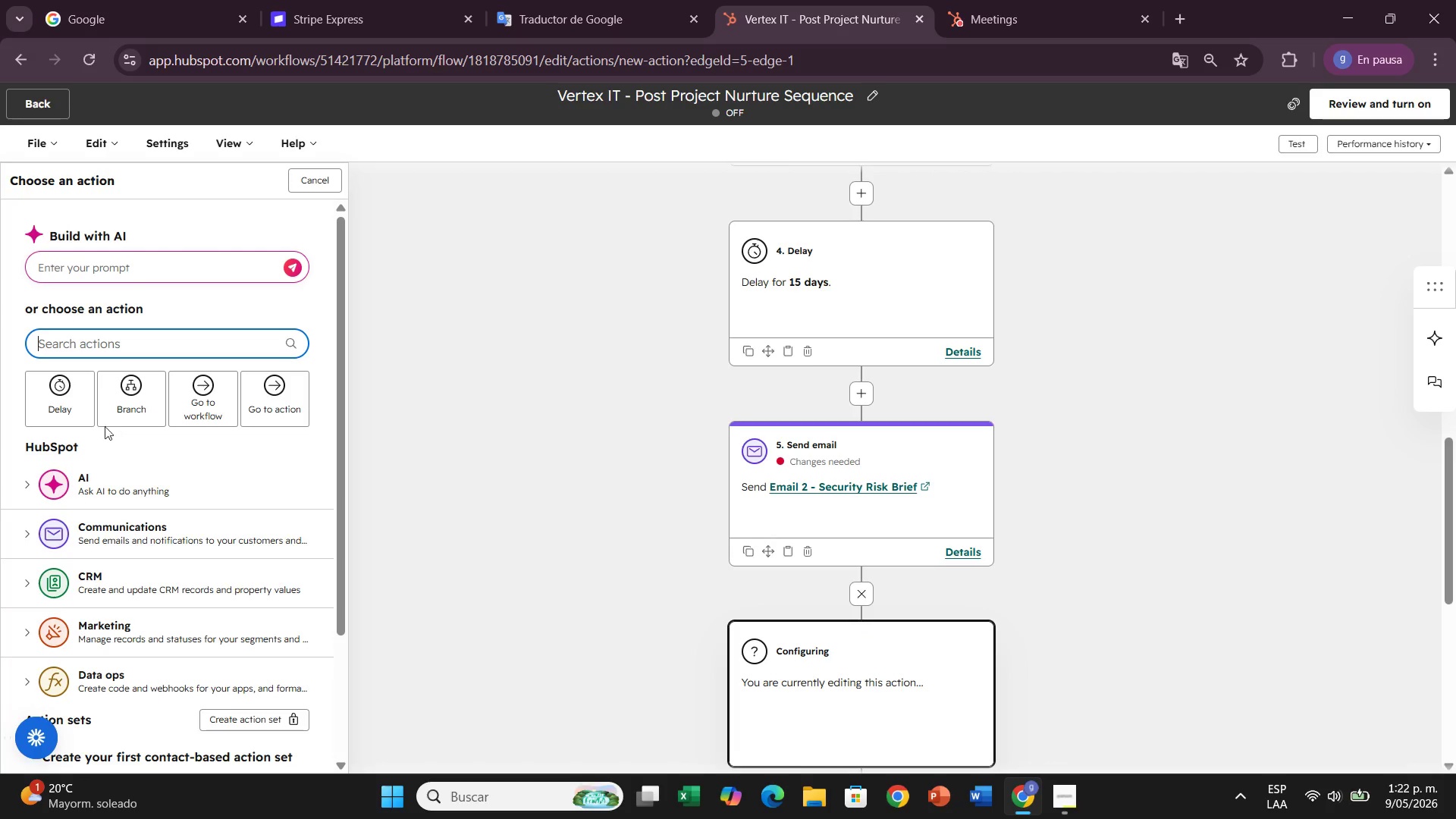 
left_click([30, 399])
 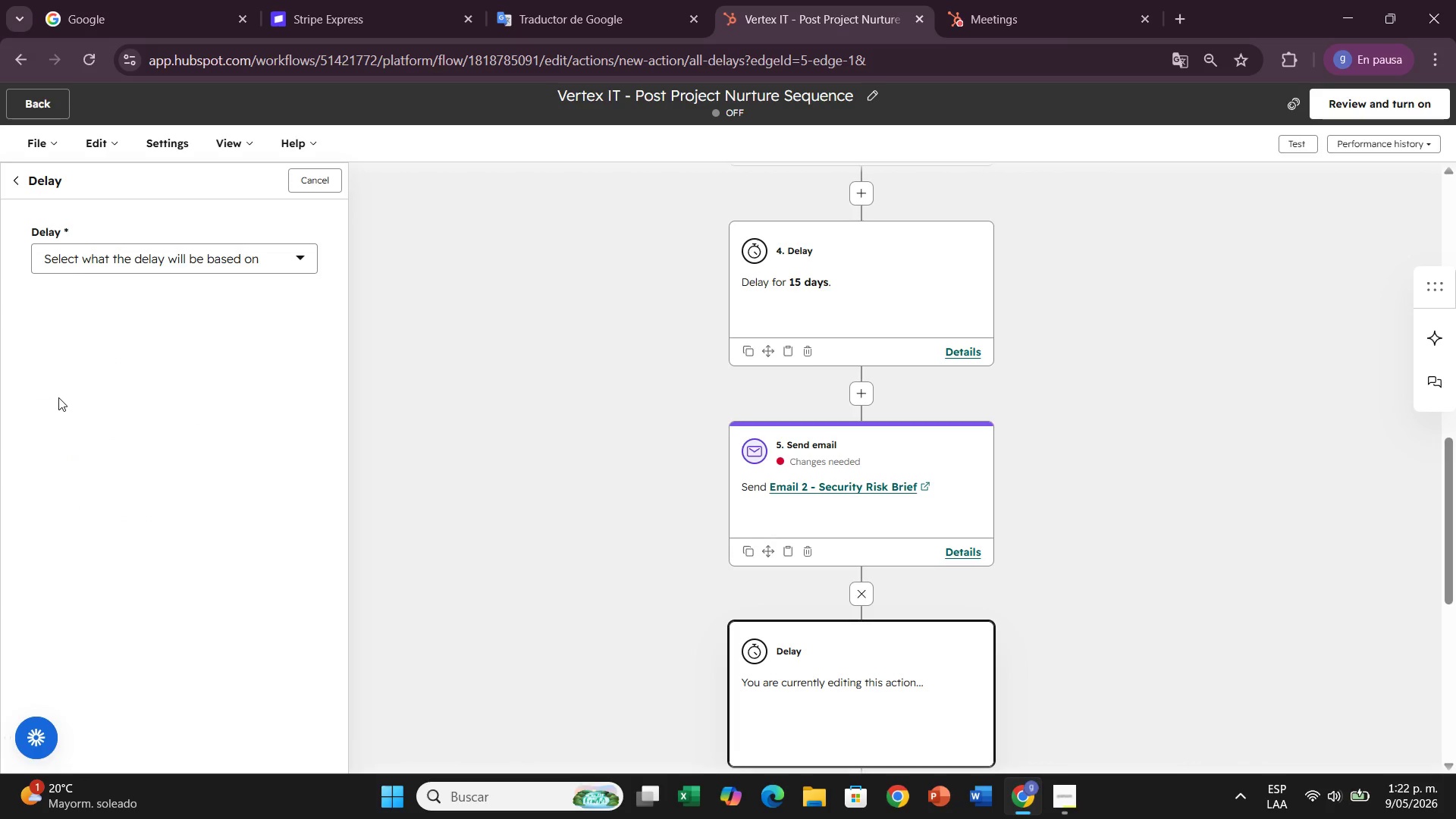 
left_click([111, 246])
 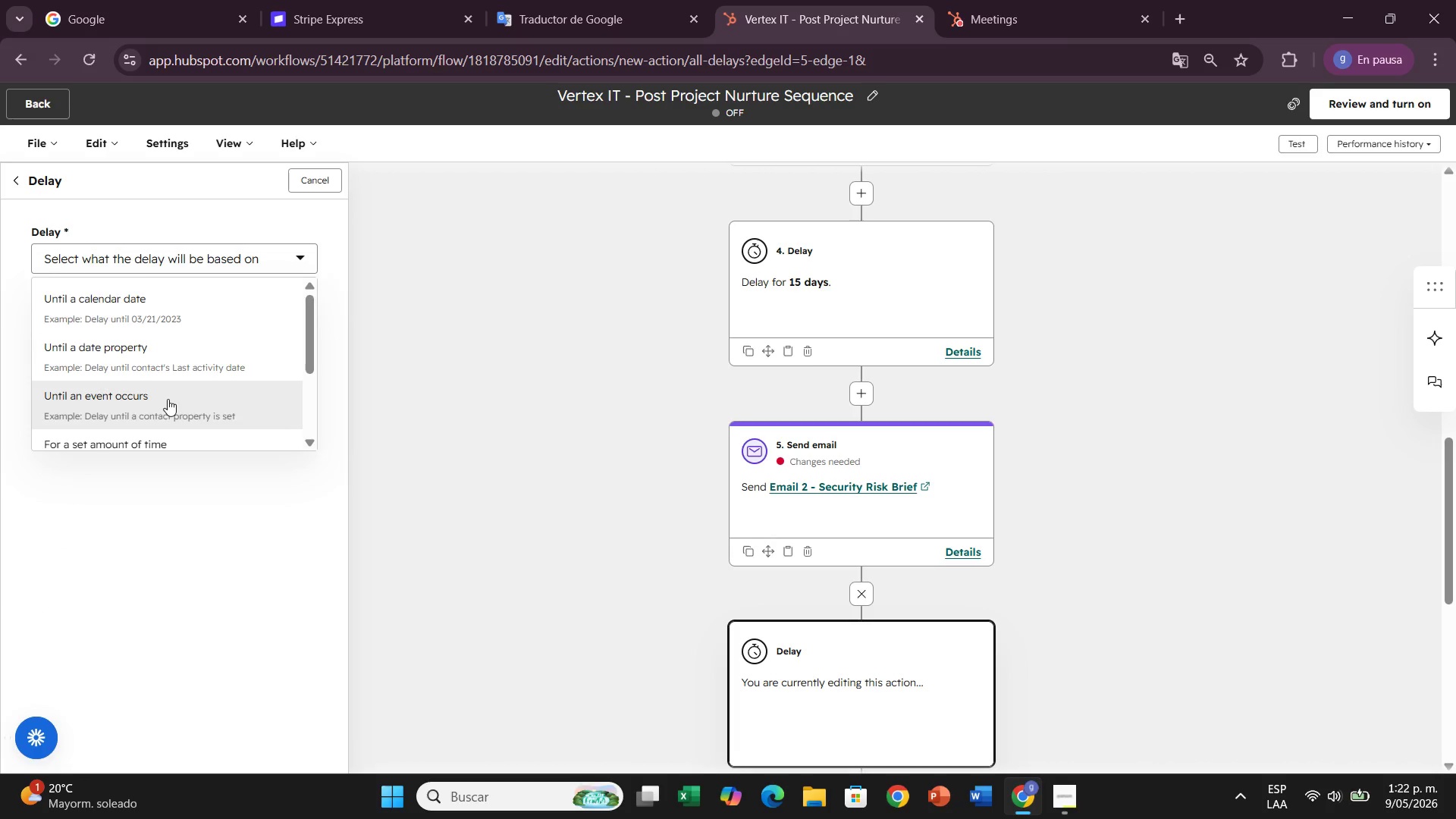 
scroll: coordinate [168, 399], scroll_direction: down, amount: 1.0
 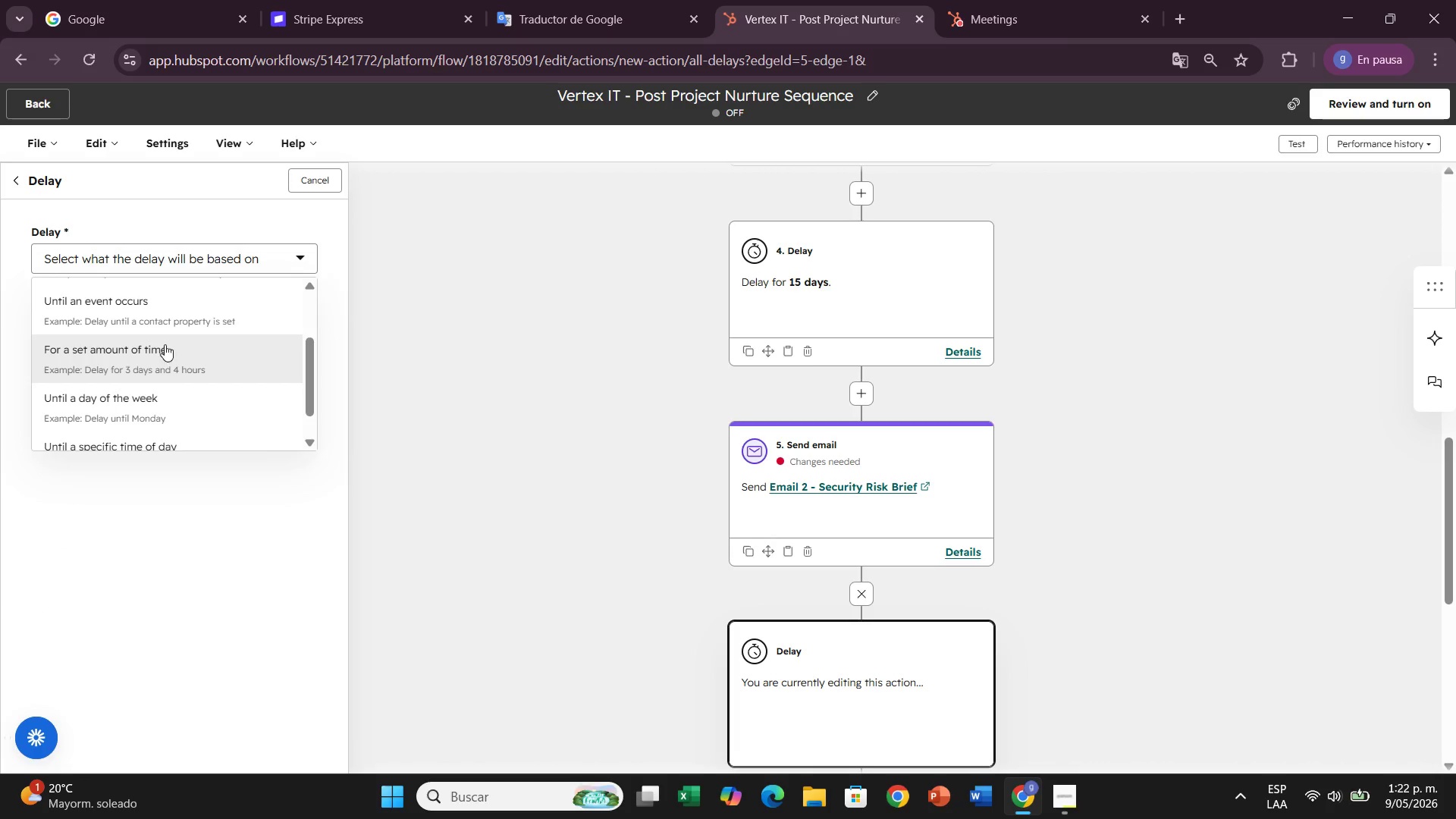 
left_click([165, 344])
 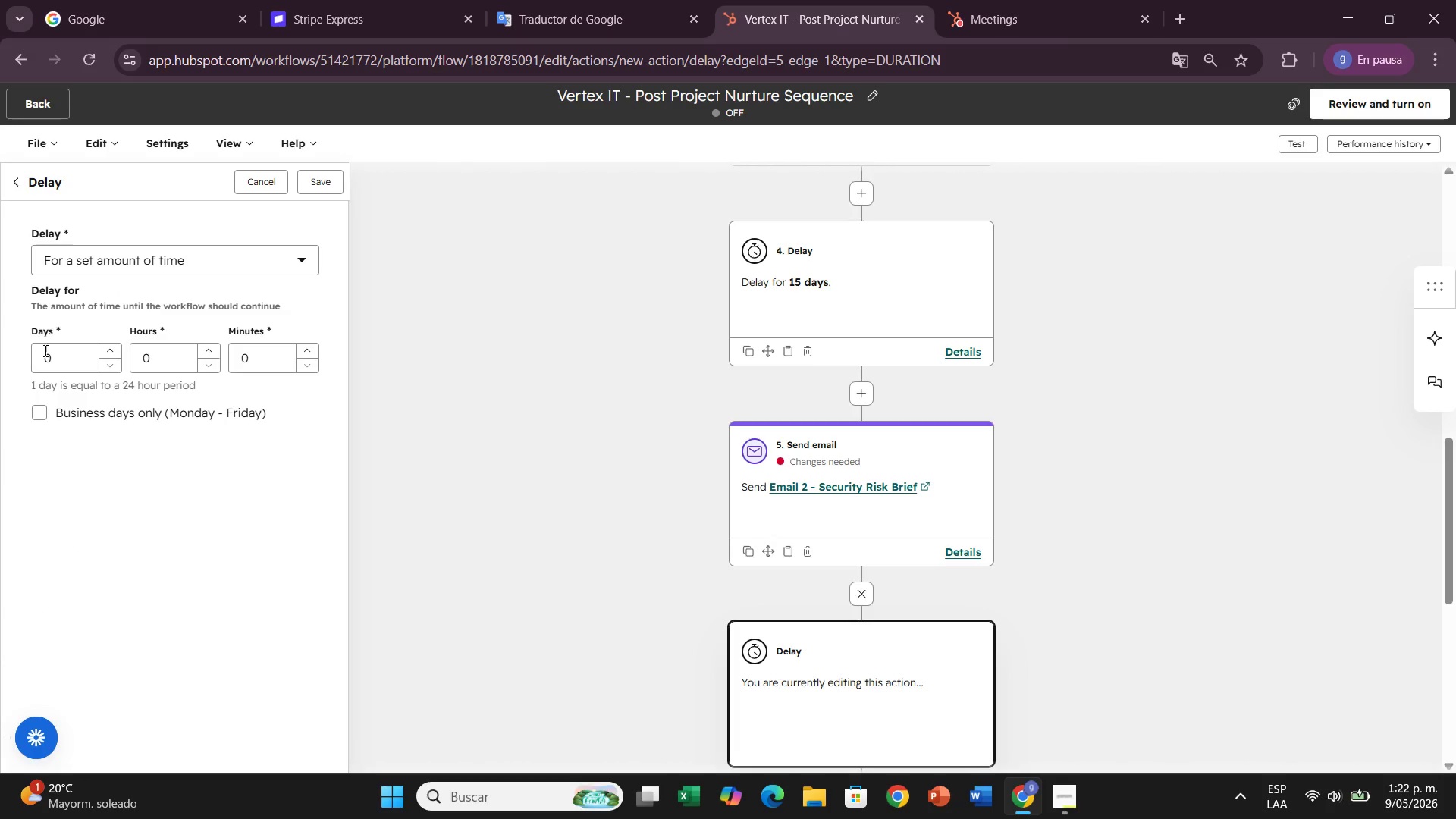 
left_click([80, 358])
 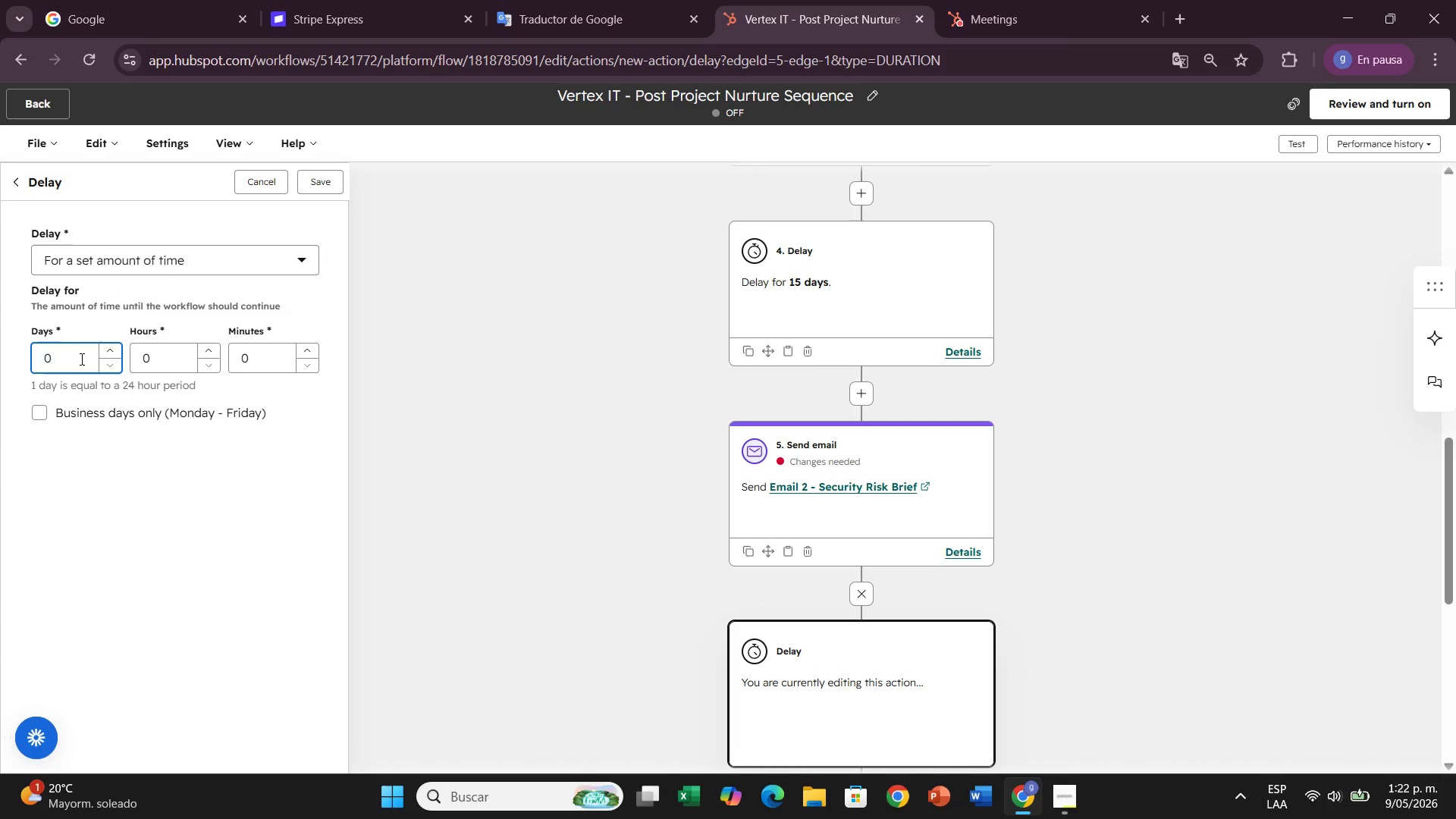 
key(Backspace)
key(Backspace)
type(15)
 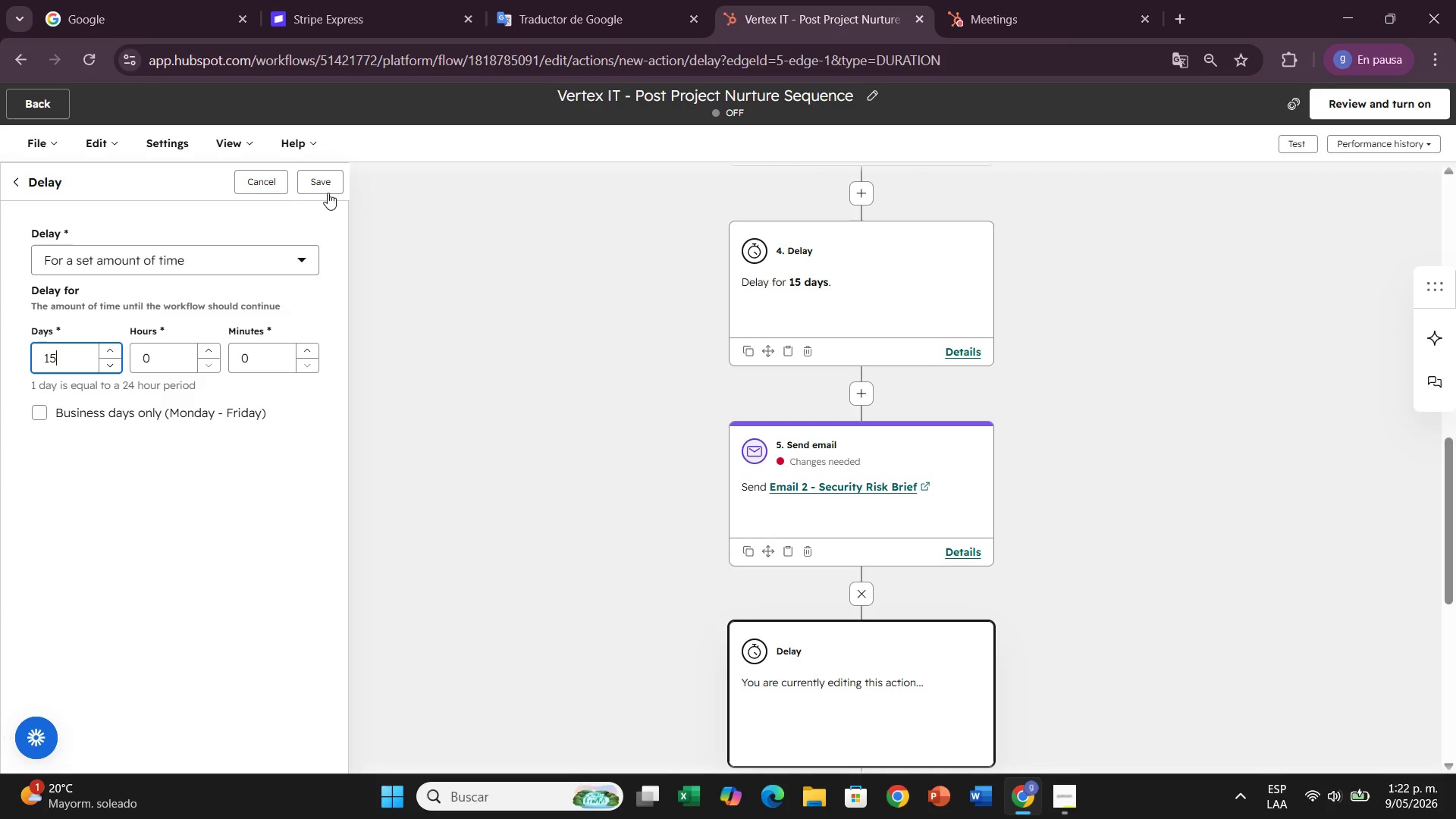 
left_click([325, 191])
 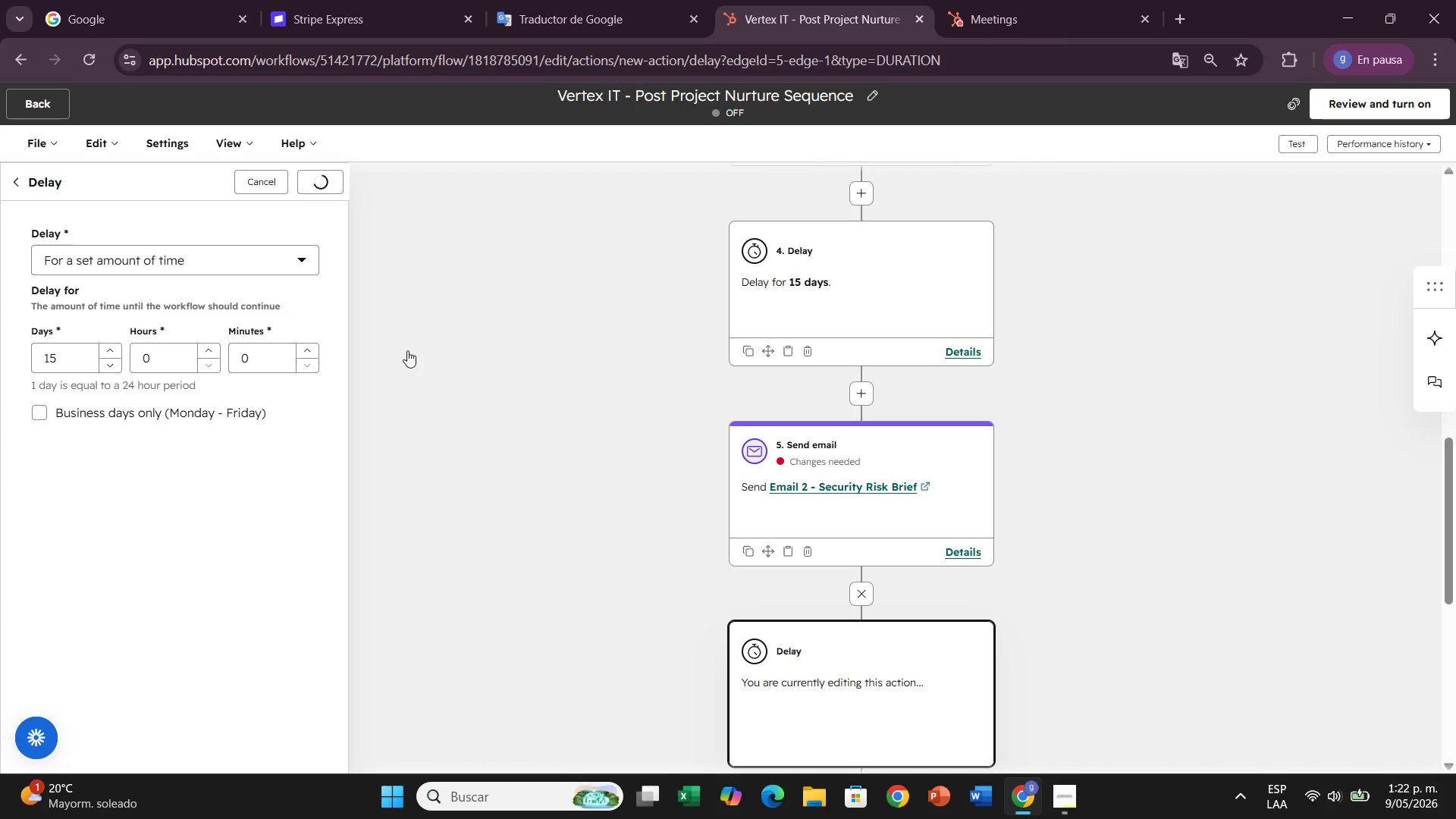 
scroll: coordinate [497, 409], scroll_direction: down, amount: 2.0
 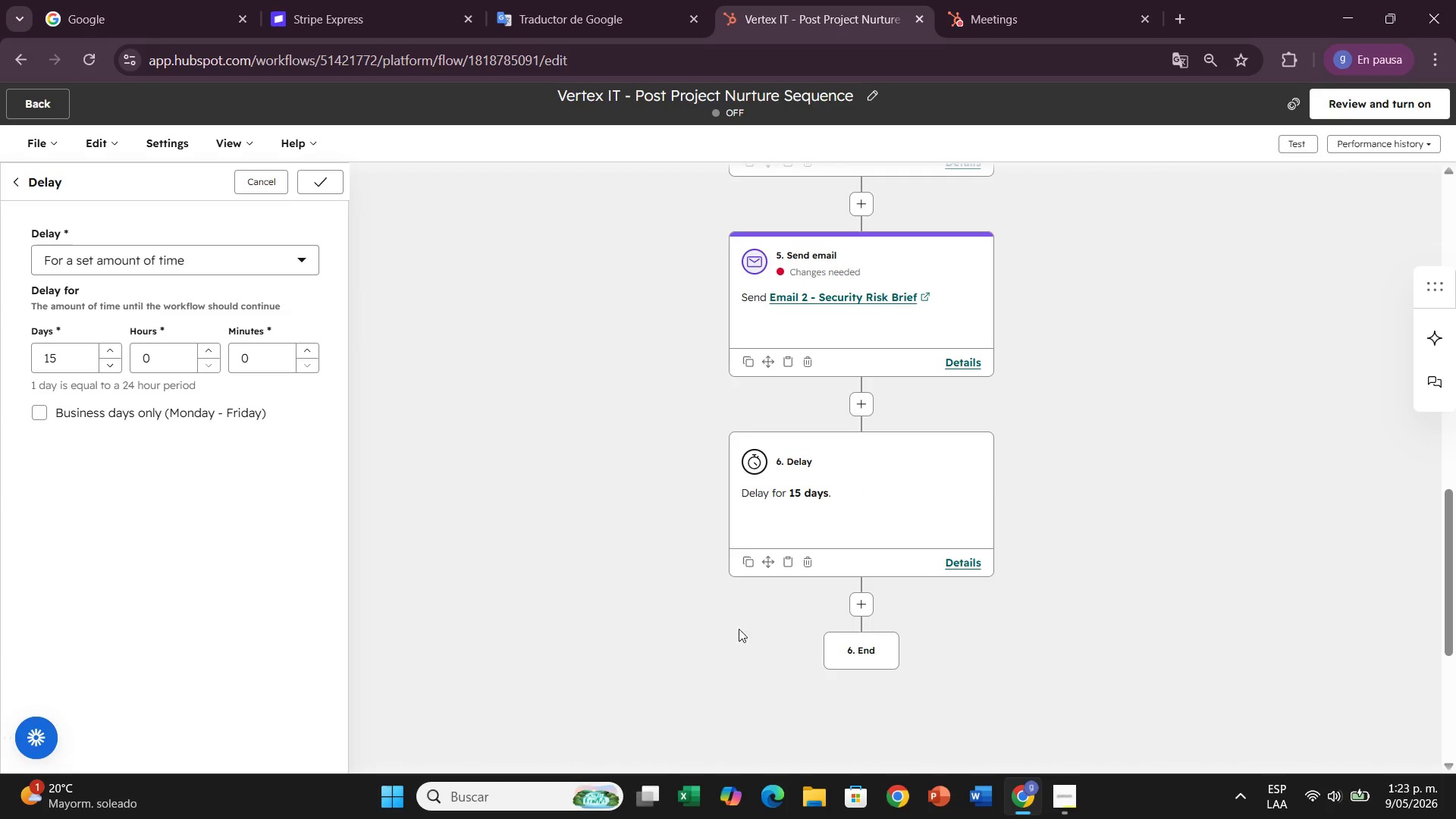 
left_click([858, 614])
 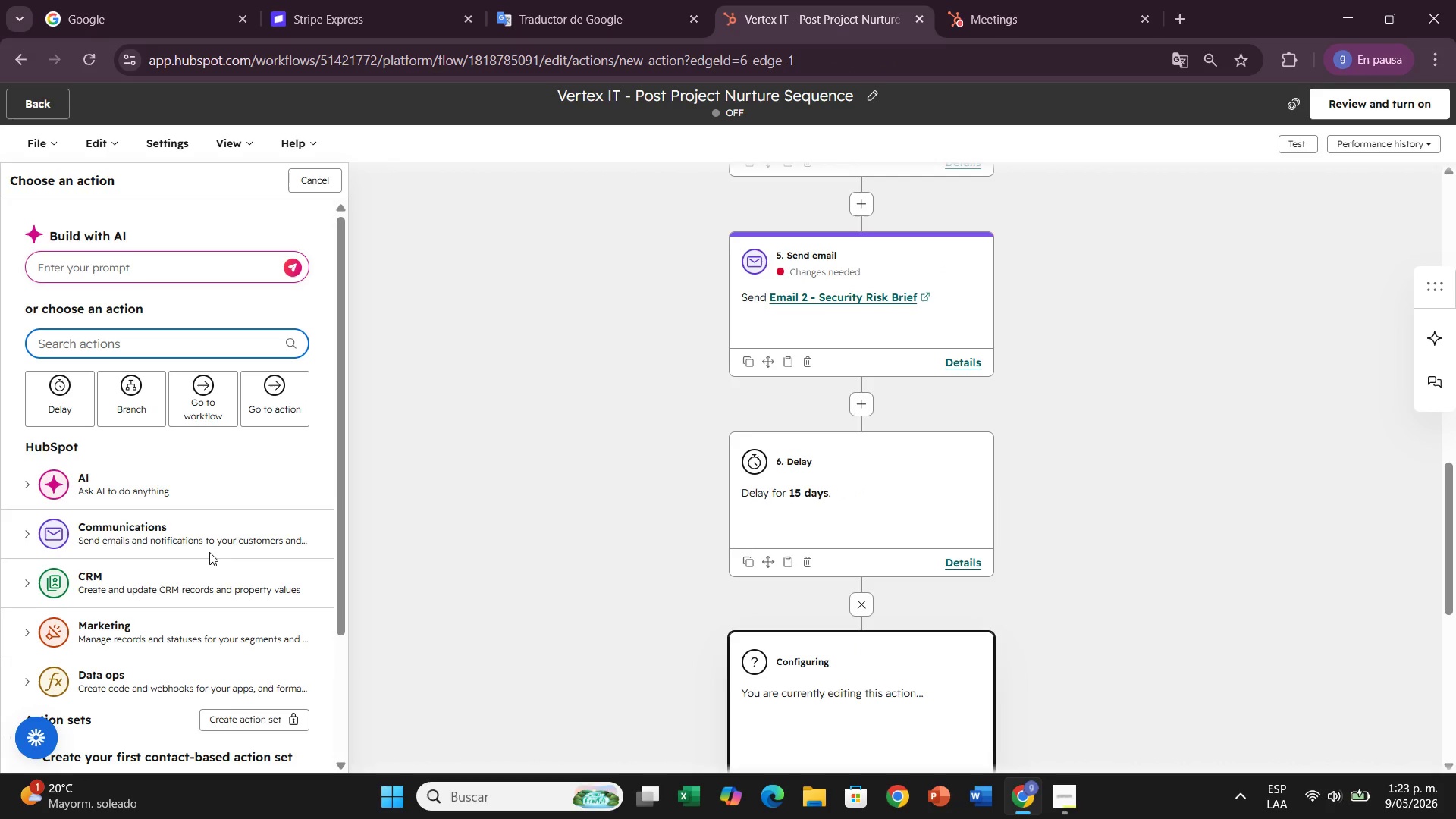 
left_click([206, 544])
 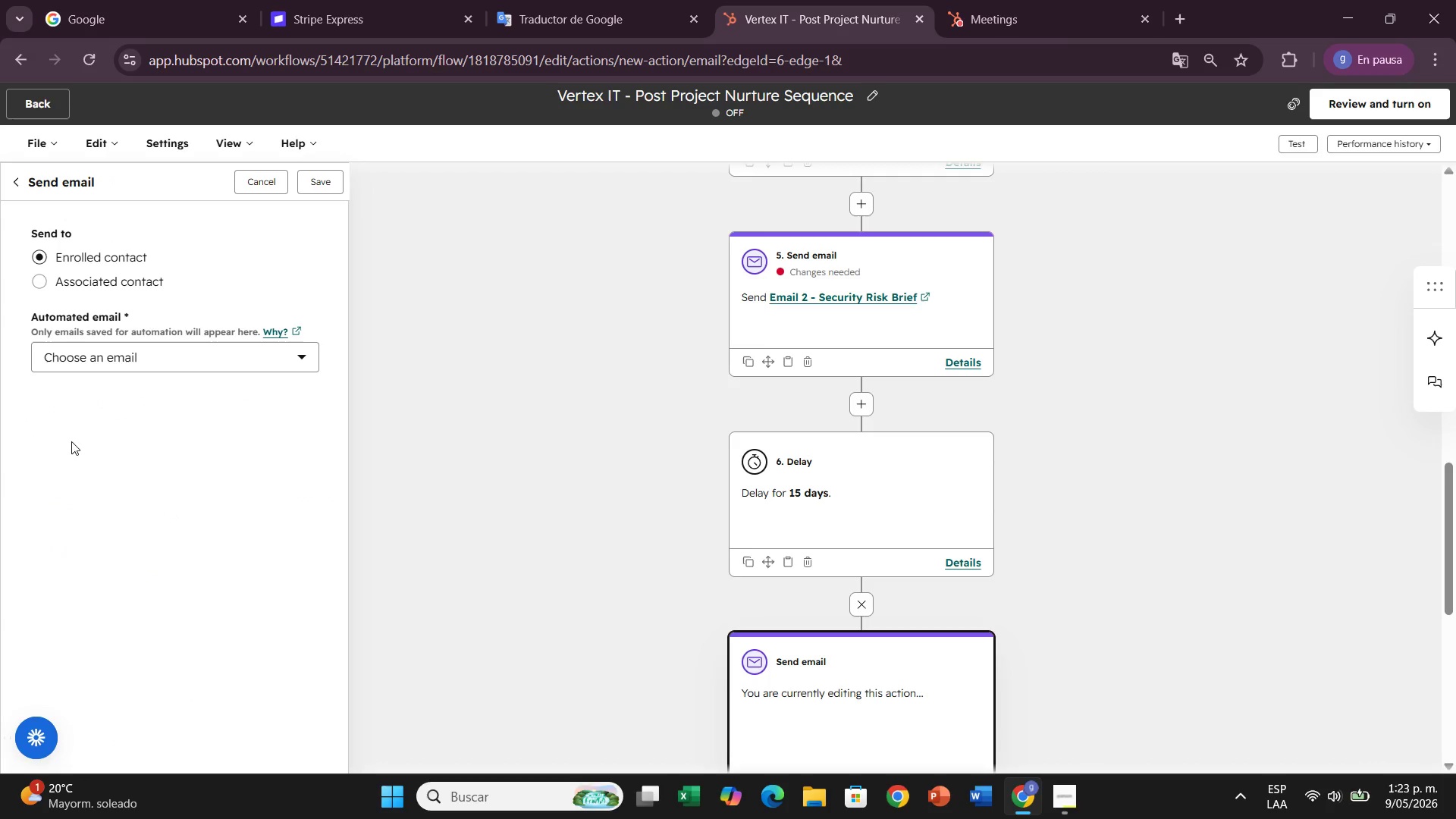 
left_click([128, 359])
 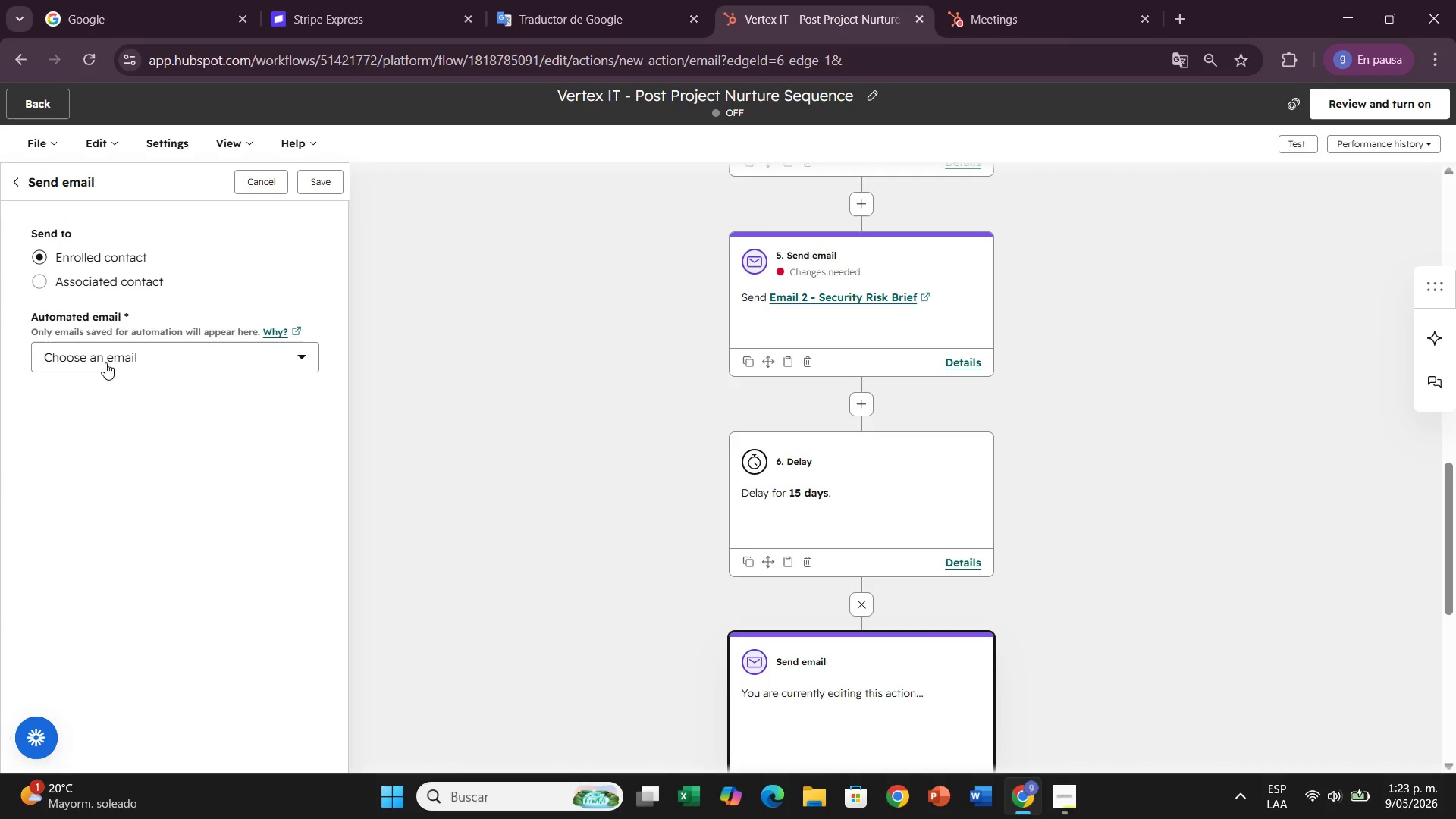 
left_click([224, 356])
 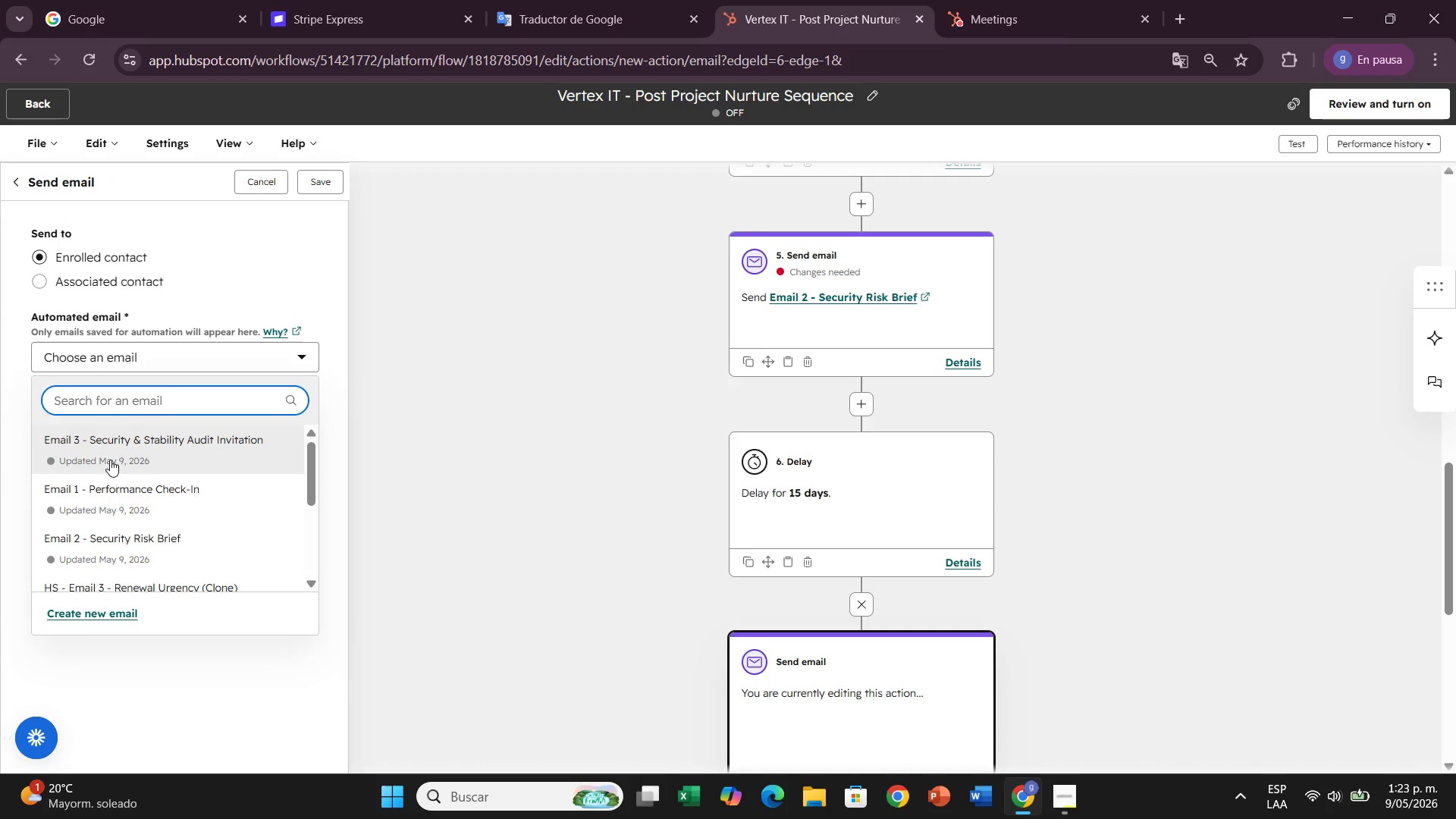 
left_click([110, 460])
 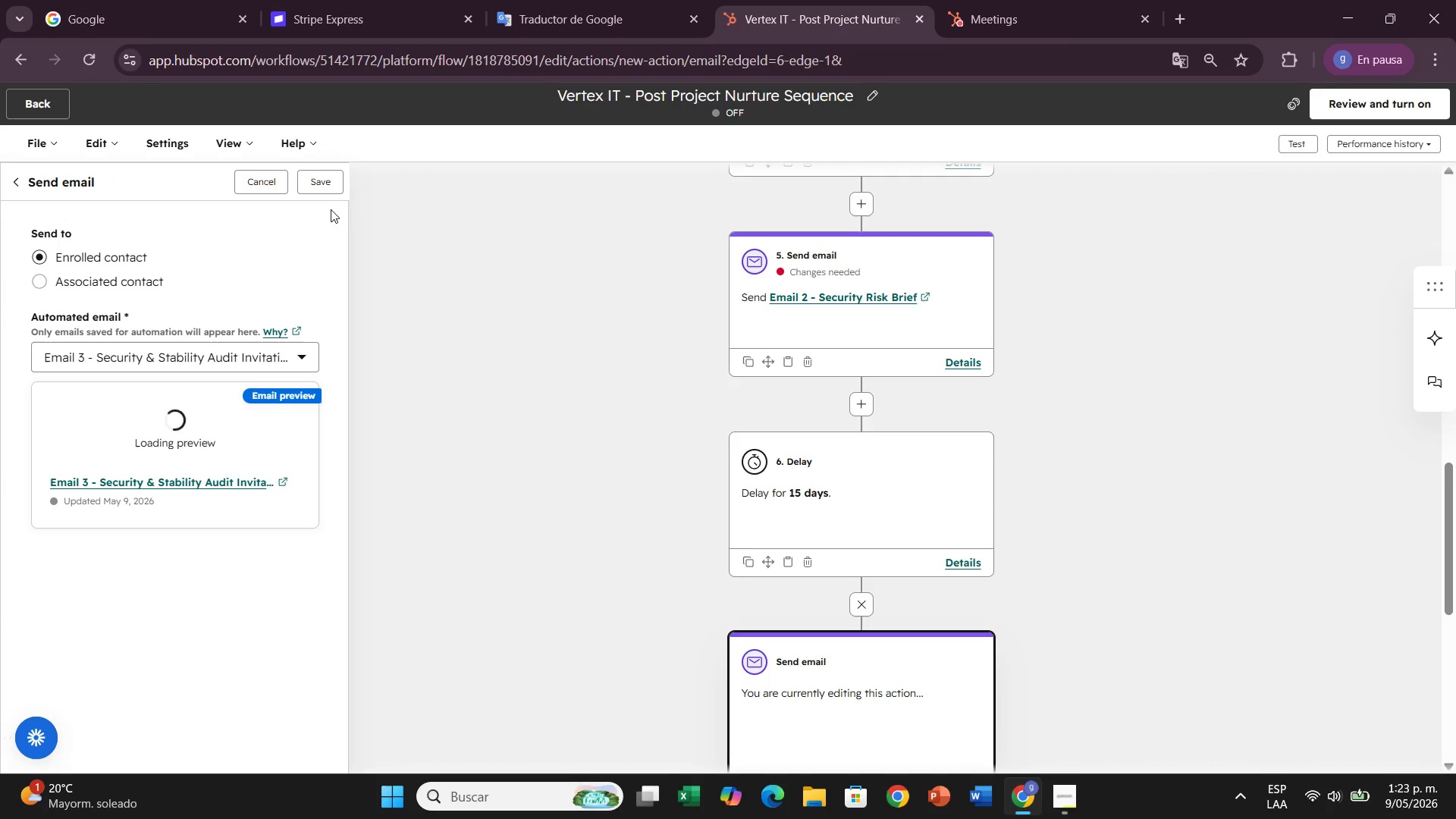 
left_click([334, 184])
 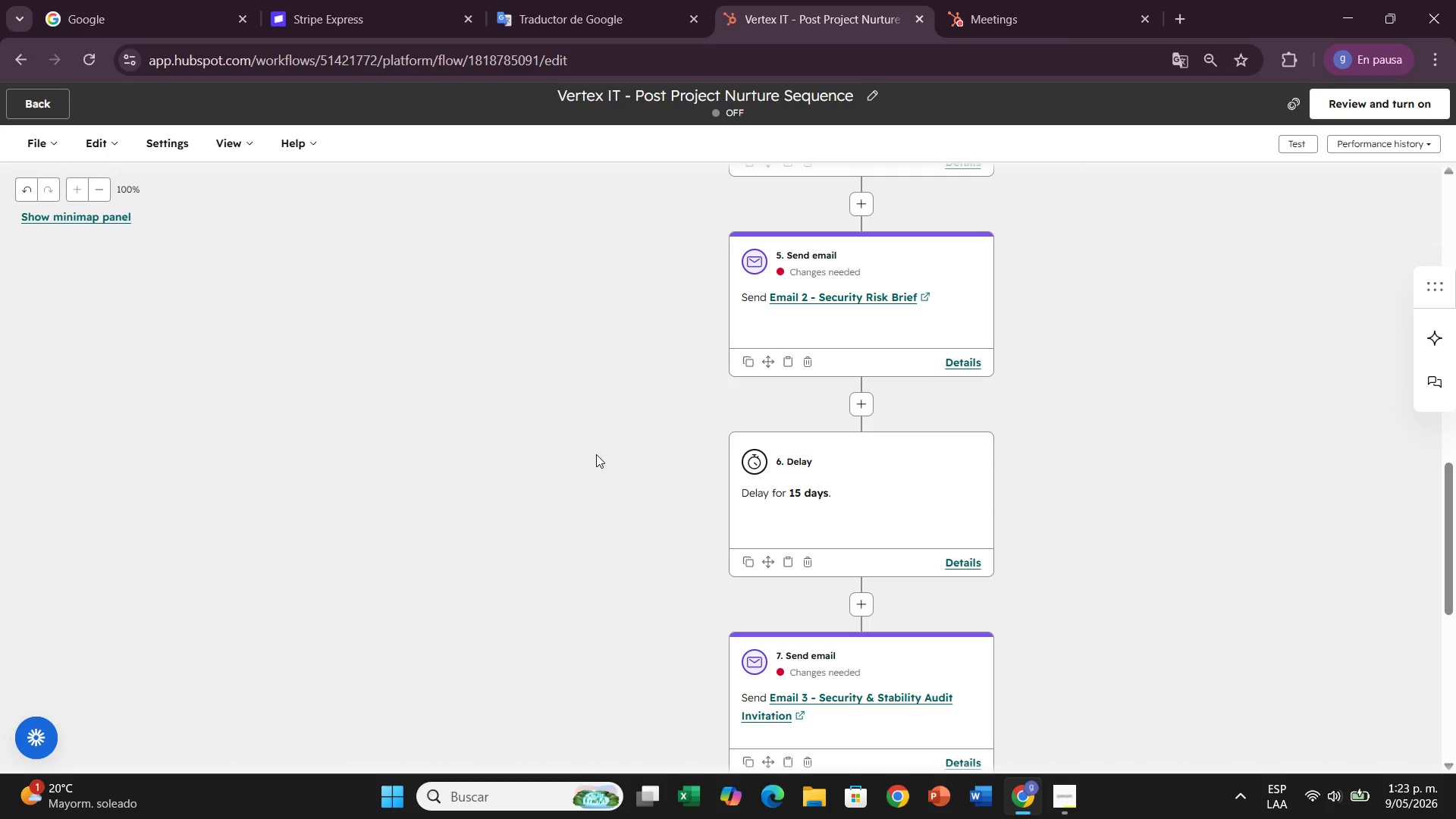 
wait(15.94)
 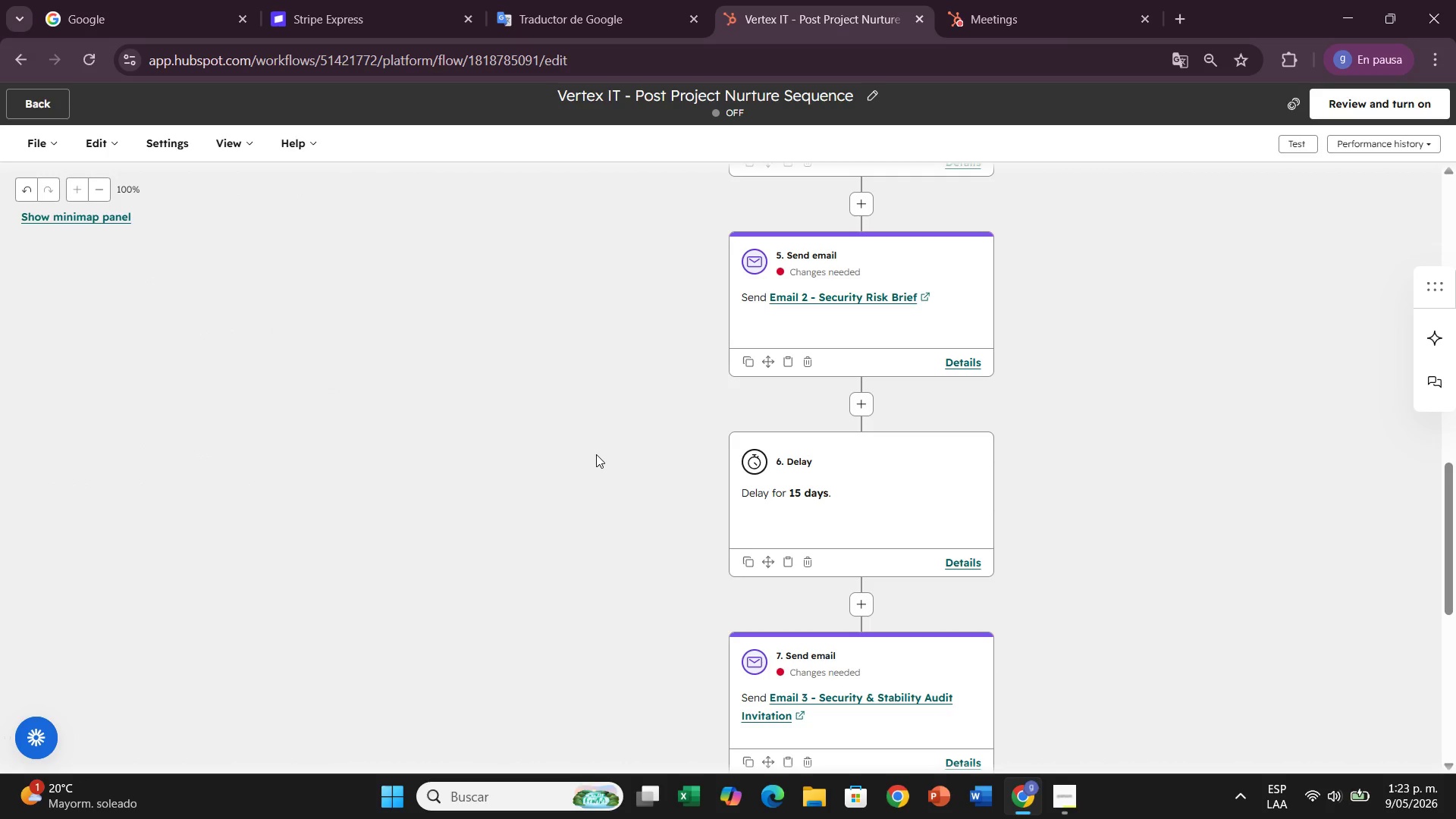 
scroll: coordinate [539, 548], scroll_direction: down, amount: 2.0
 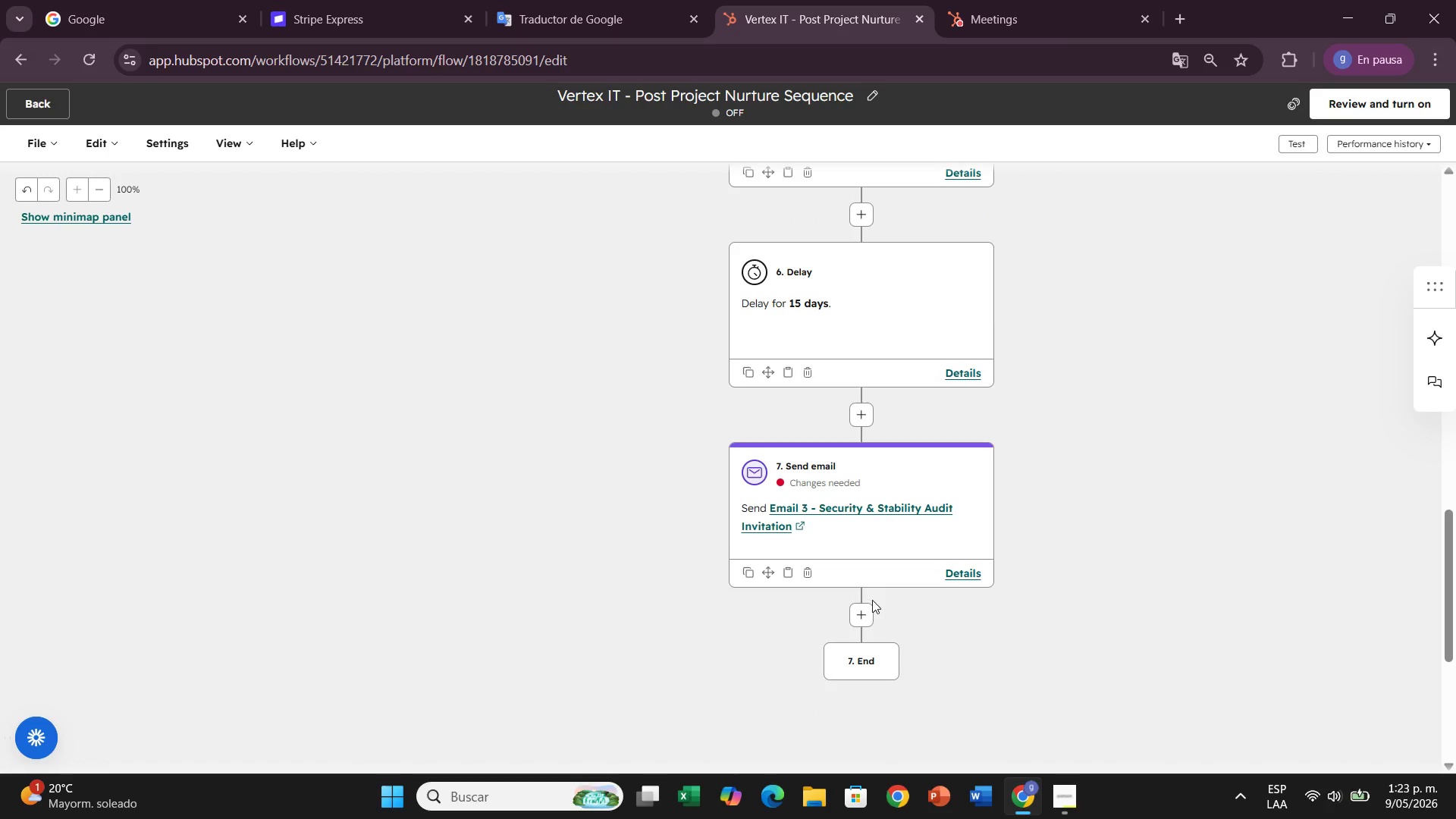 
left_click([851, 613])
 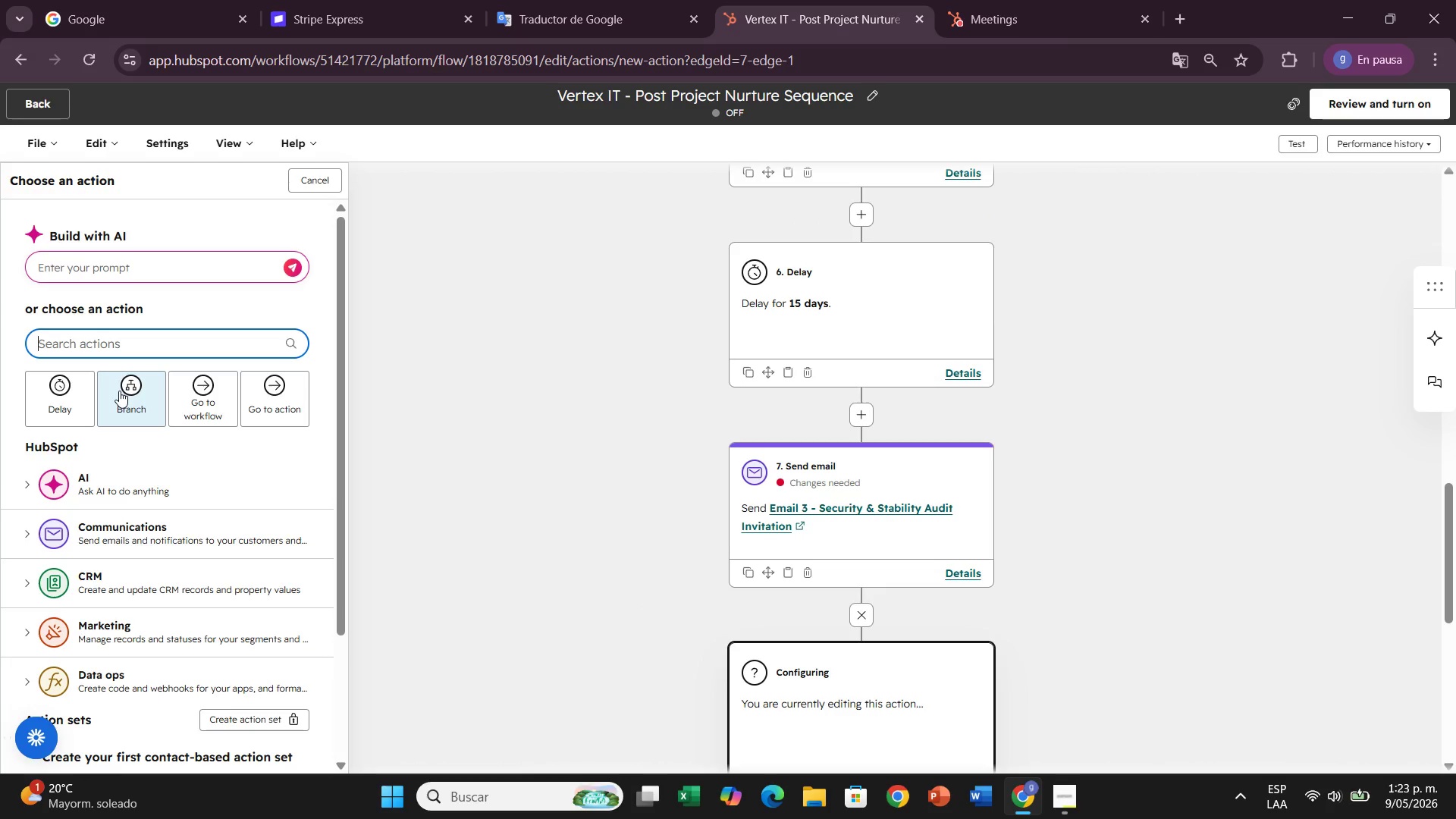 
left_click([119, 391])
 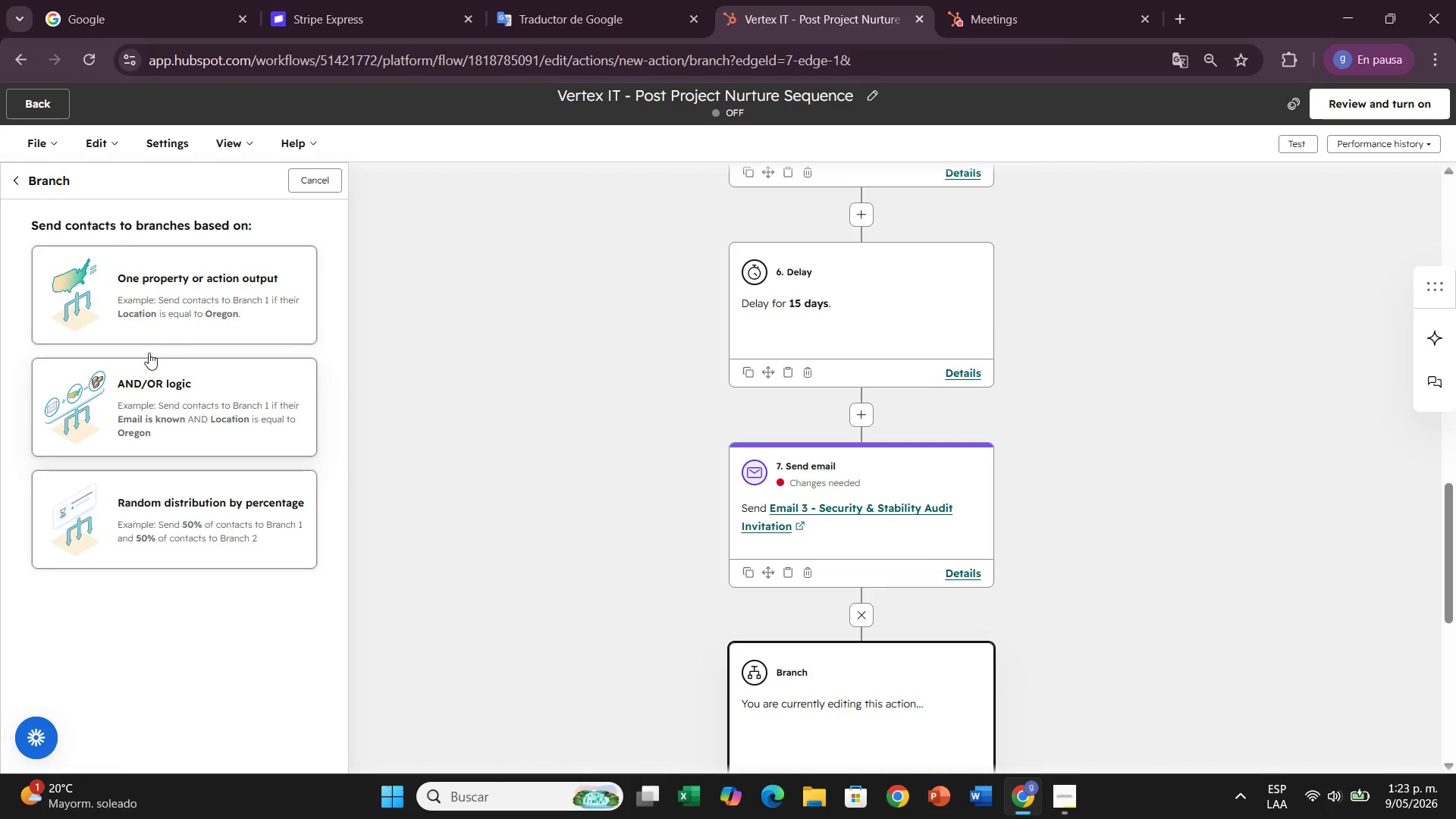 
left_click([165, 306])
 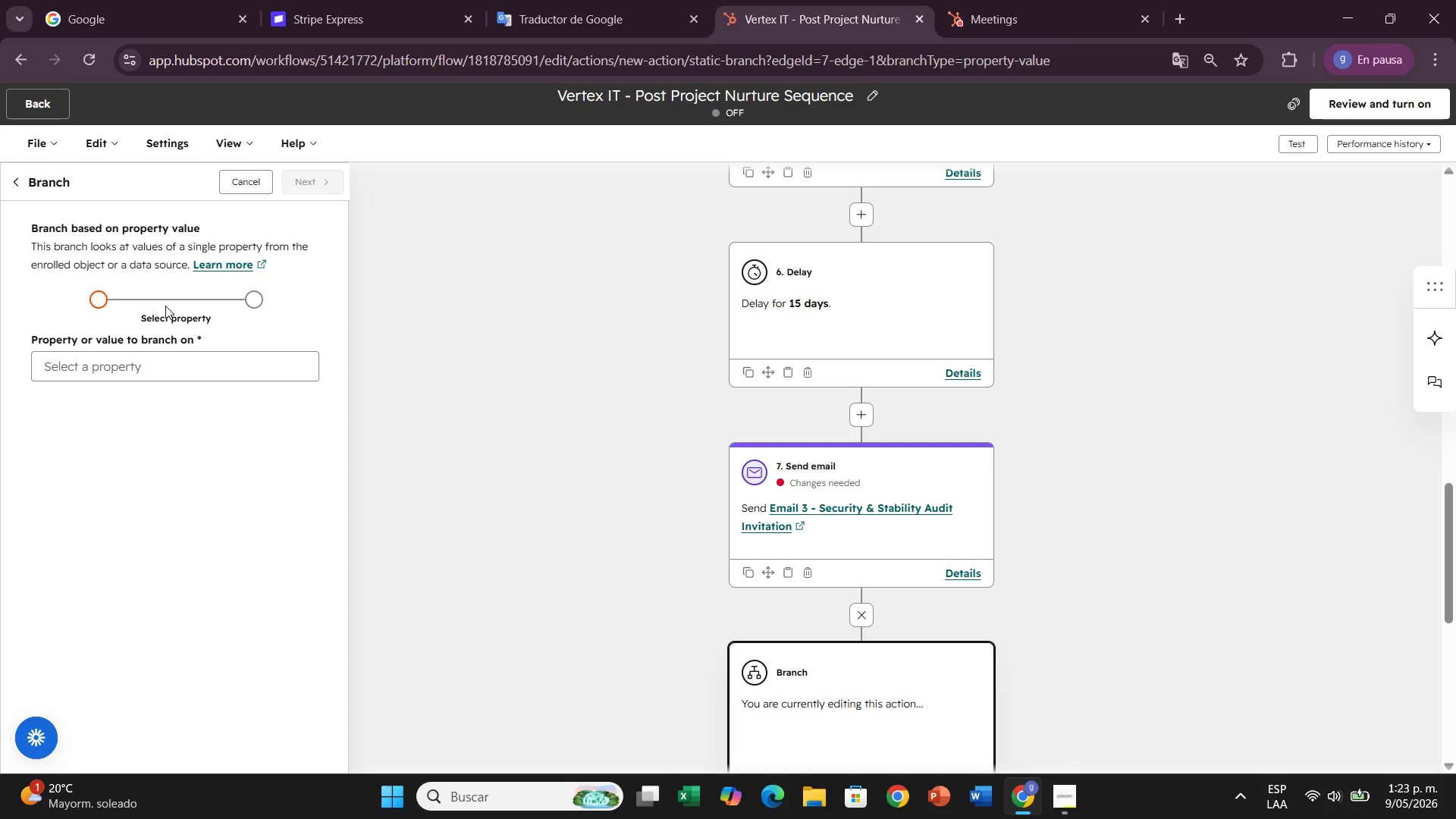 
left_click([186, 355])
 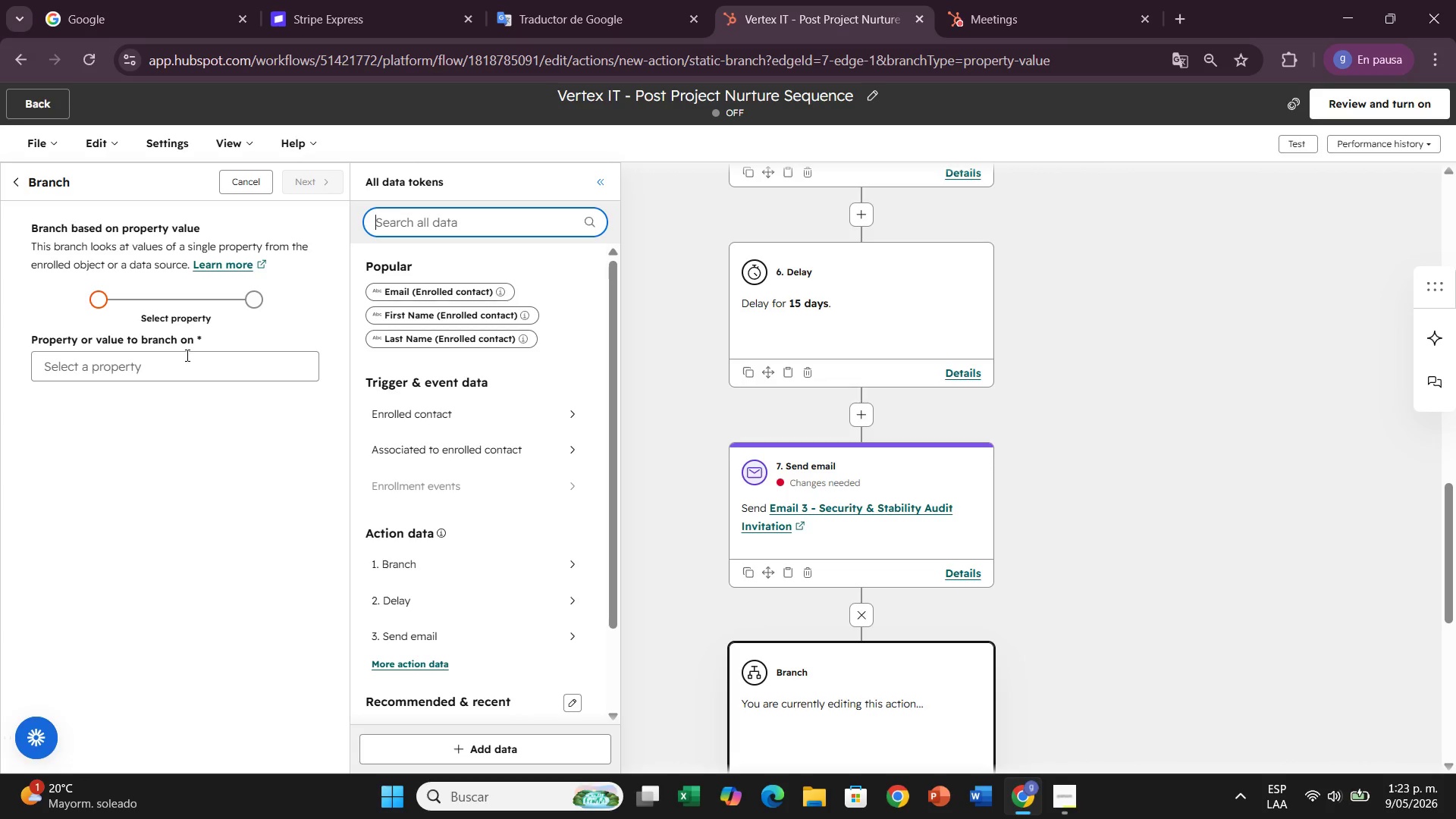 
wait(18.8)
 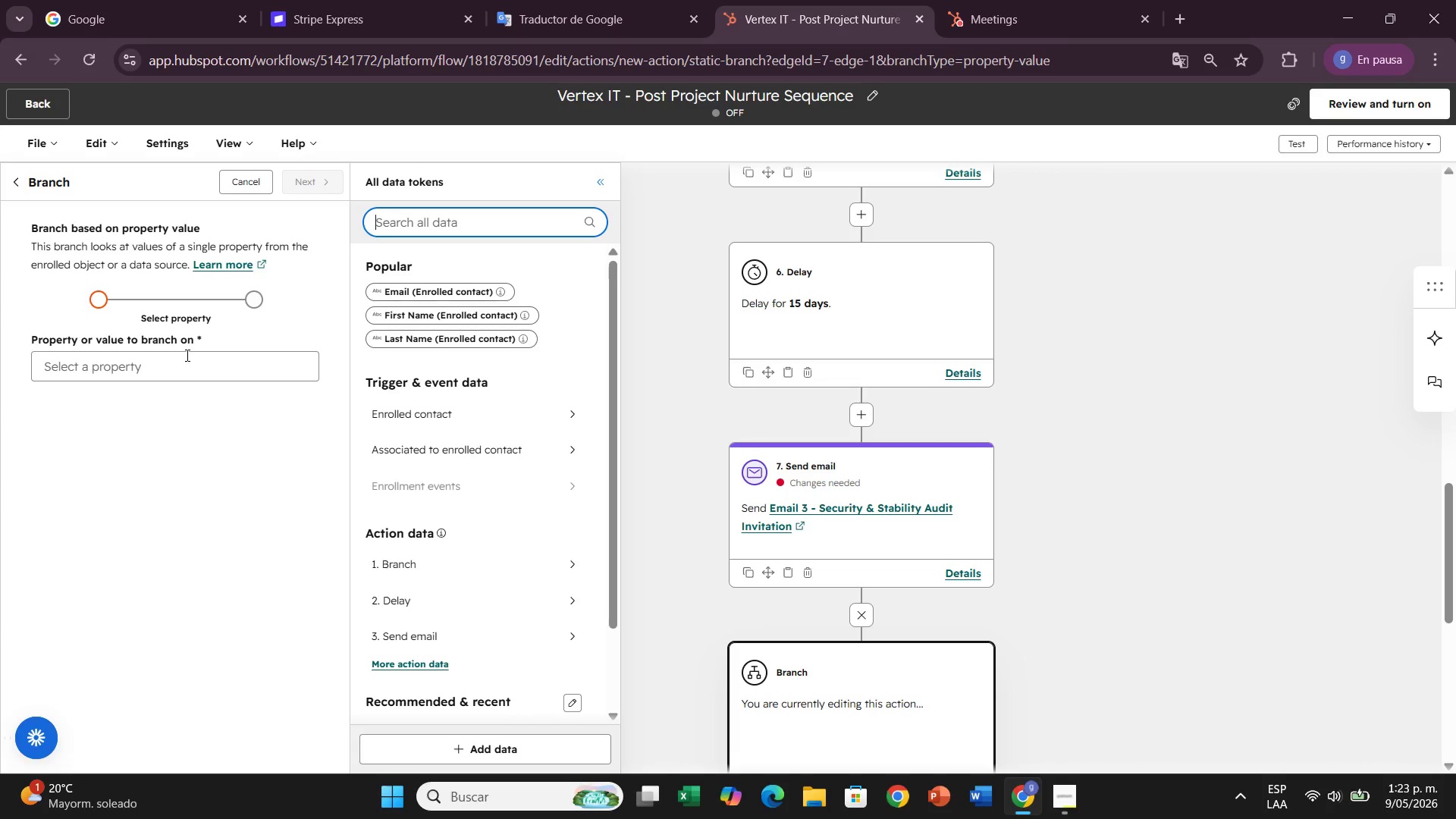 
type(meeting book)
 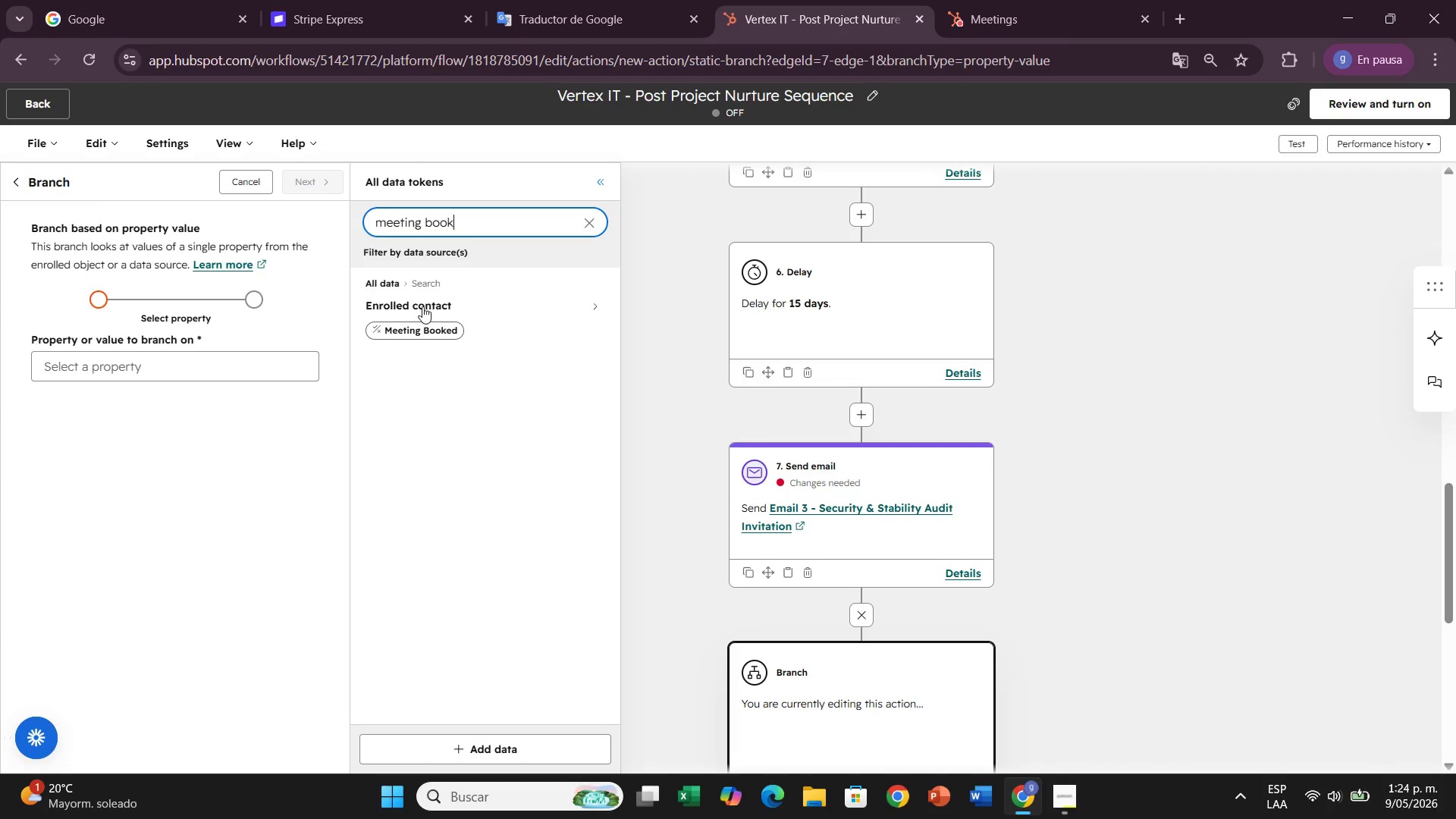 
left_click([422, 328])
 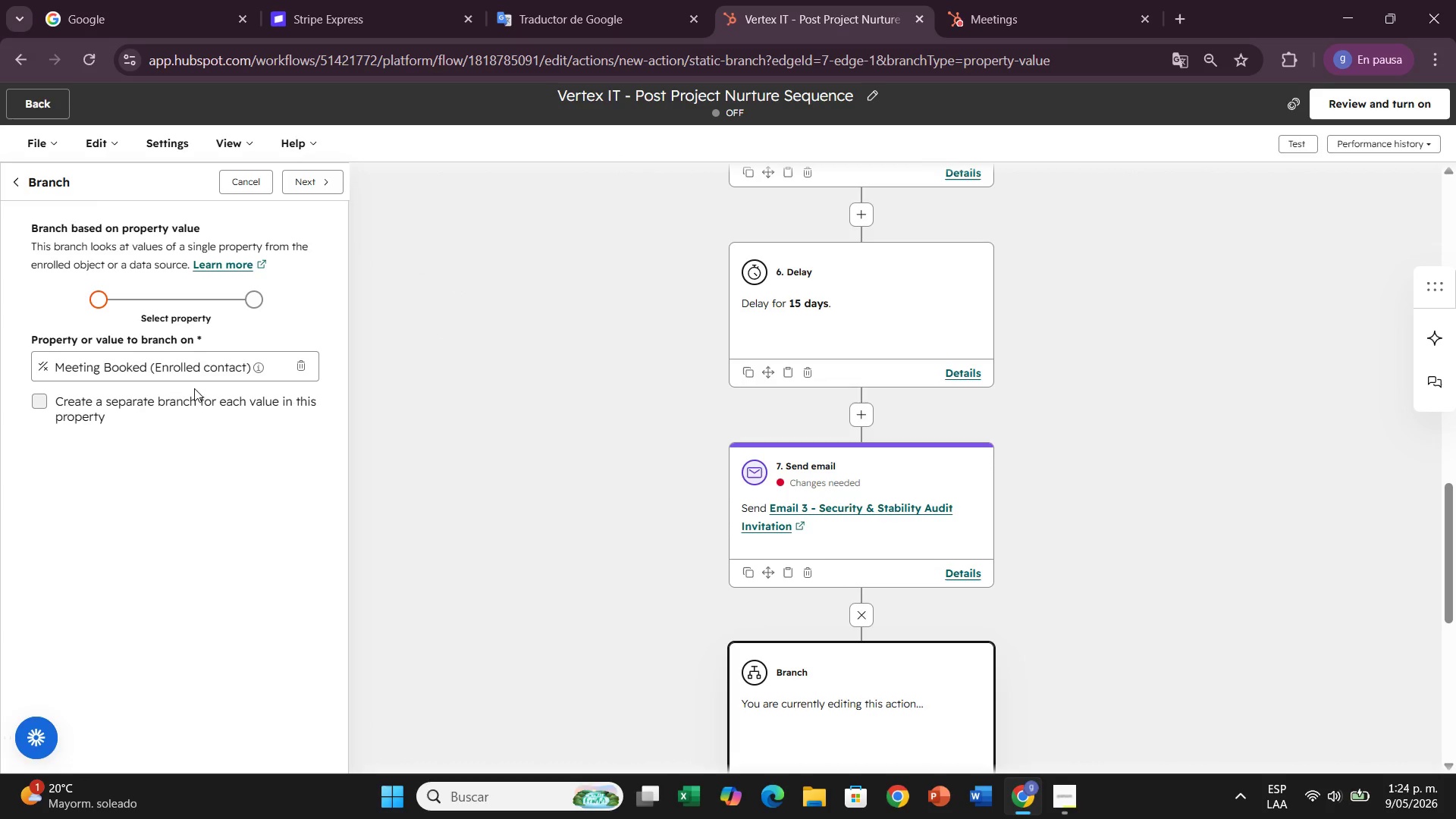 
wait(5.7)
 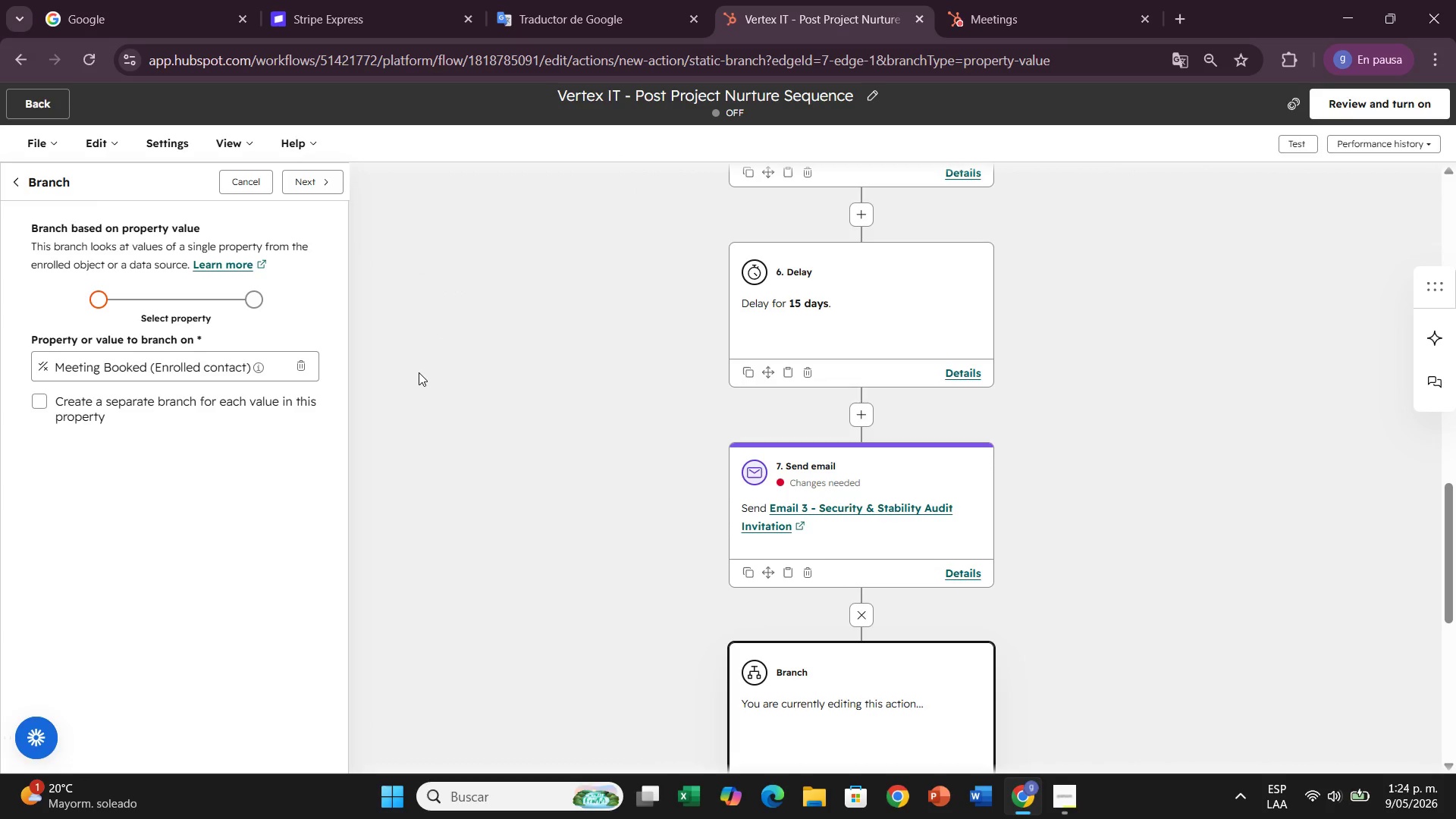 
left_click([329, 178])
 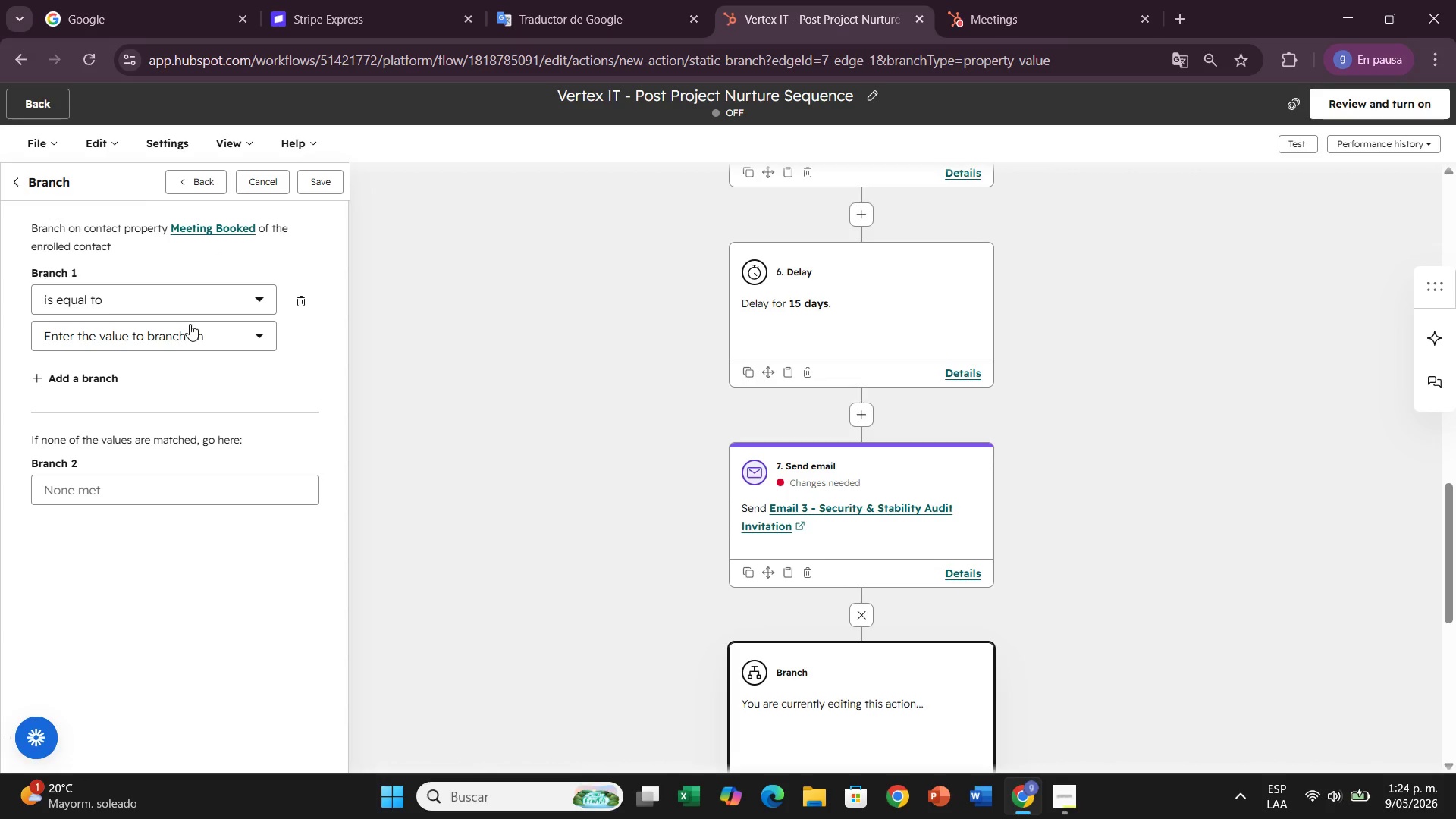 
wait(9.25)
 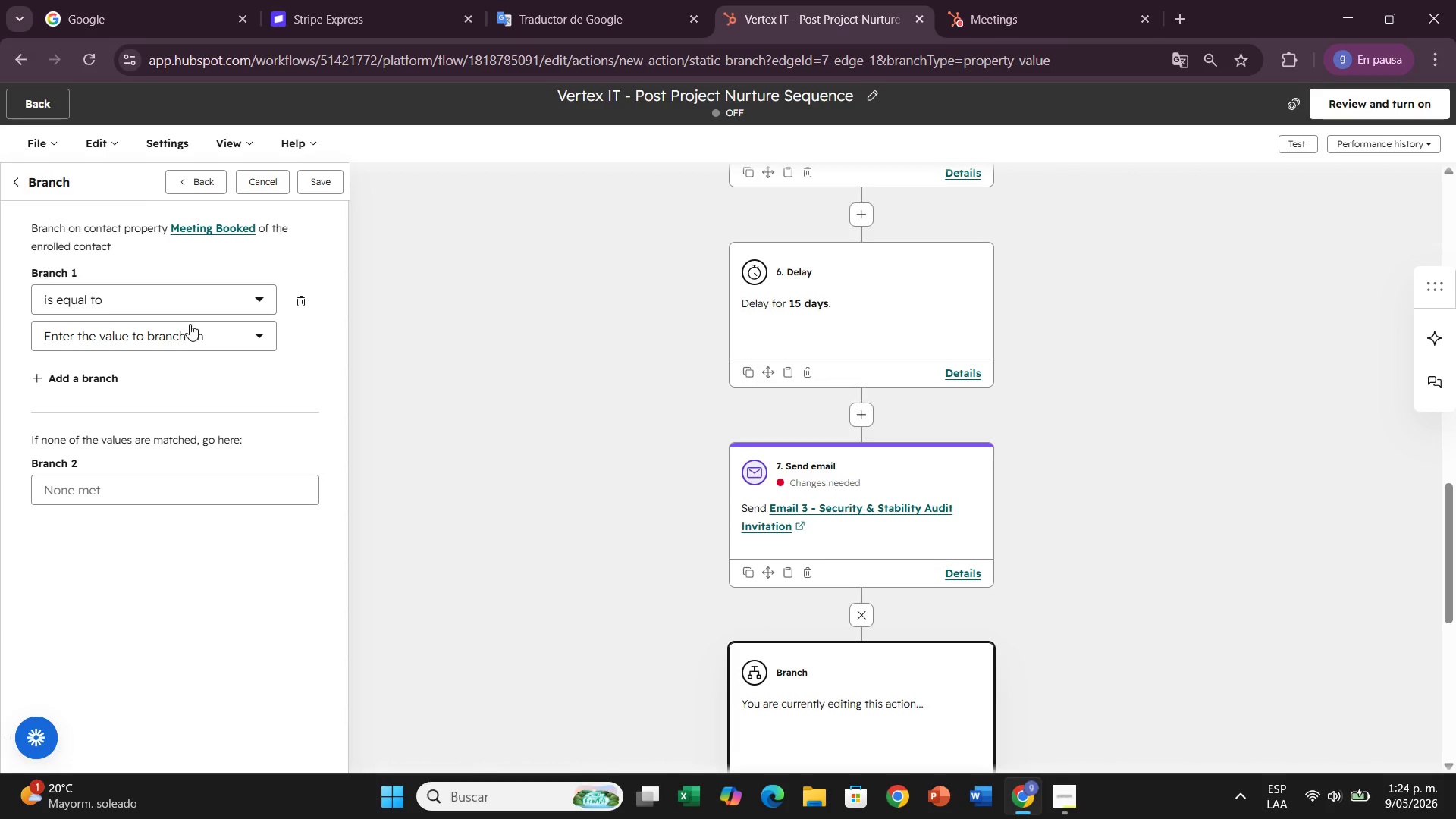 
left_click([172, 329])
 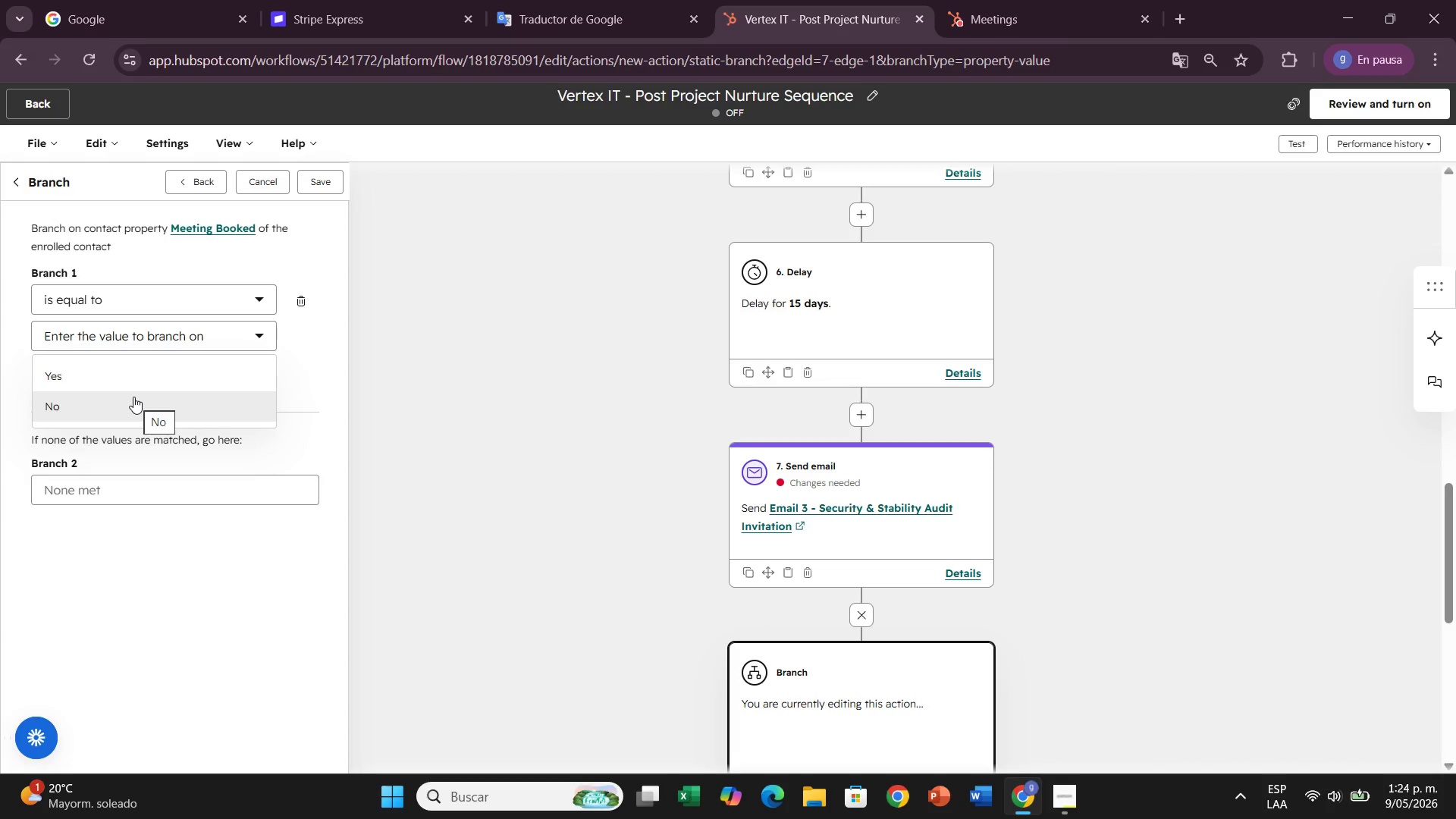 
left_click([133, 397])
 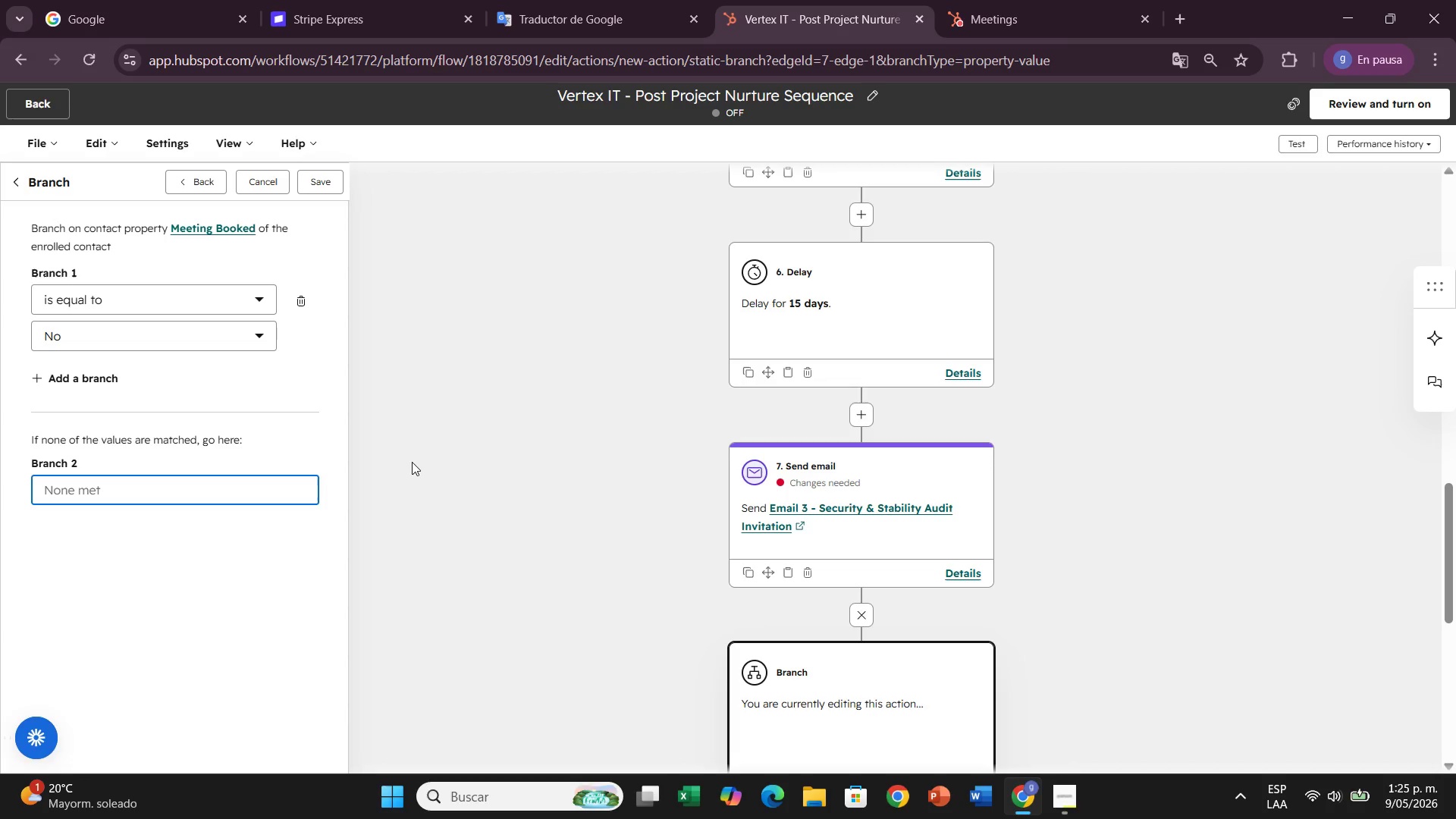 
wait(44.11)
 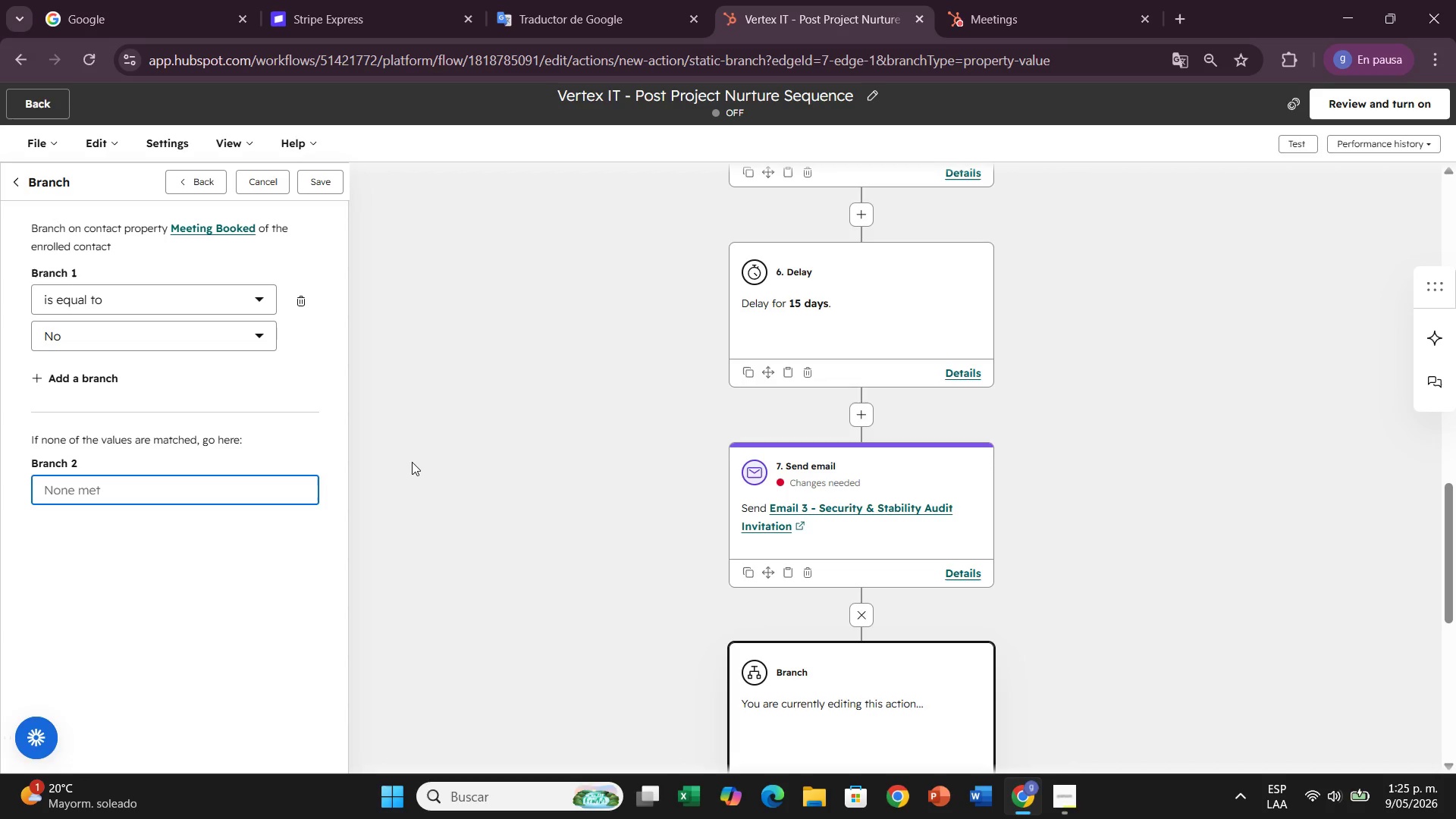 
type(Mett)
key(Backspace)
key(Backspace)
type(r)
key(Backspace)
type(eting Bok)
key(Backspace)
type(oked)
 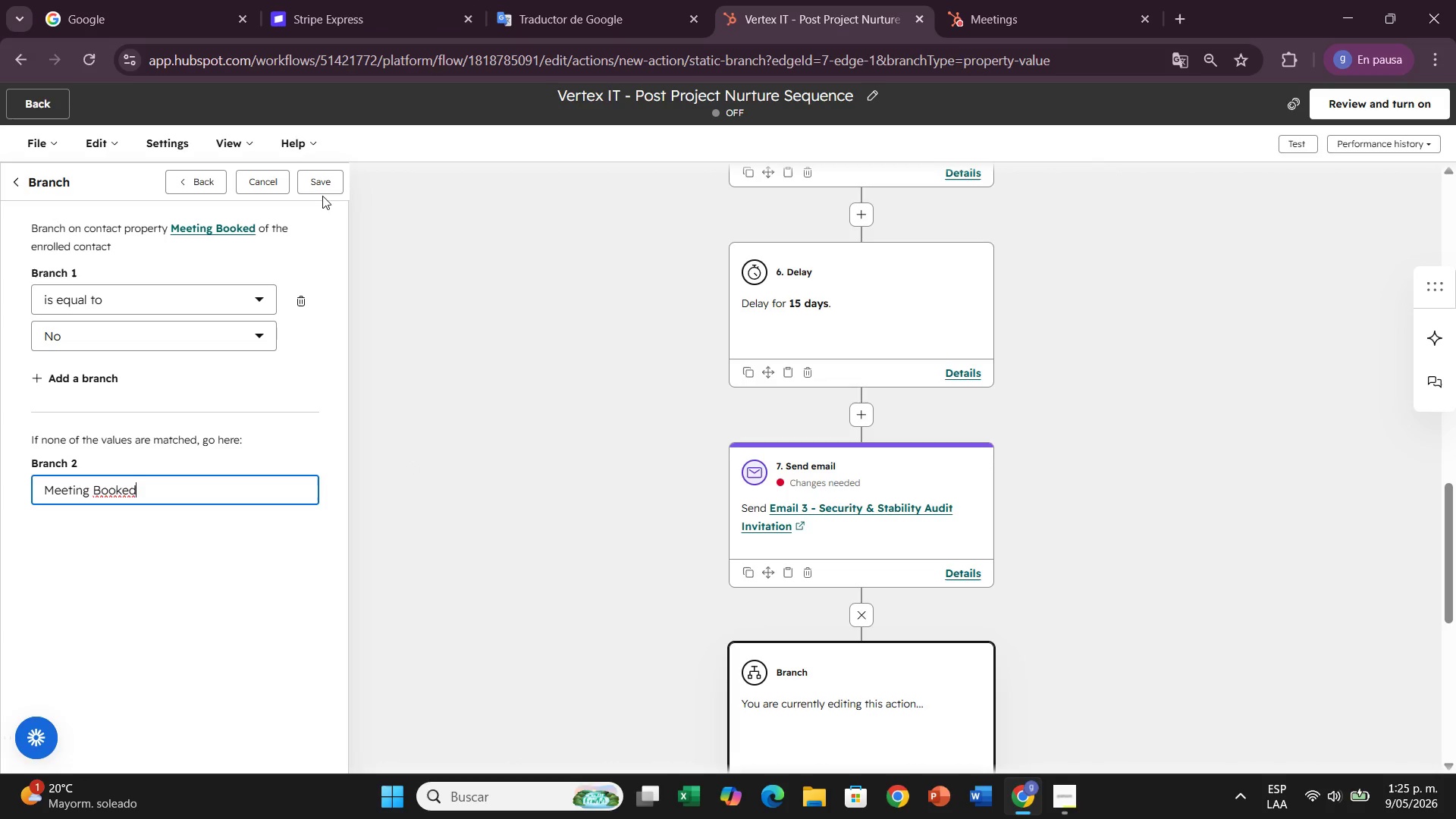 
left_click([328, 175])
 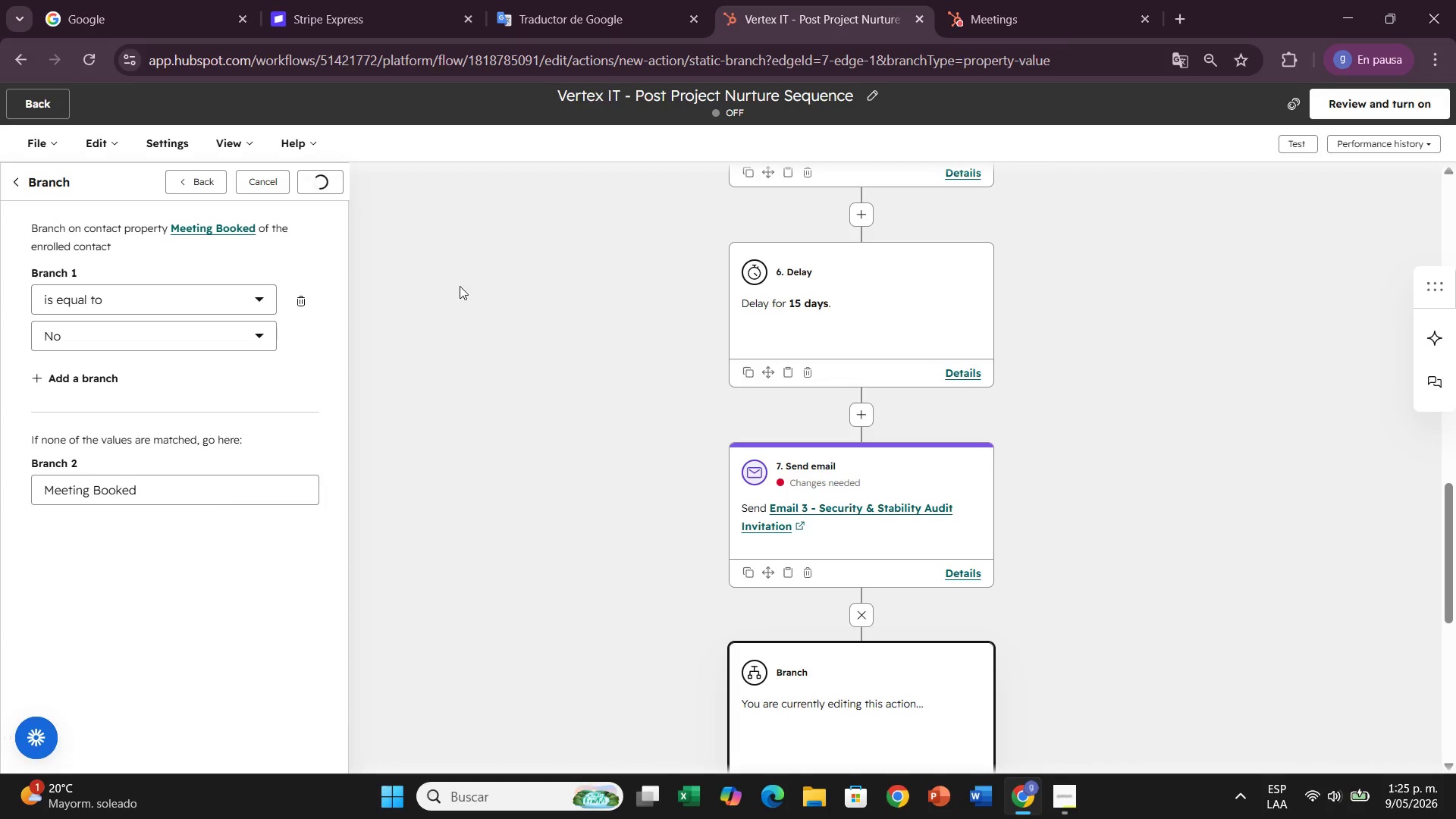 
scroll: coordinate [577, 453], scroll_direction: down, amount: 3.0
 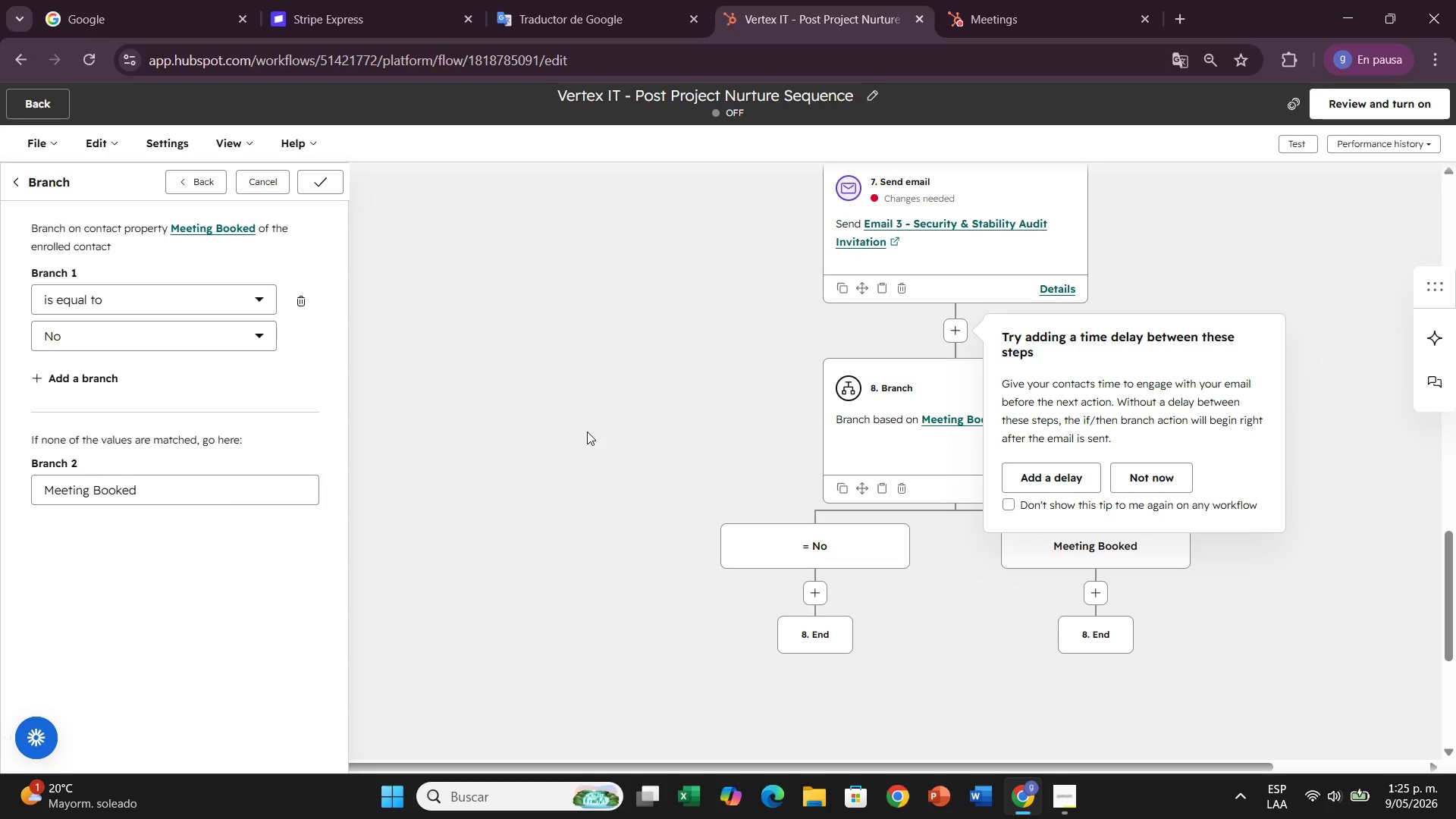 
left_click([587, 431])
 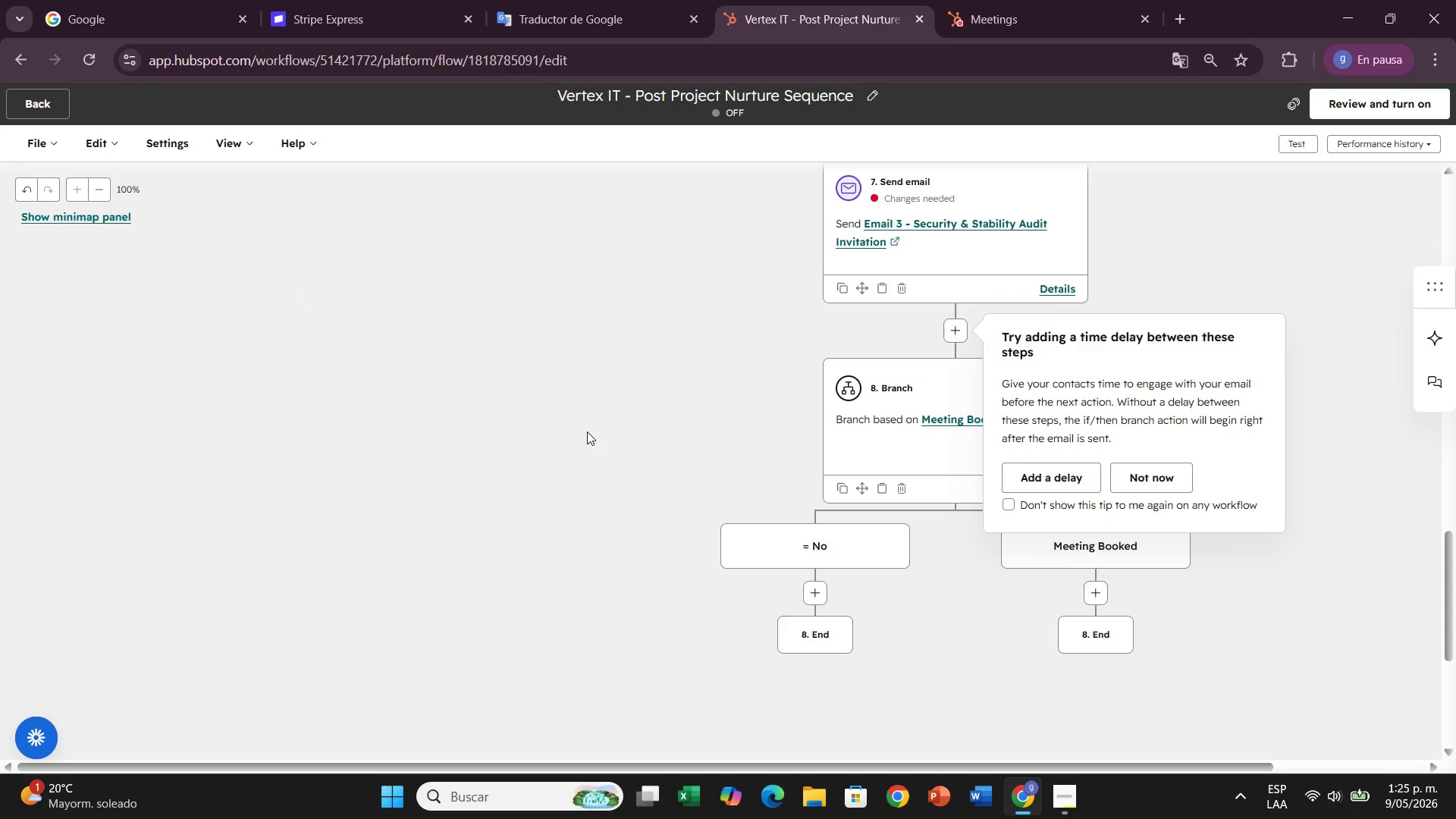 
scroll: coordinate [723, 402], scroll_direction: up, amount: 14.0
 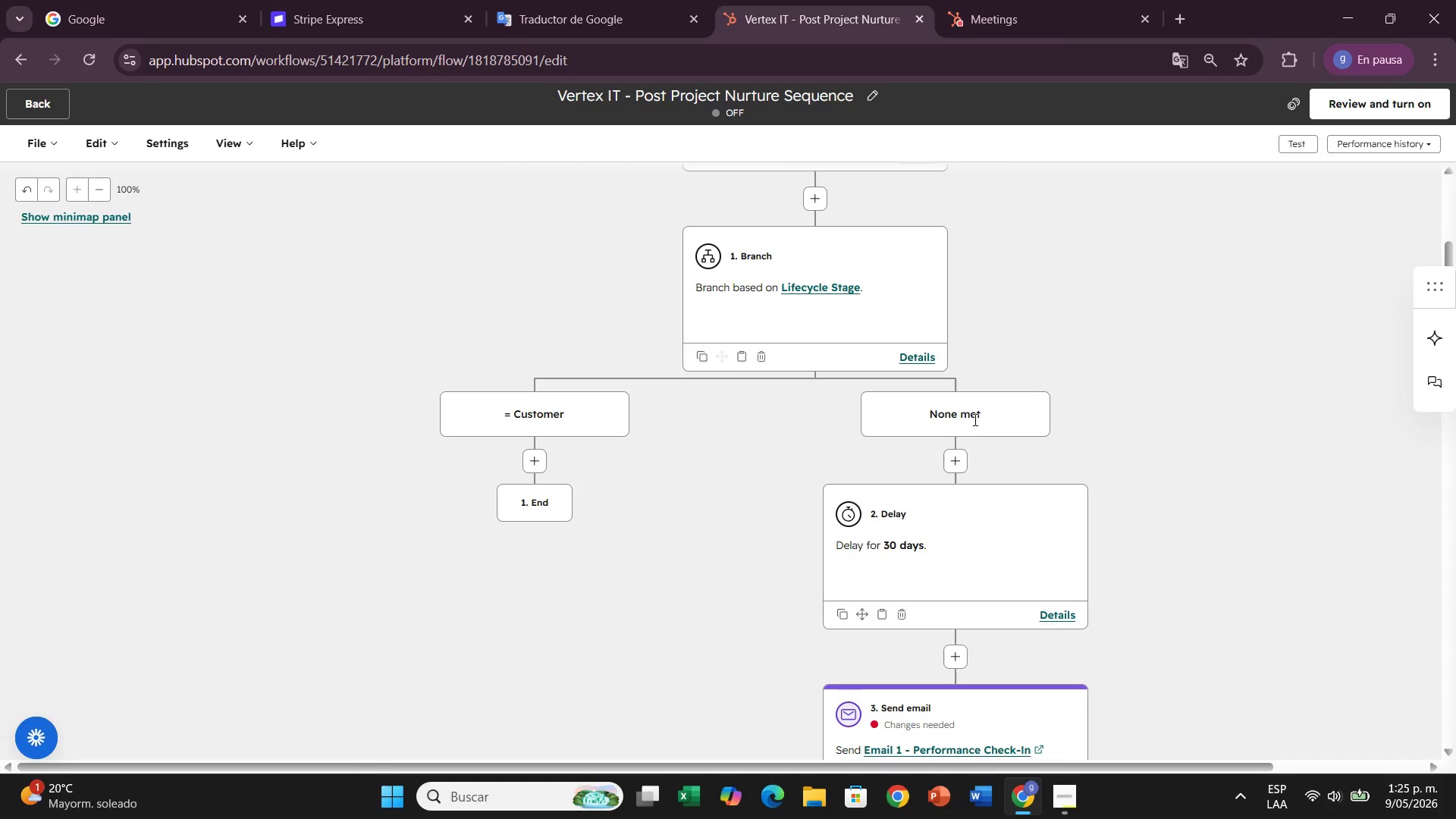 
left_click([974, 419])
 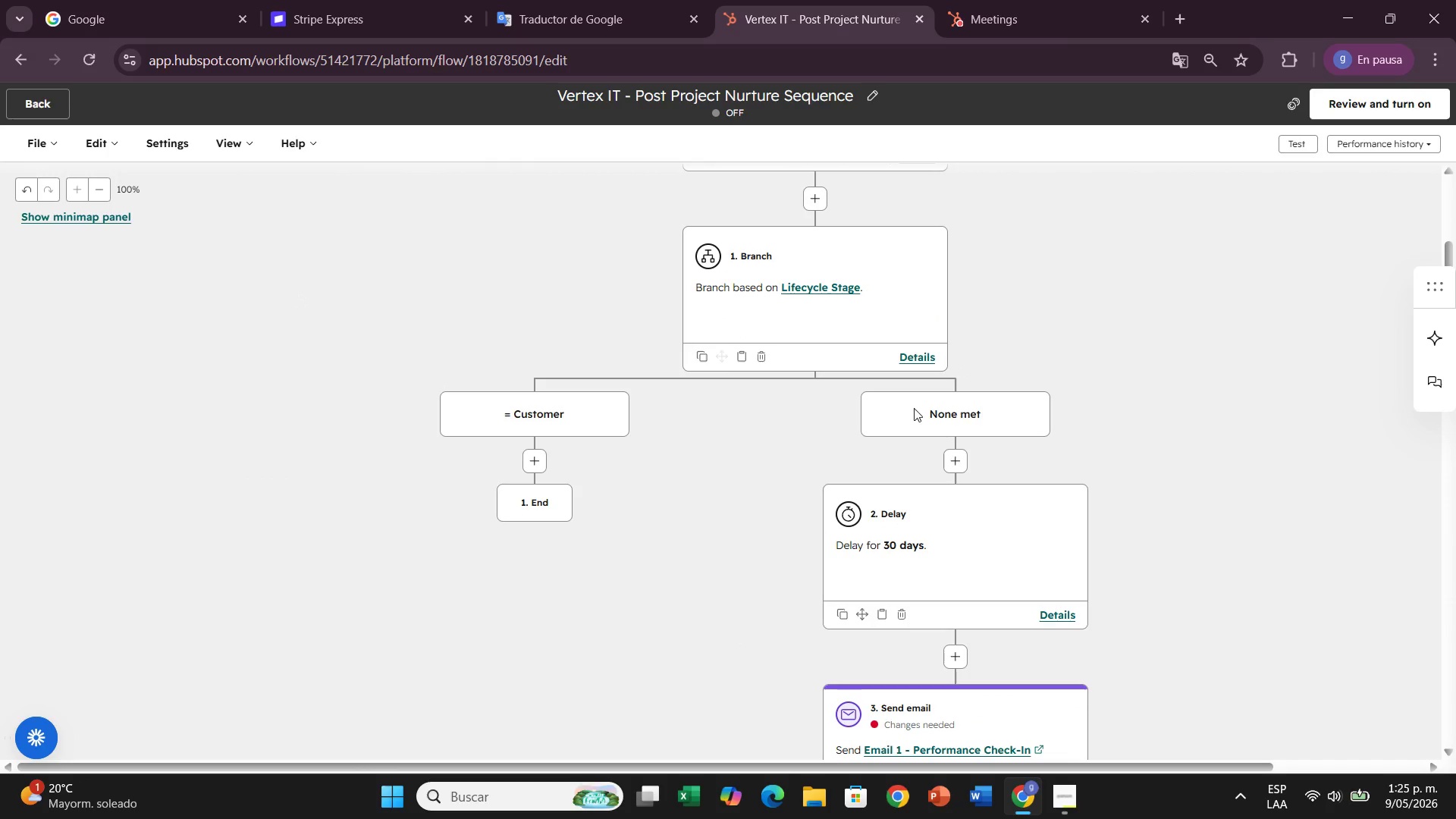 
double_click([916, 409])
 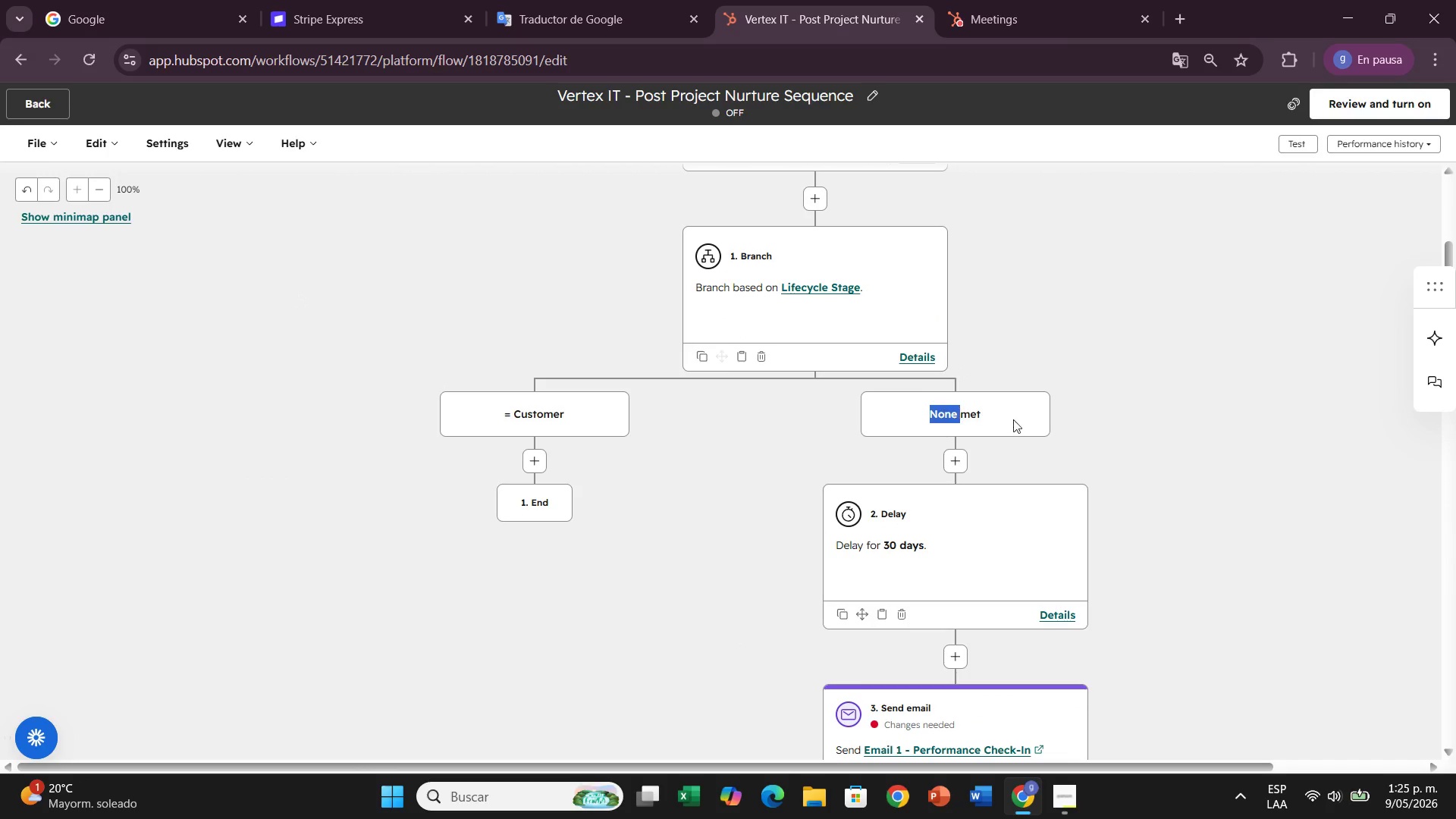 
left_click([1013, 419])
 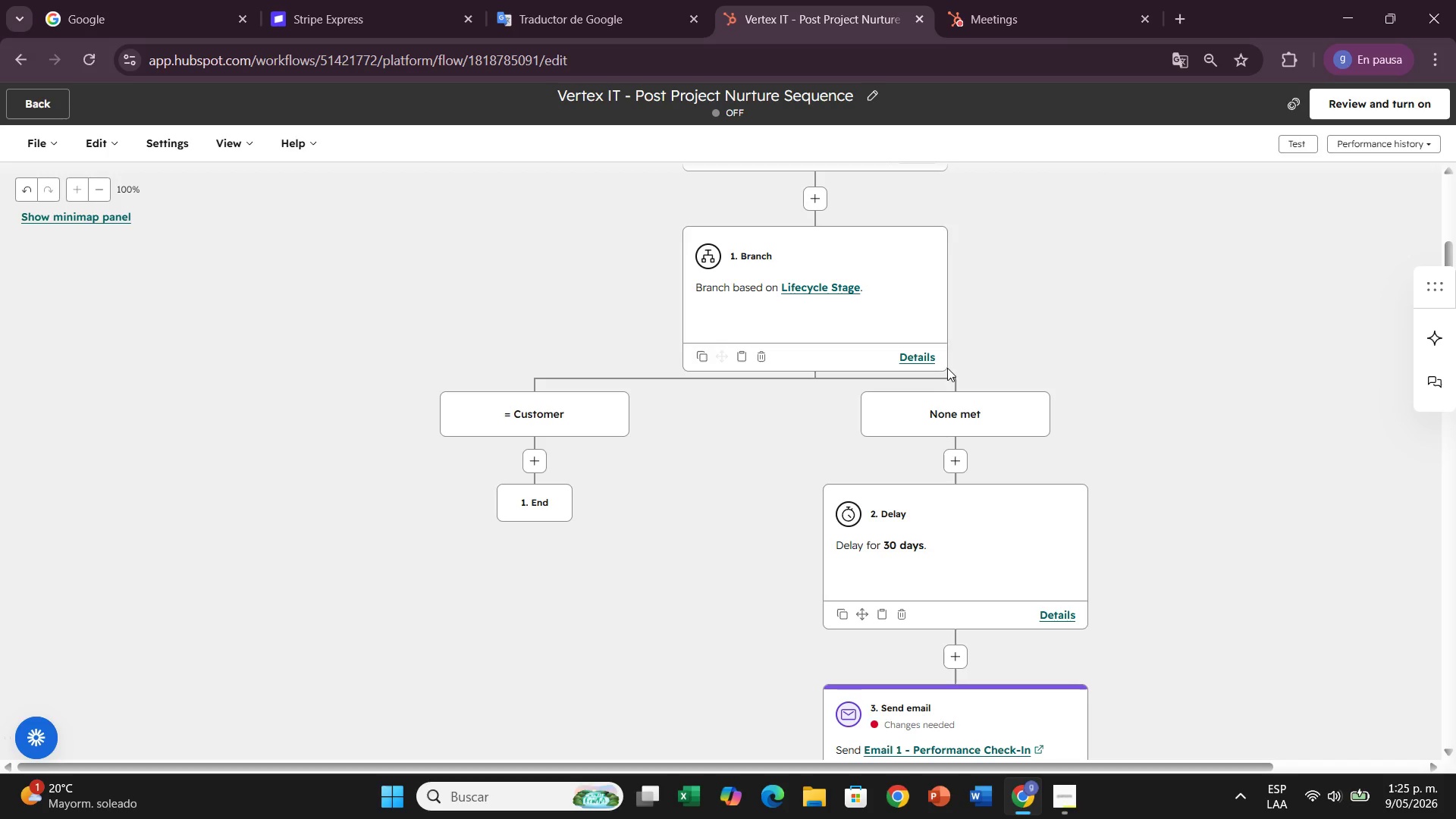 
left_click([927, 364])
 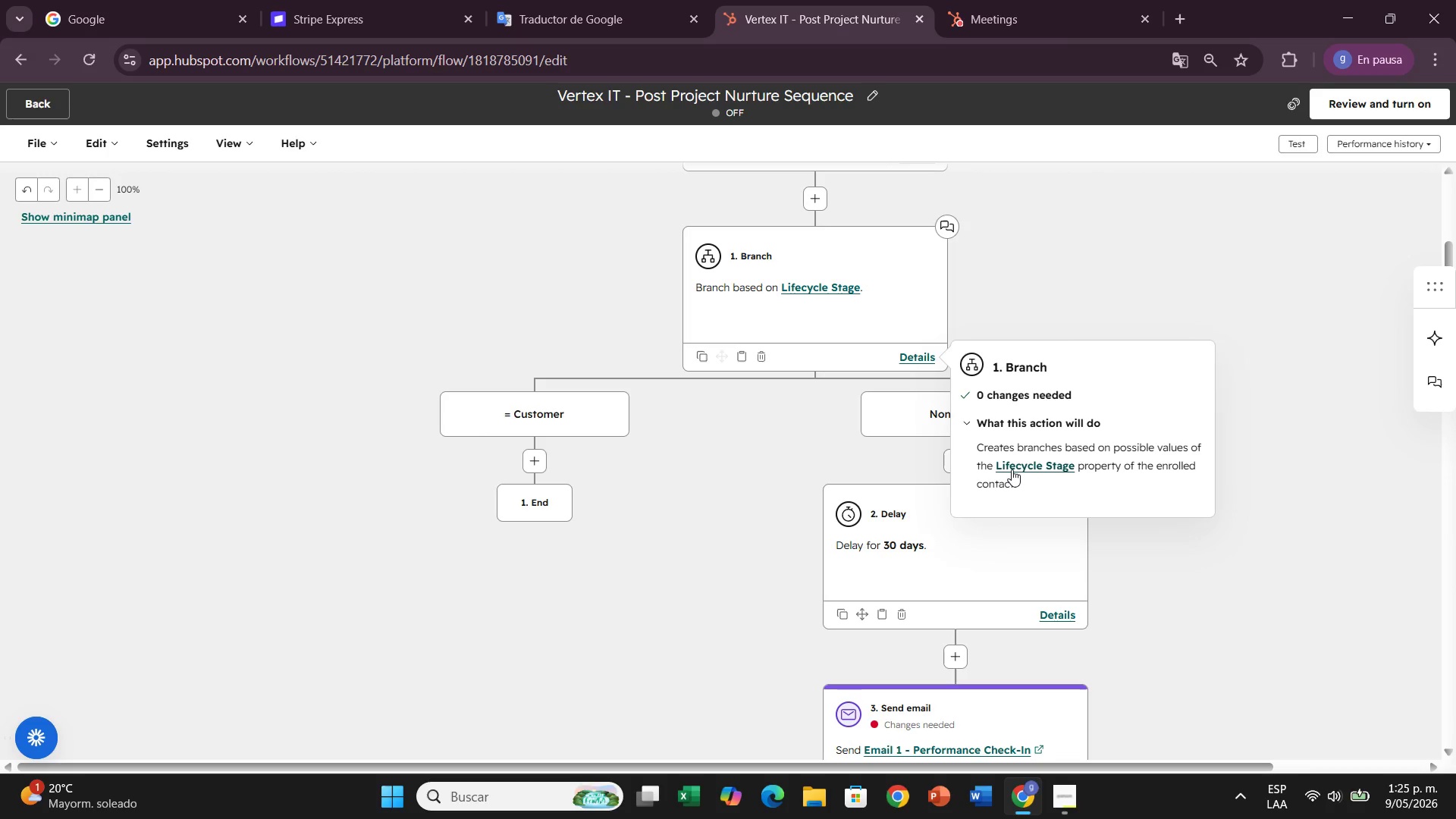 
left_click([977, 459])
 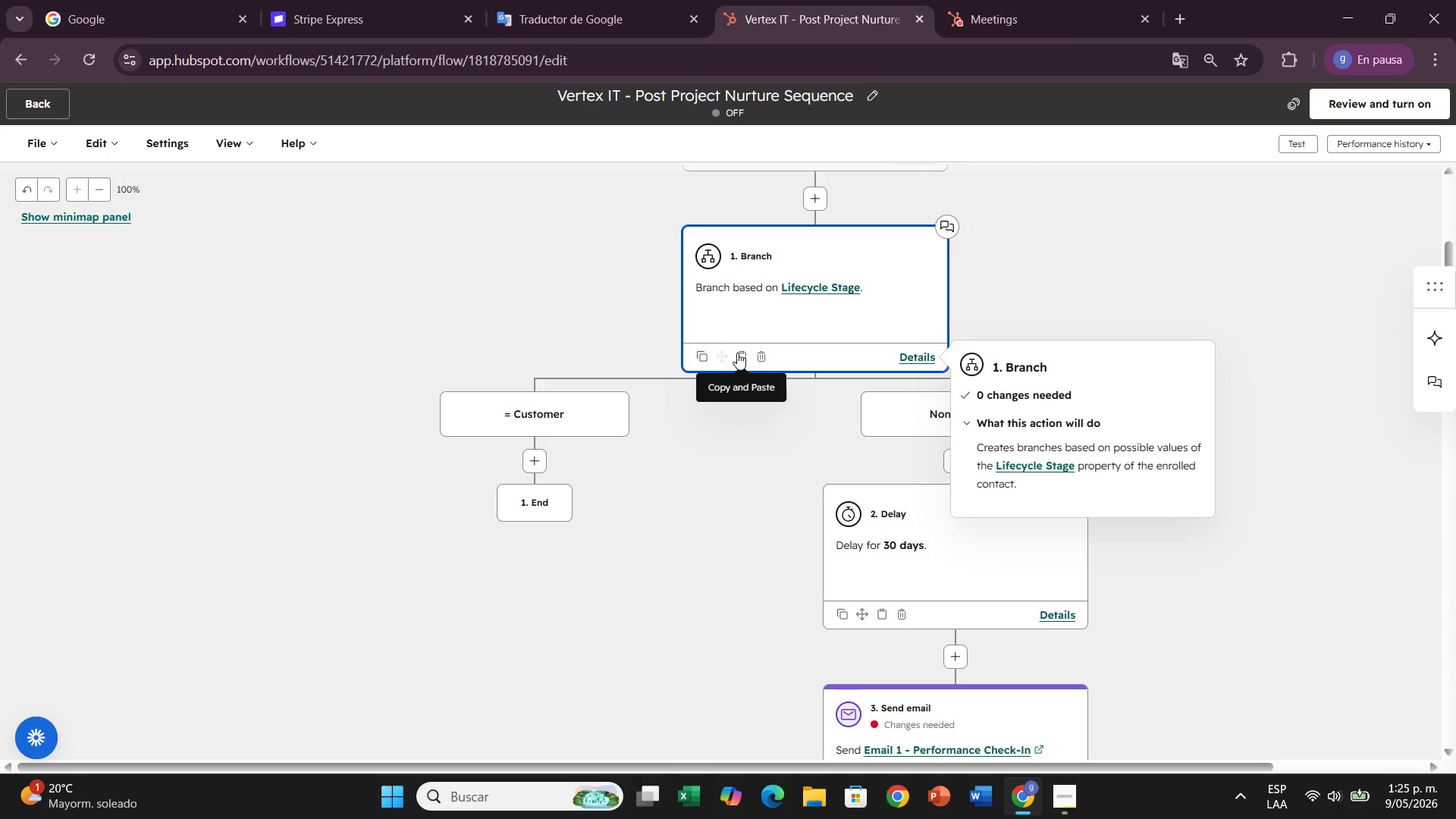 
left_click([893, 414])
 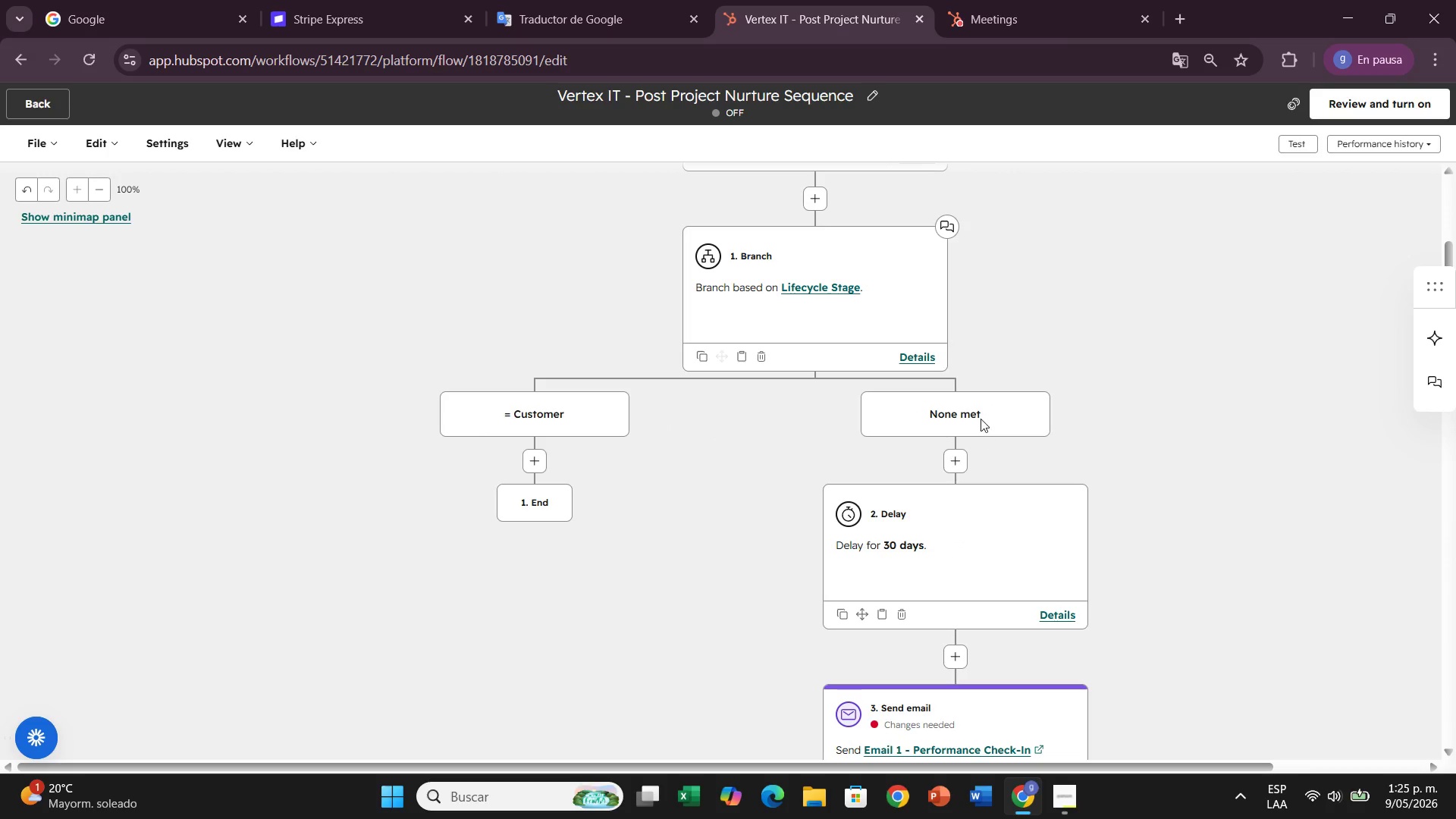 
left_click([977, 417])
 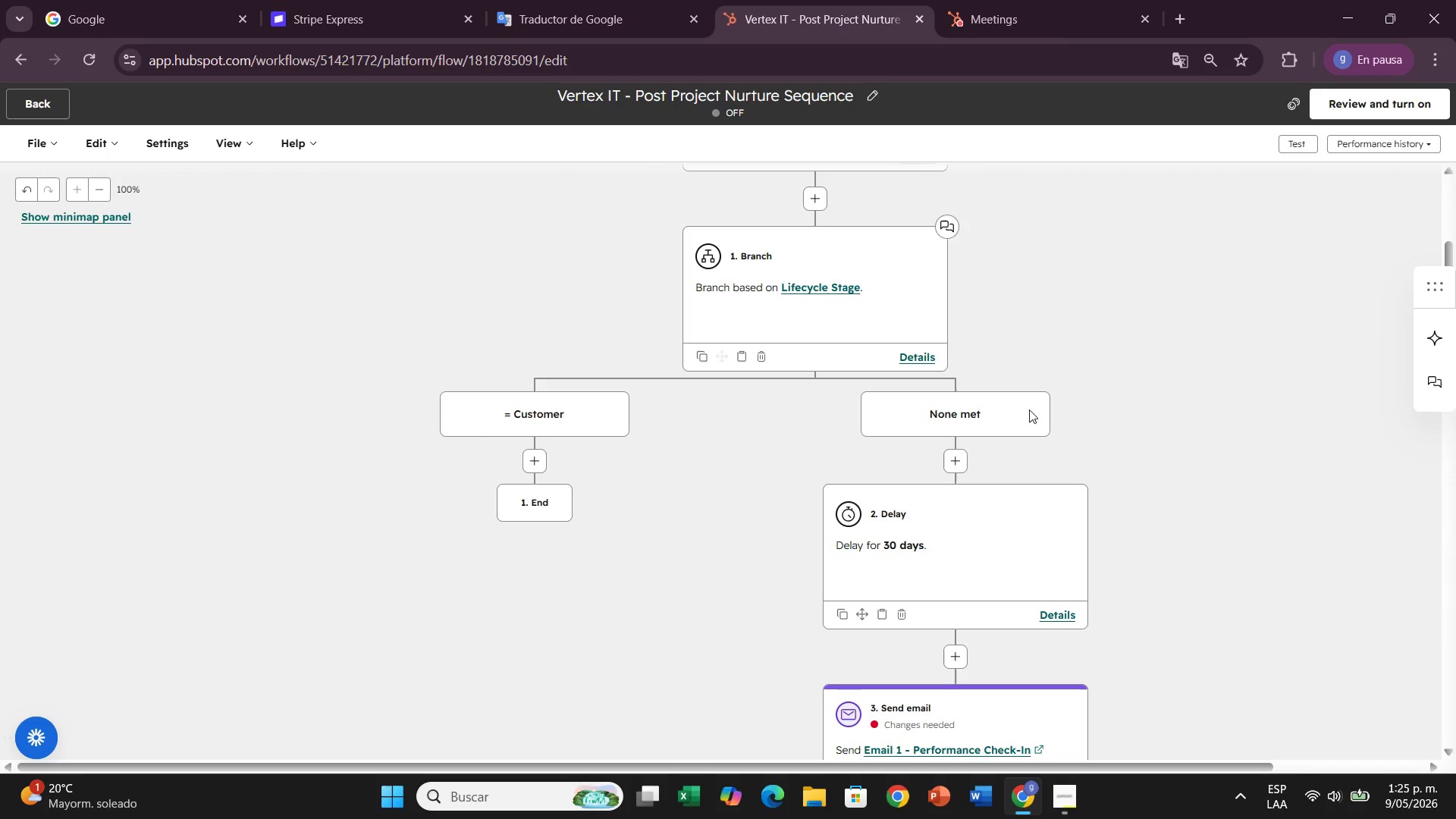 
left_click([1029, 410])
 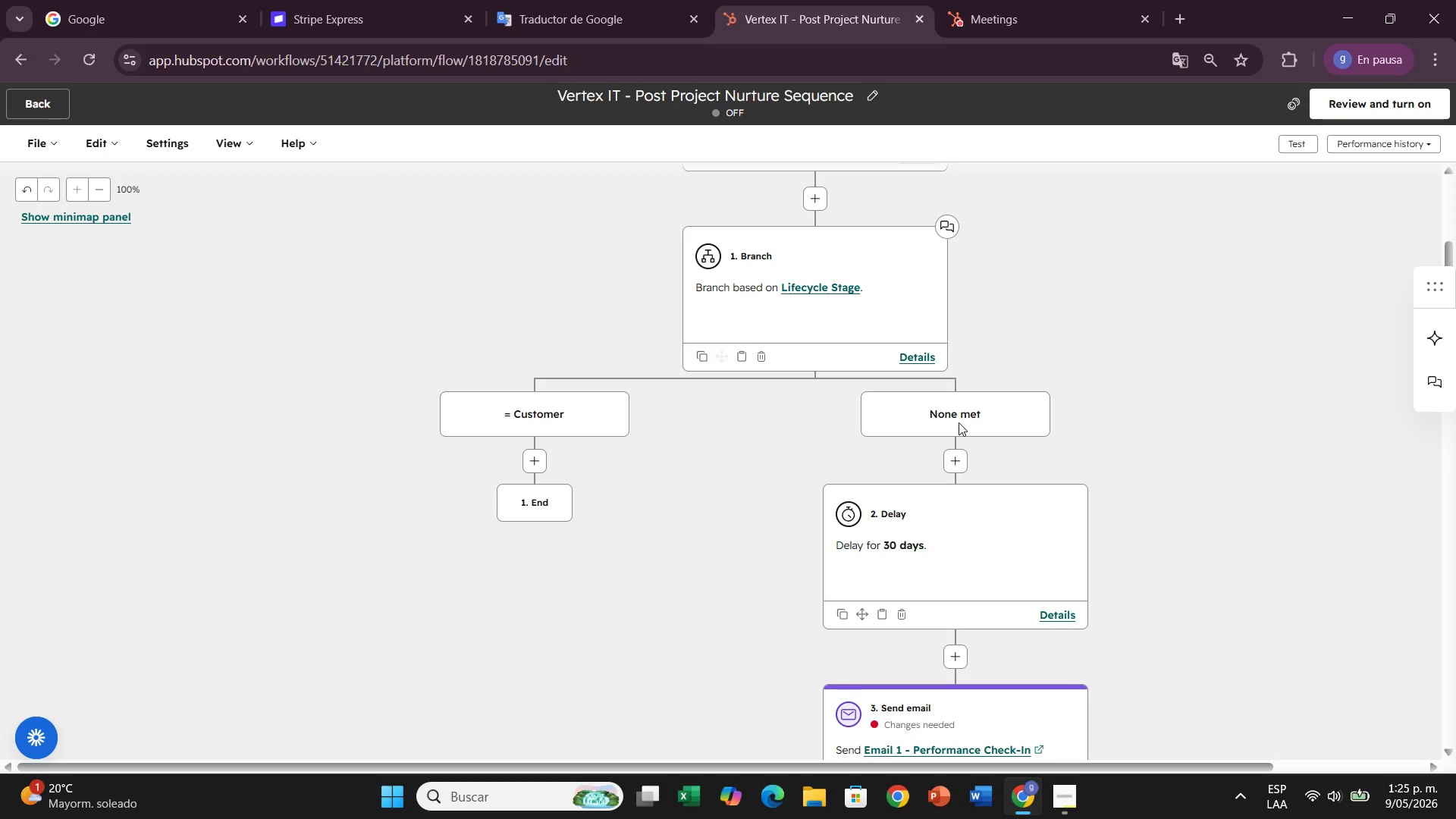 
left_click_drag(start_coordinate=[959, 422], to_coordinate=[953, 424])
 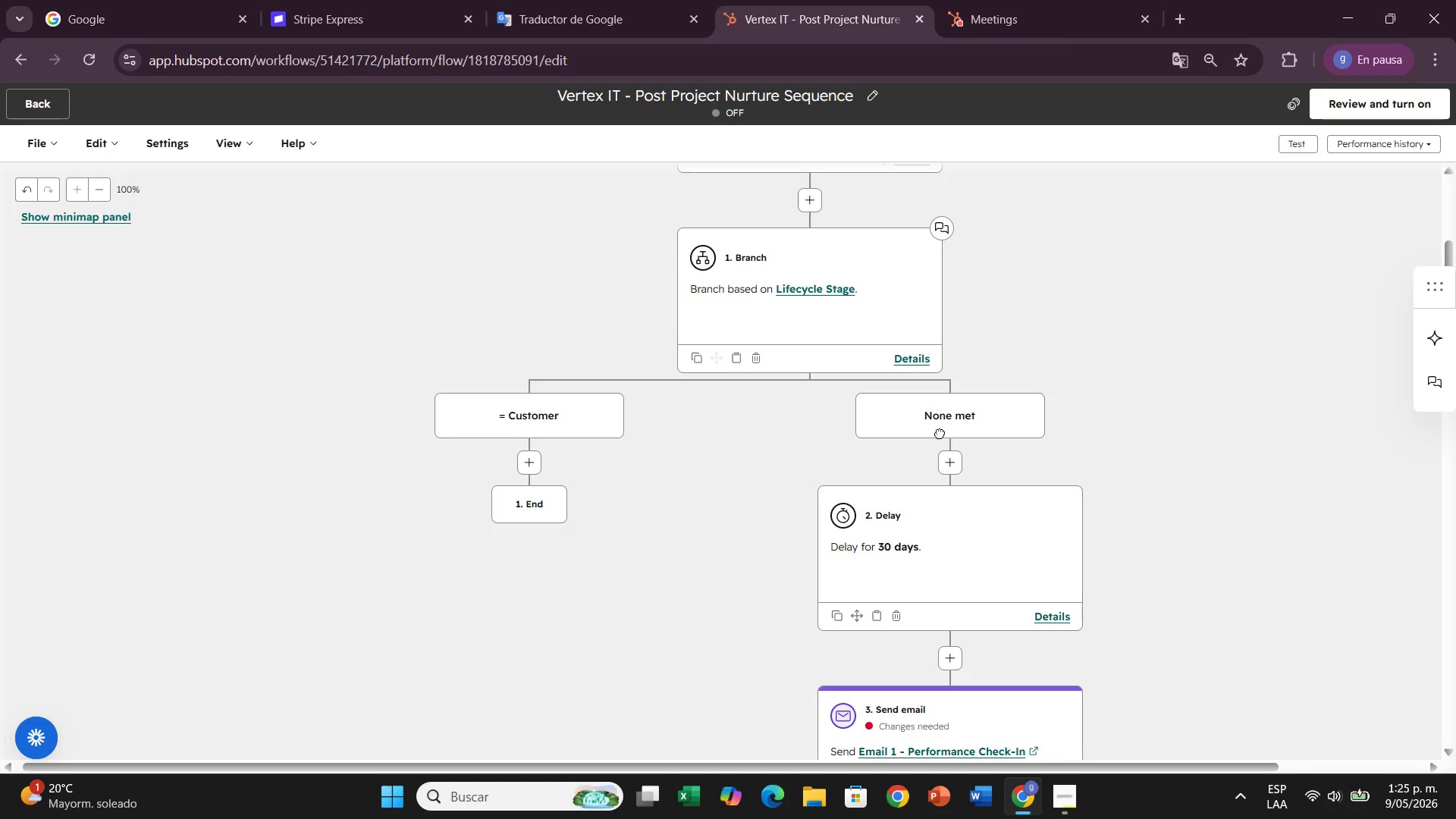 
left_click_drag(start_coordinate=[943, 427], to_coordinate=[883, 562])
 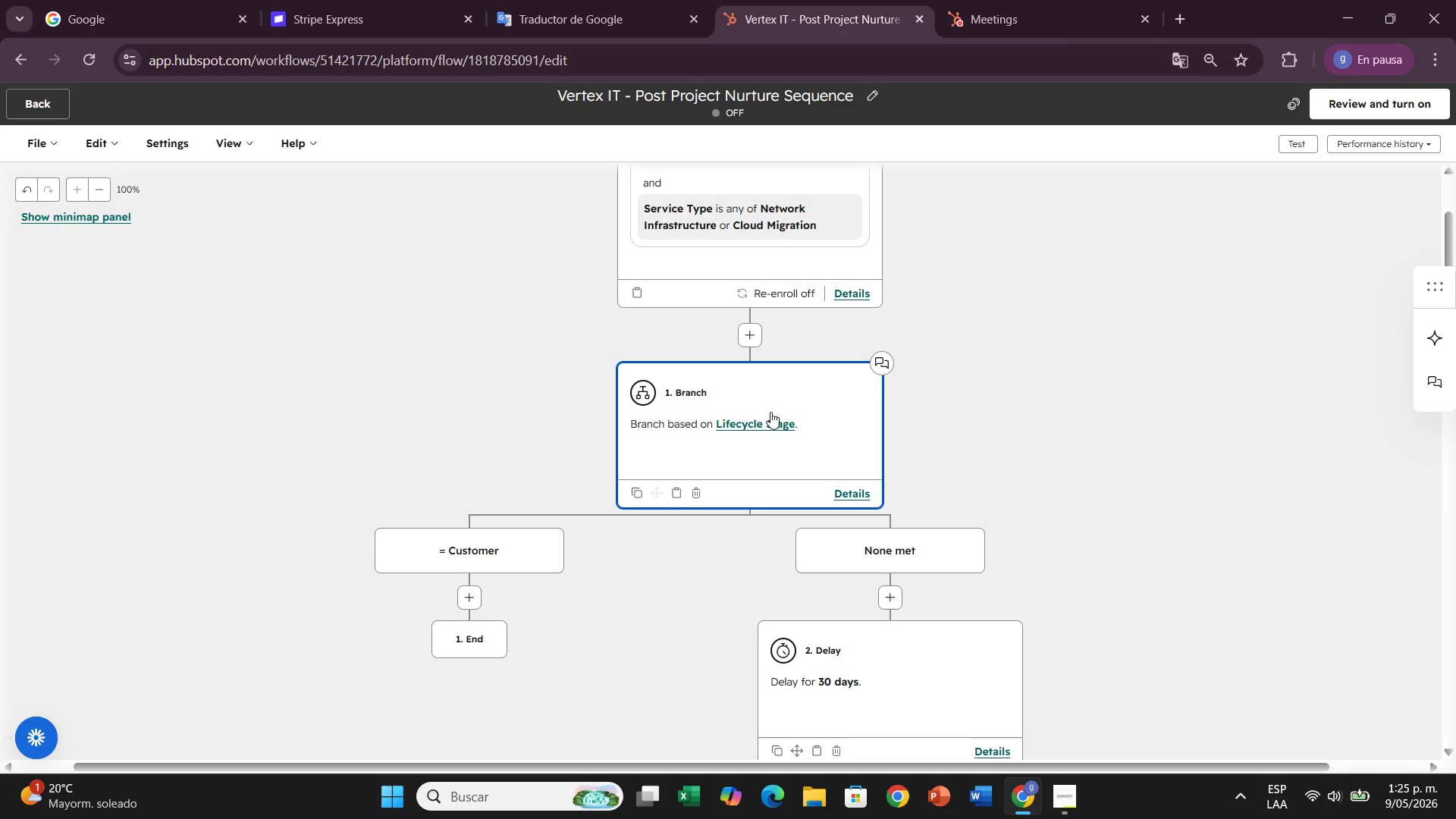 
left_click([670, 404])
 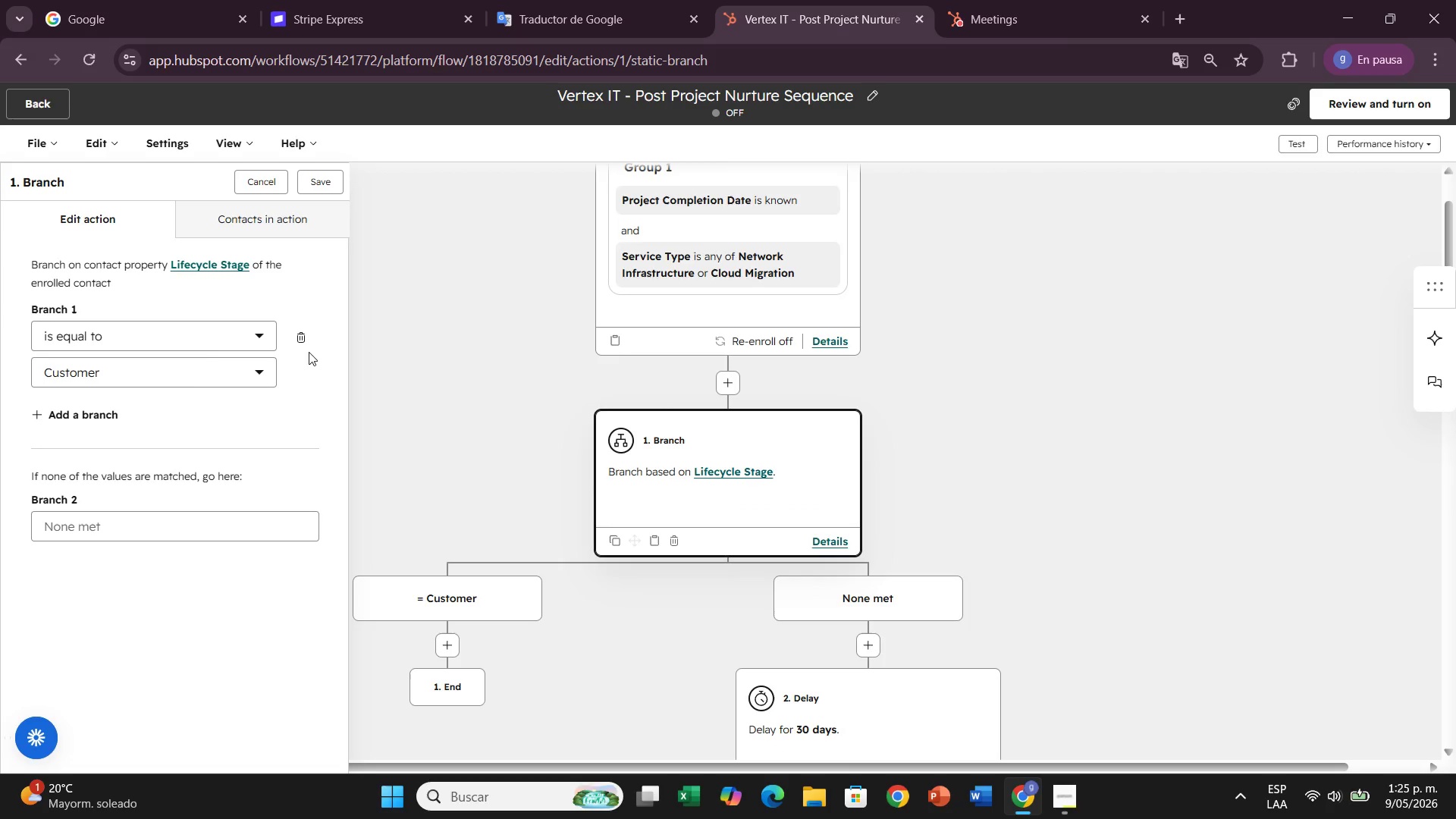 
left_click([120, 538])
 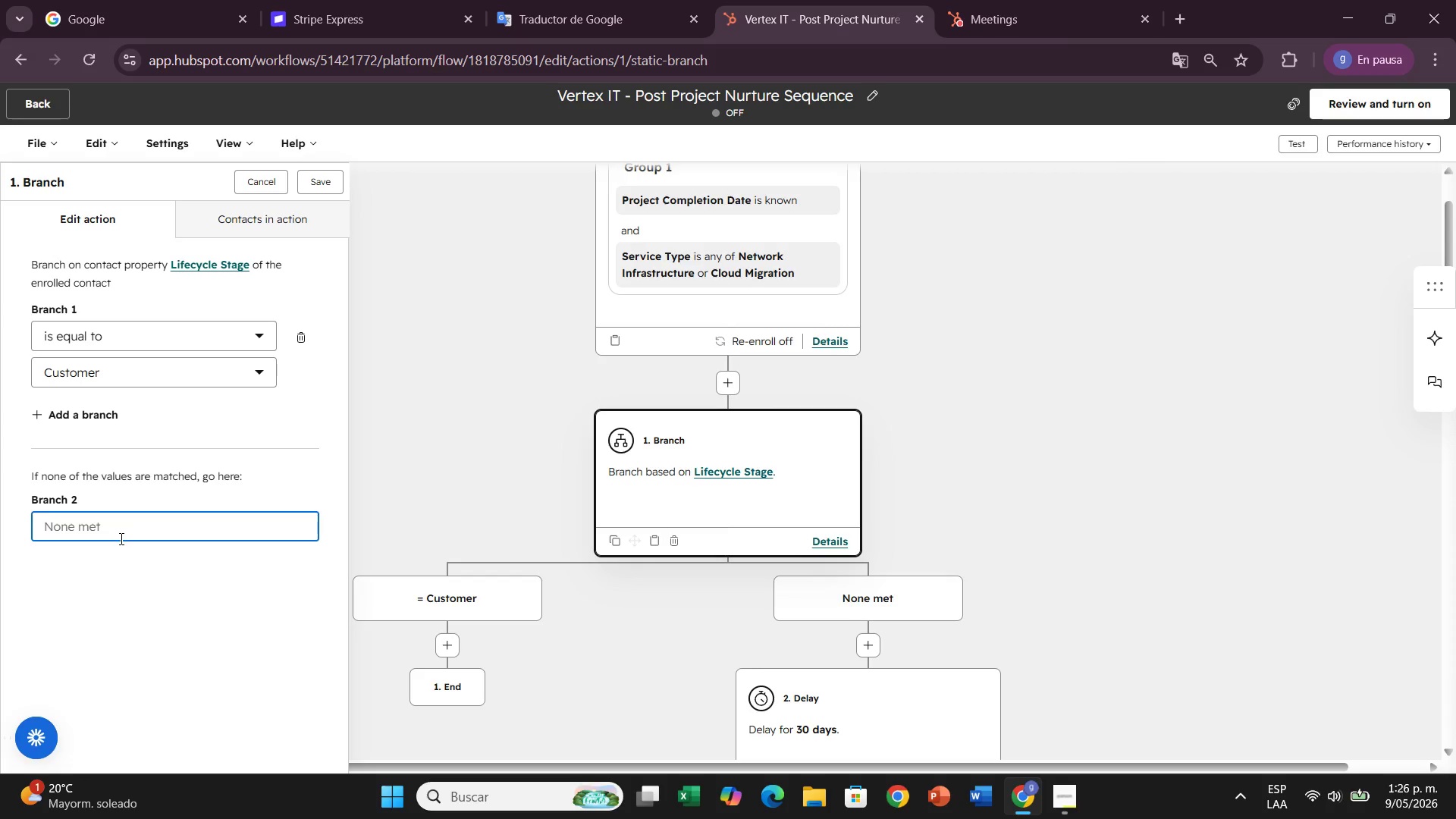 
wait(24.48)
 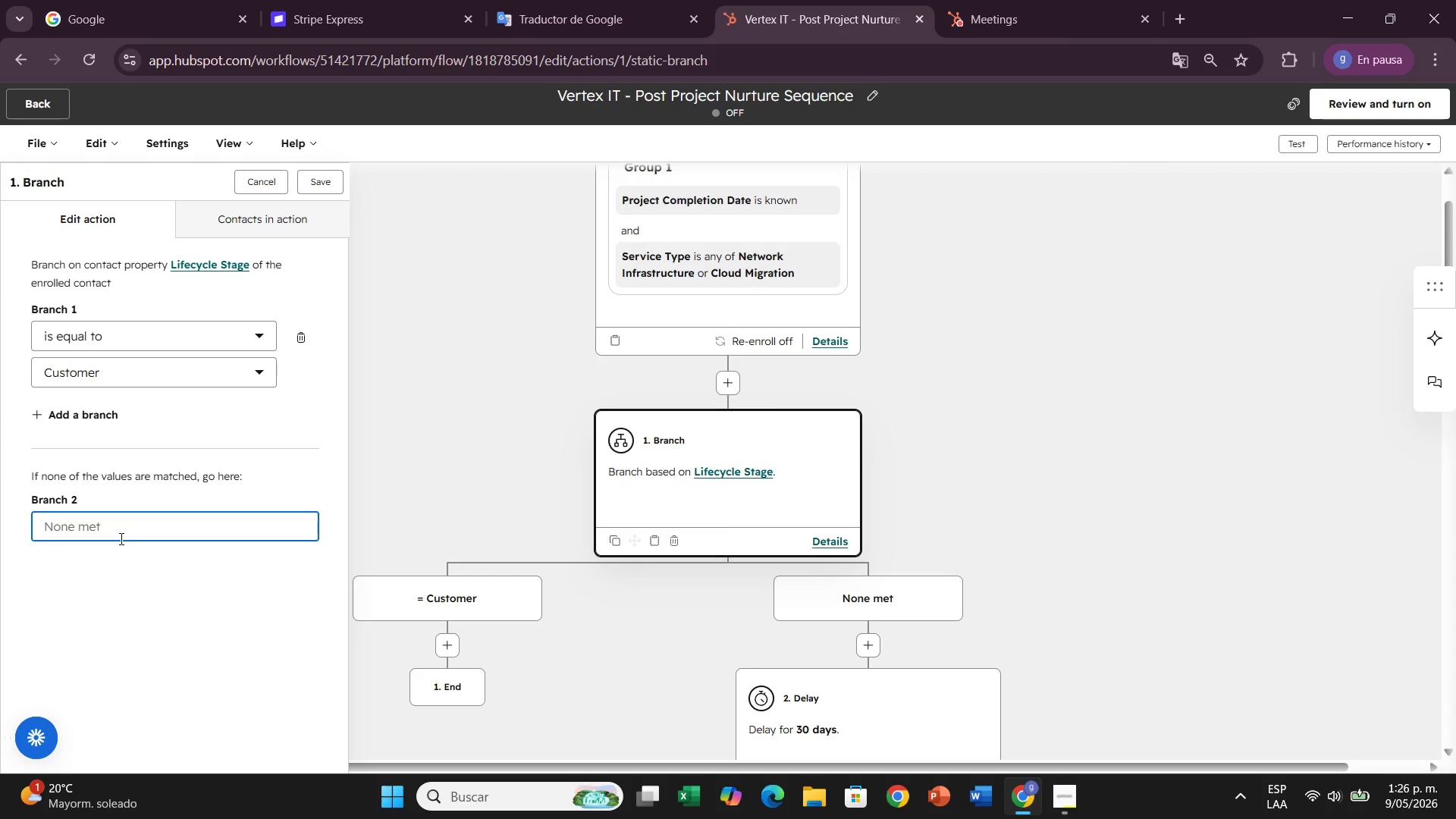 
type(Continue Sequence)
 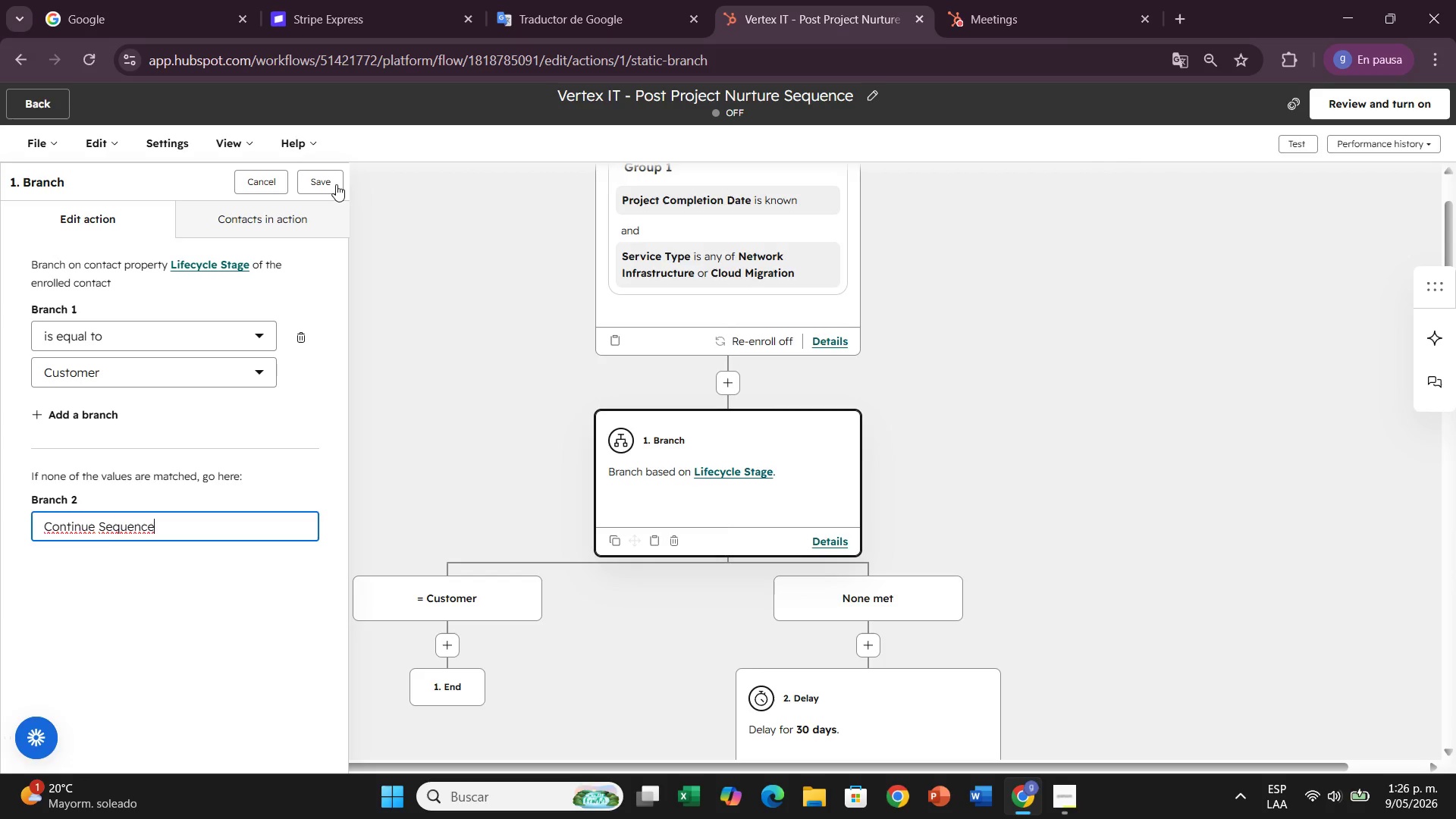 
left_click([336, 184])
 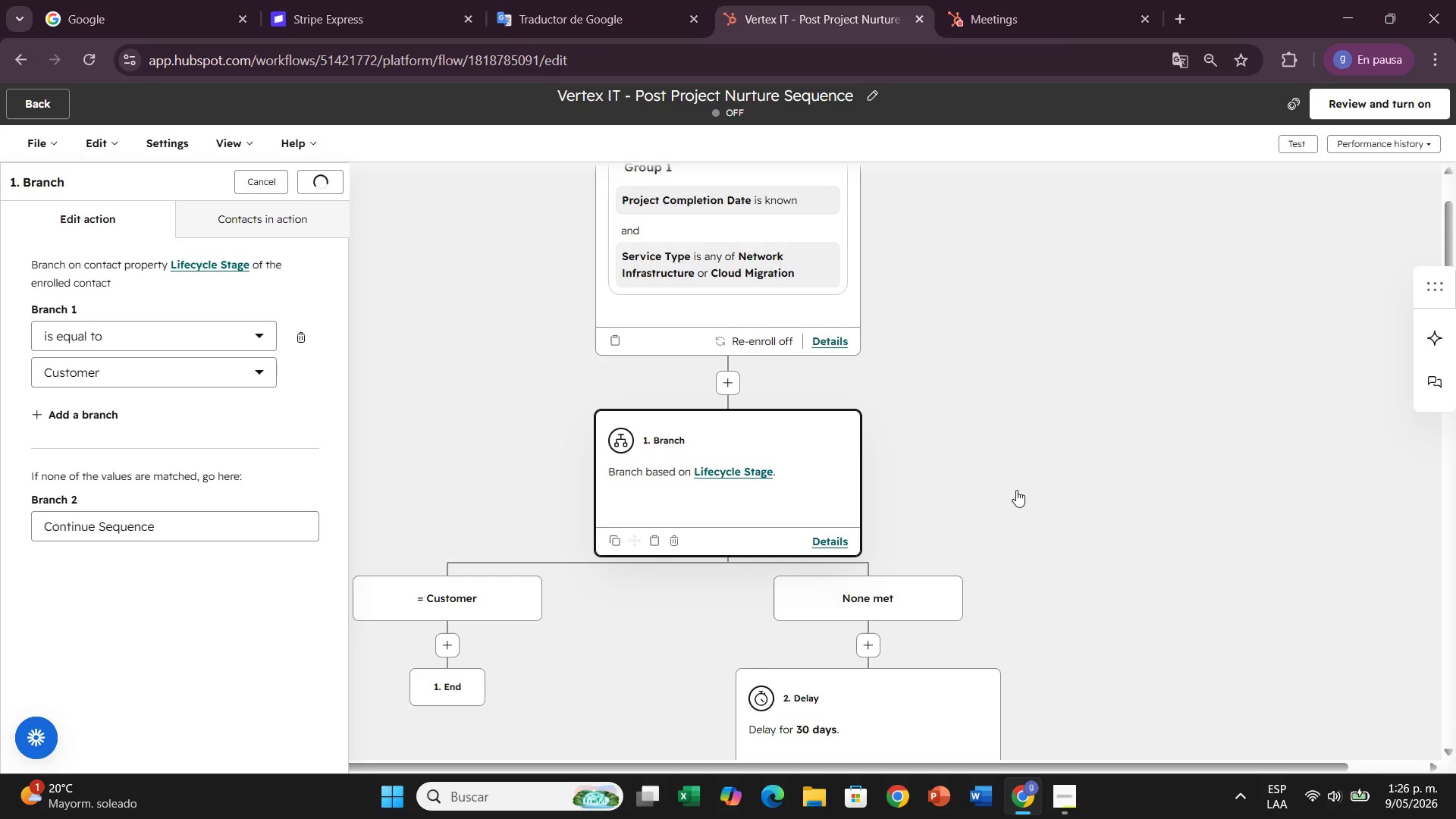 
scroll: coordinate [1055, 563], scroll_direction: down, amount: 18.0
 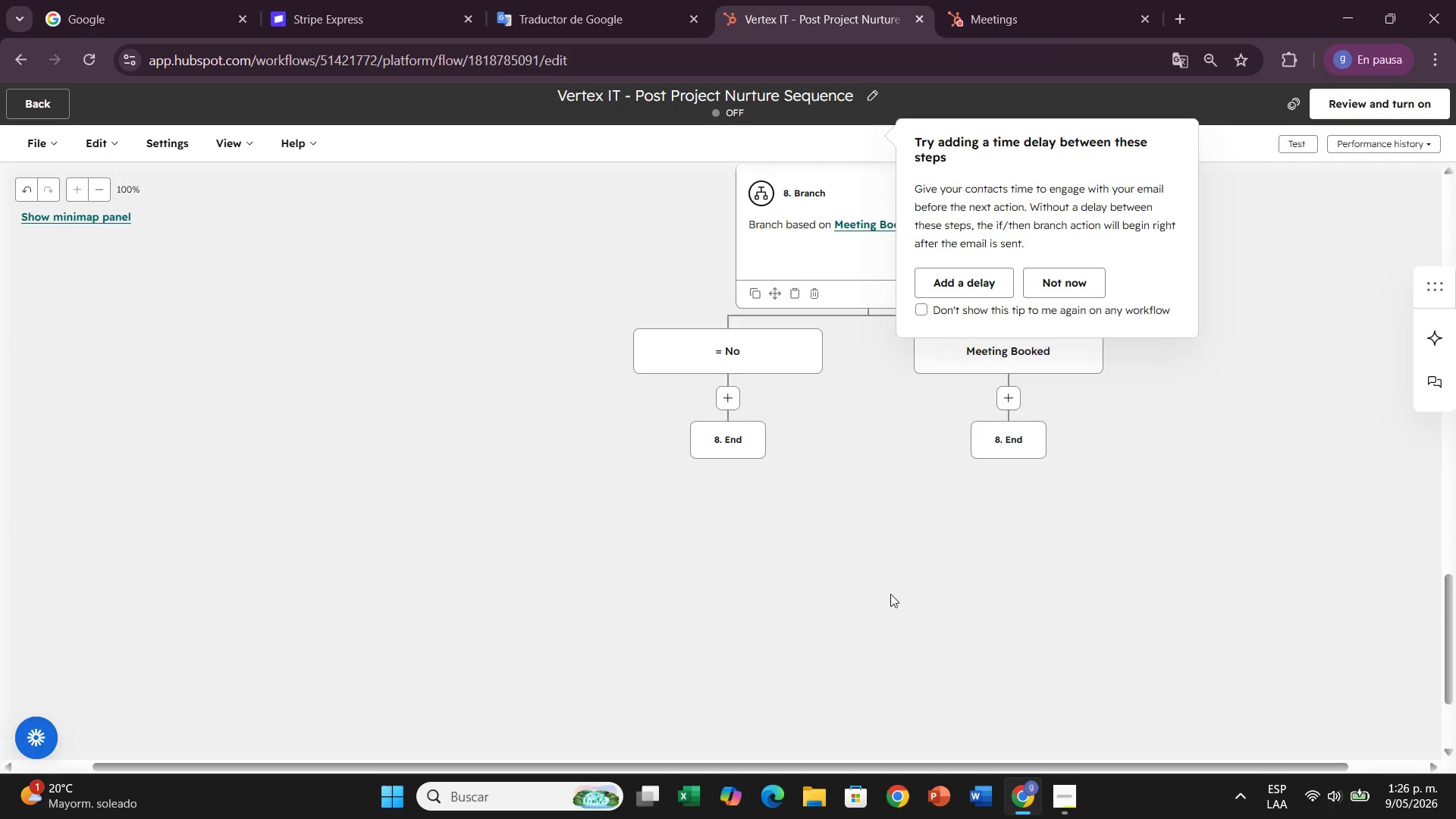 
scroll: coordinate [898, 595], scroll_direction: up, amount: 2.0
 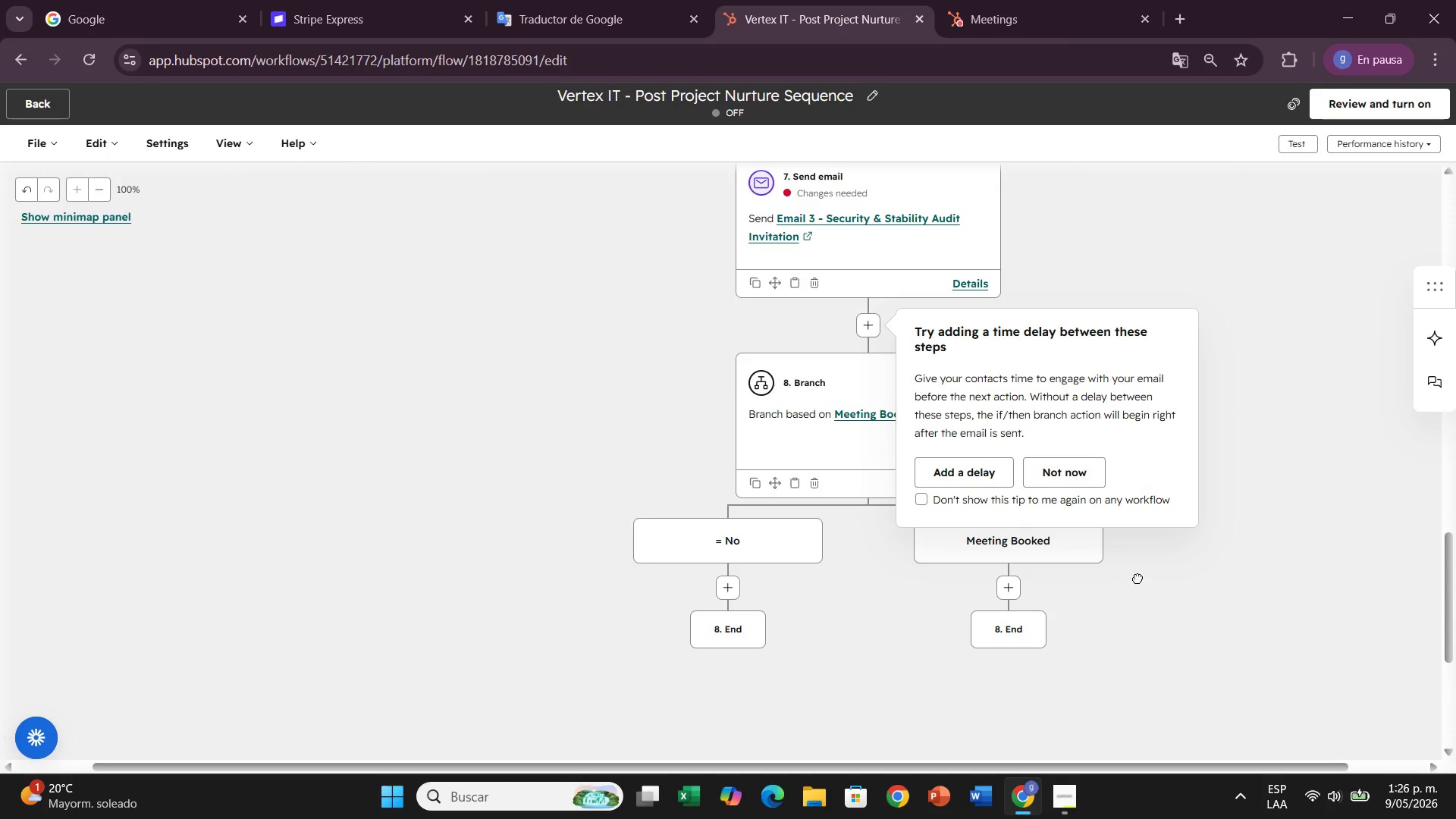 
left_click([1138, 578])
 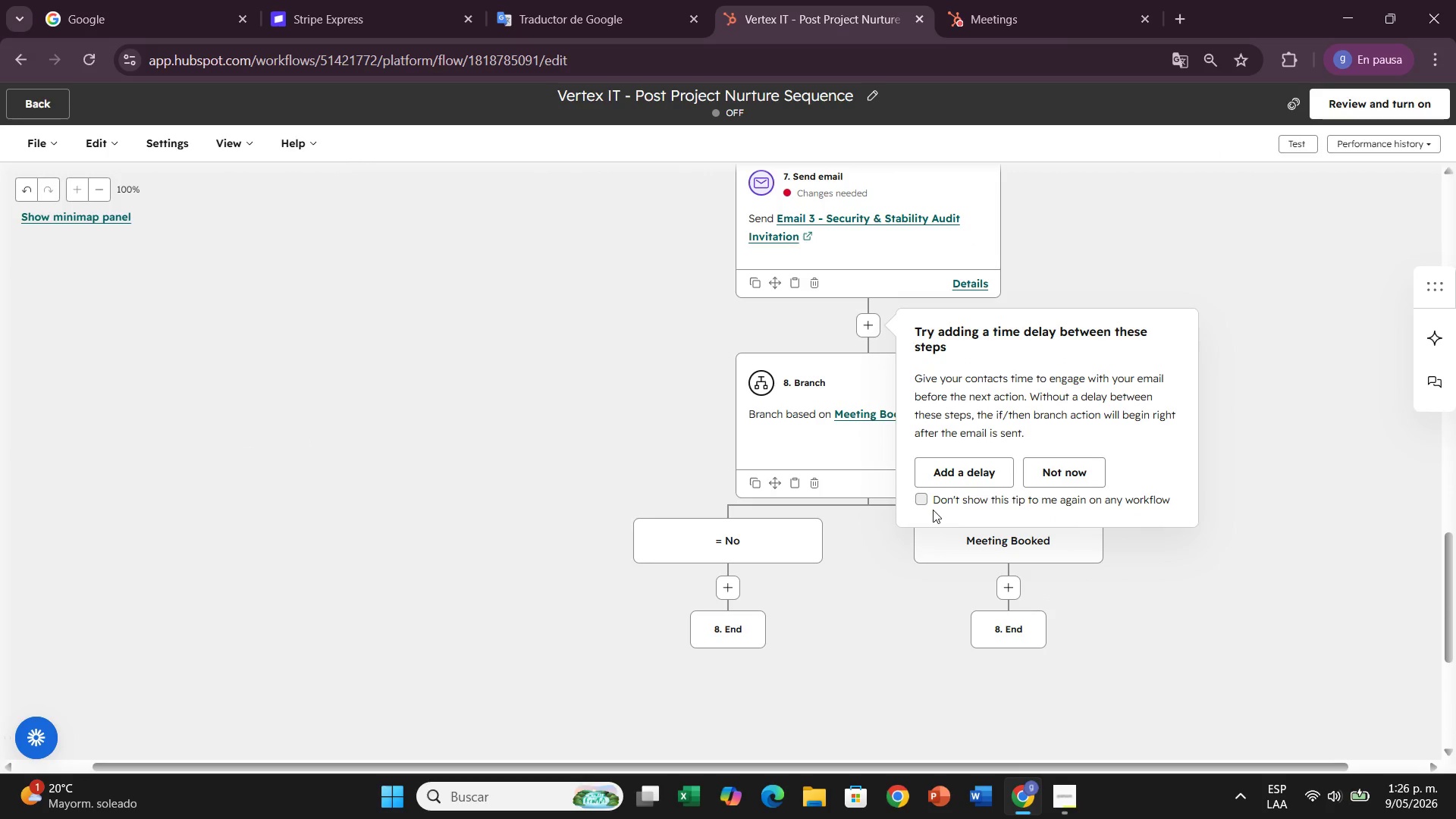 
left_click([923, 507])
 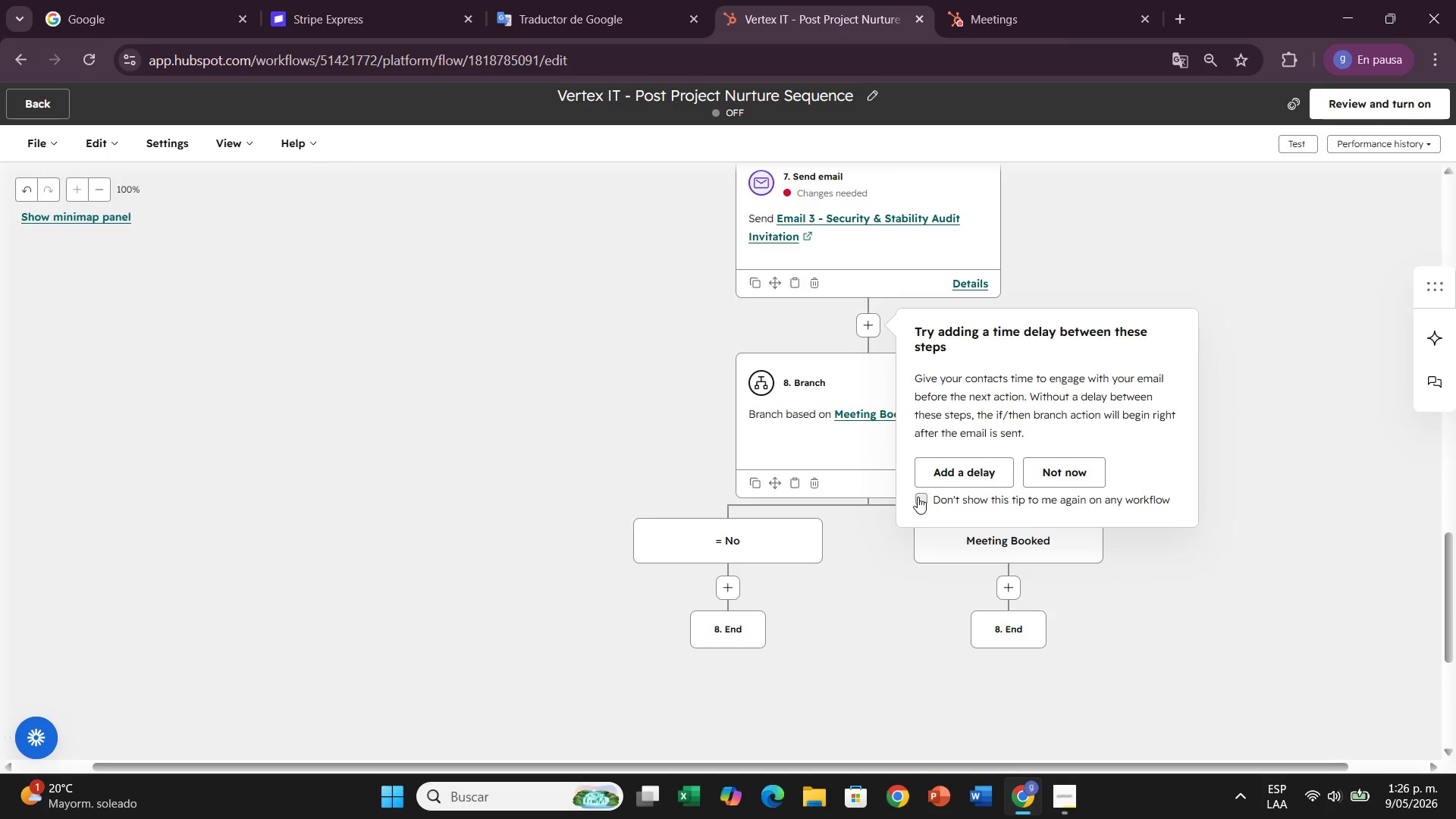 
left_click([918, 497])
 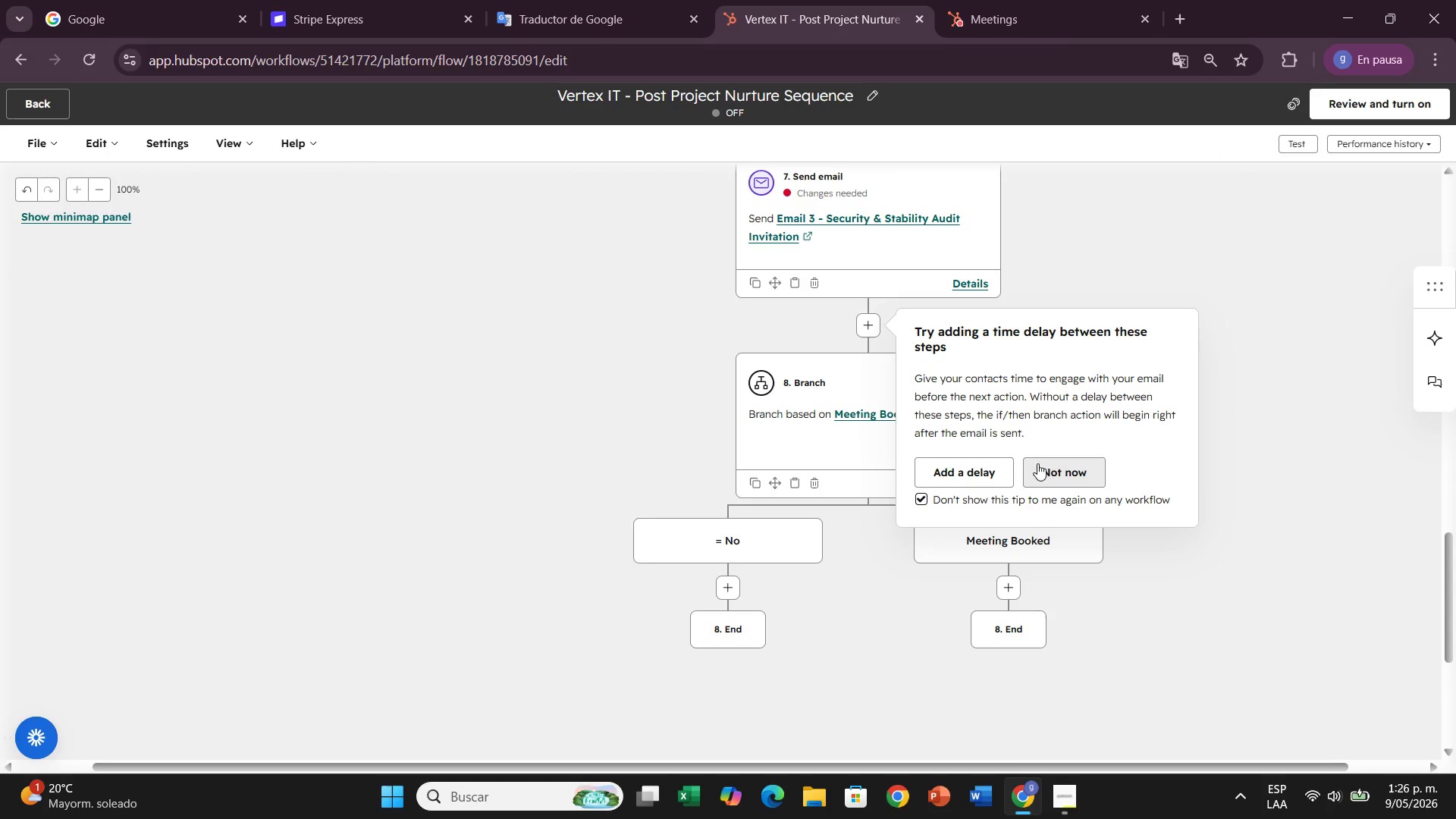 
left_click([1055, 468])
 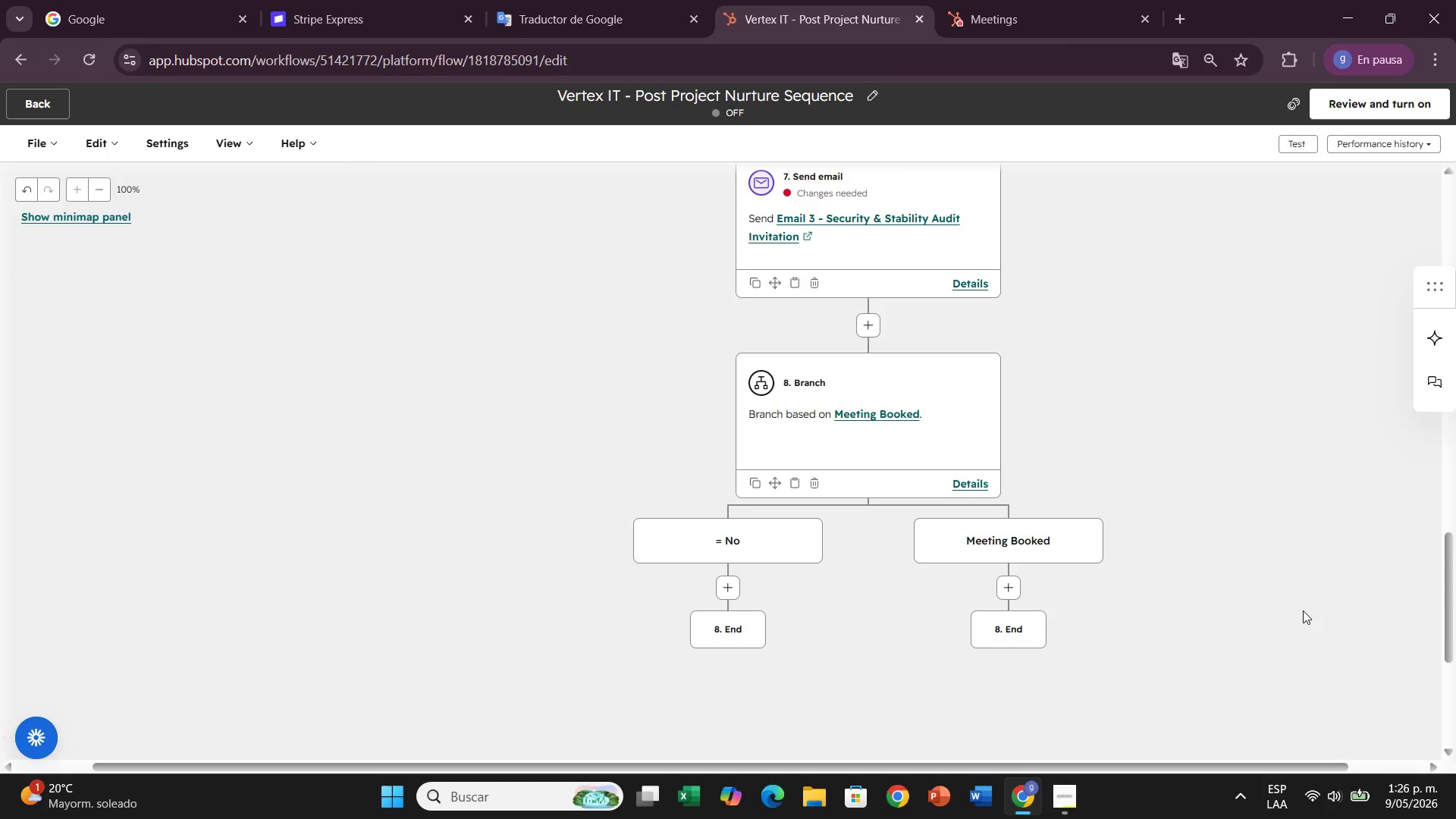 
scroll: coordinate [1225, 564], scroll_direction: down, amount: 1.0
 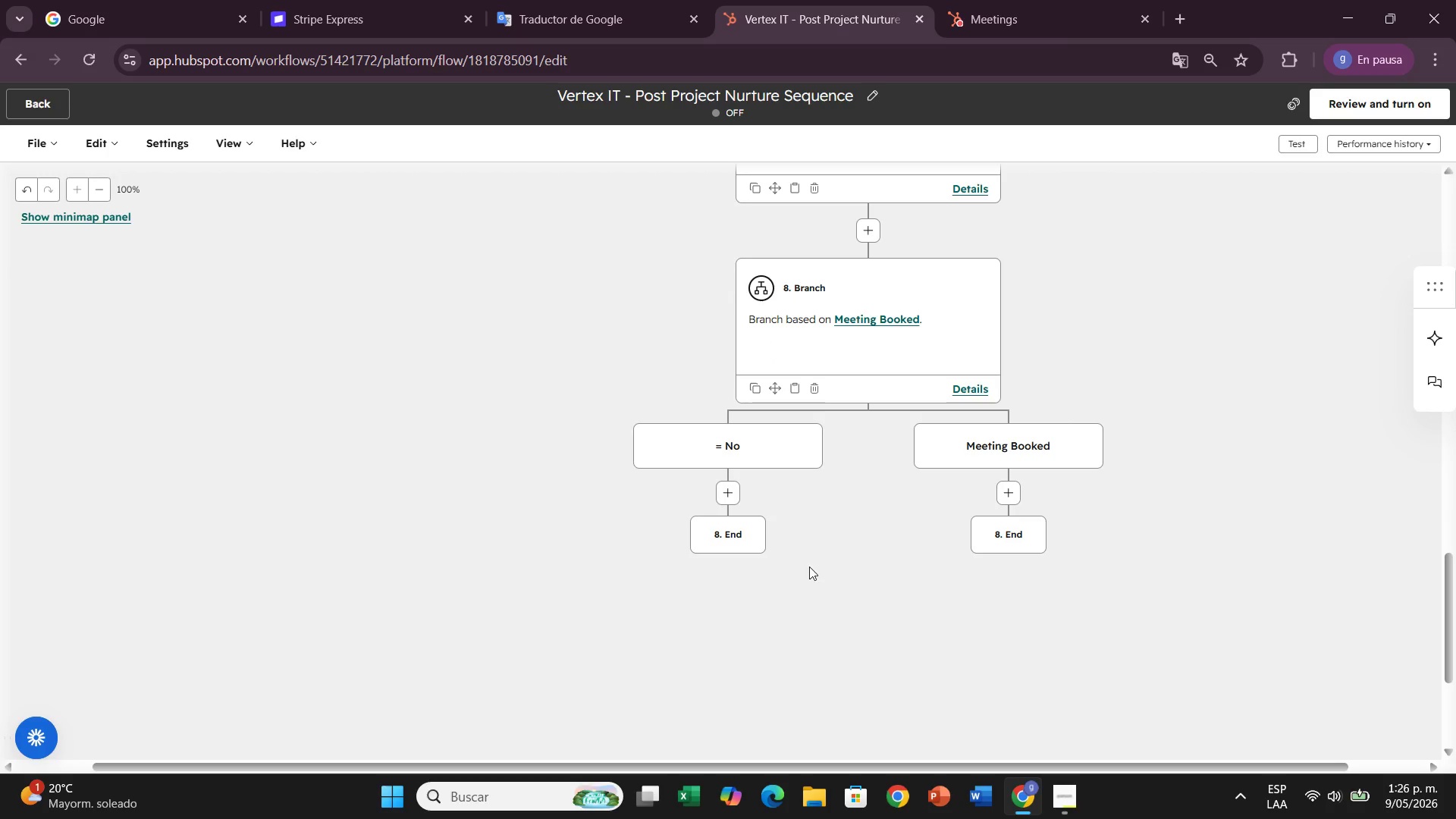 
left_click([723, 490])
 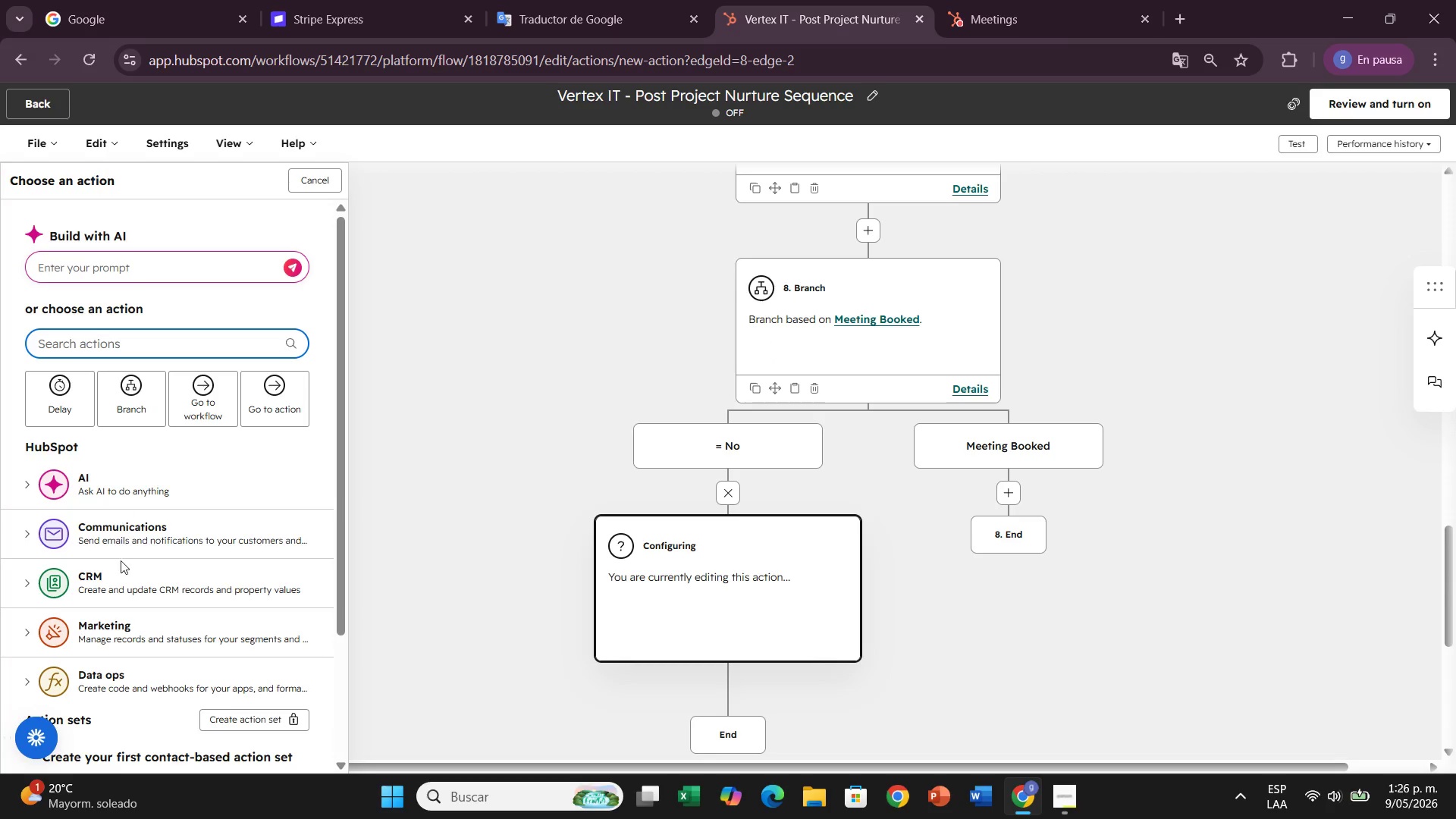 
left_click([130, 580])
 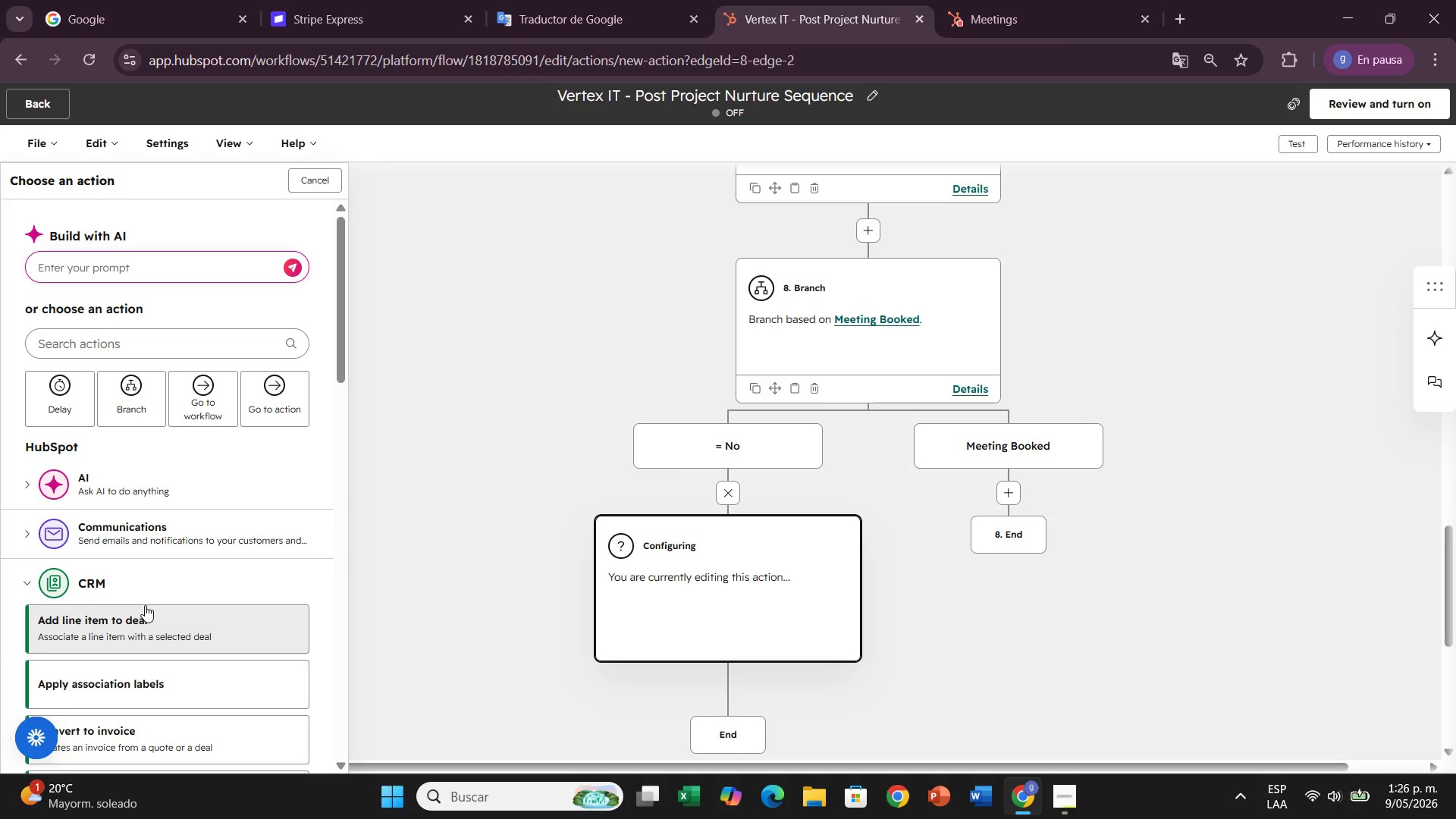 
scroll: coordinate [133, 692], scroll_direction: down, amount: 4.0
 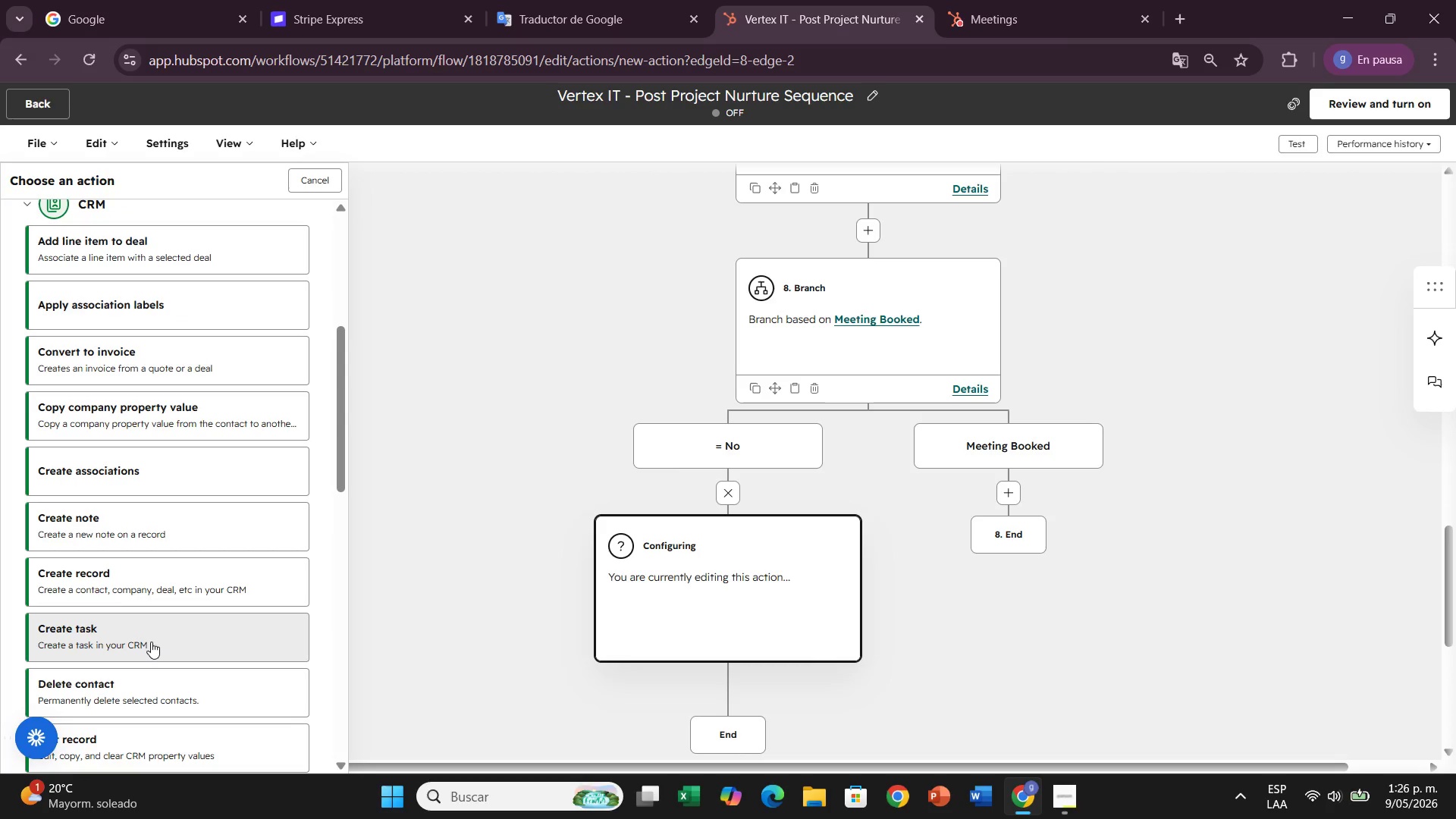 
left_click([151, 642])
 